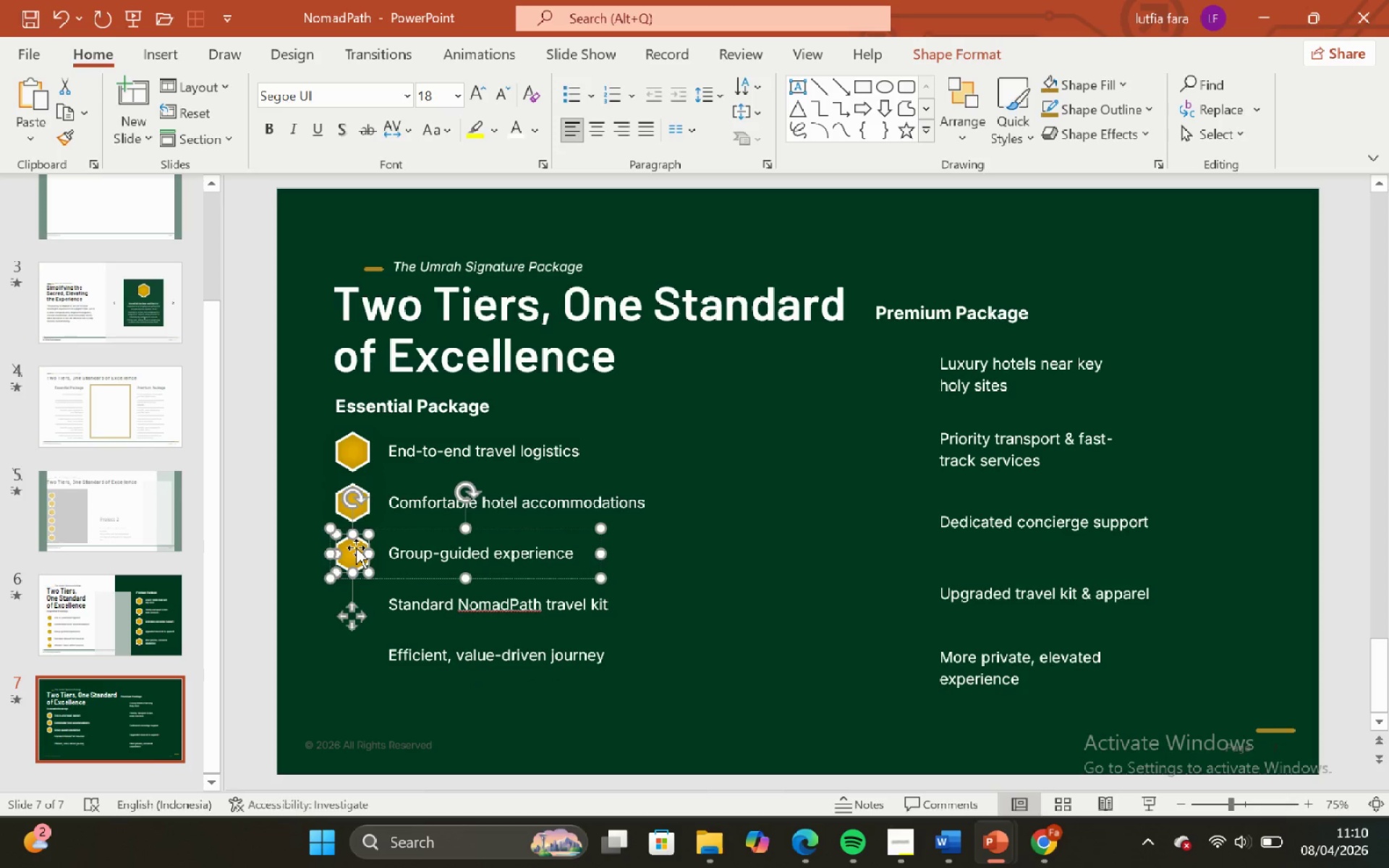 
triple_click([356, 548])
 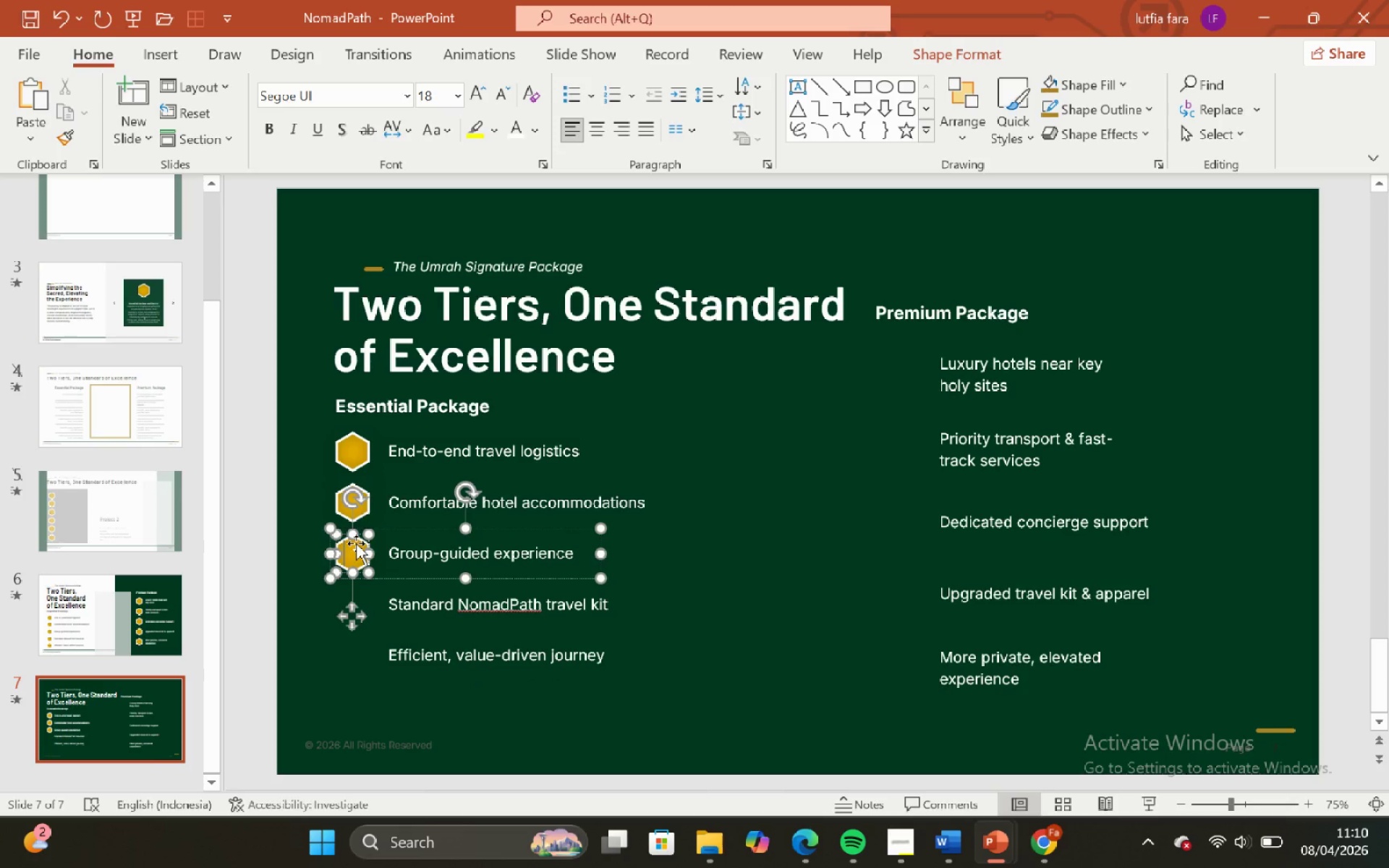 
left_click([352, 561])
 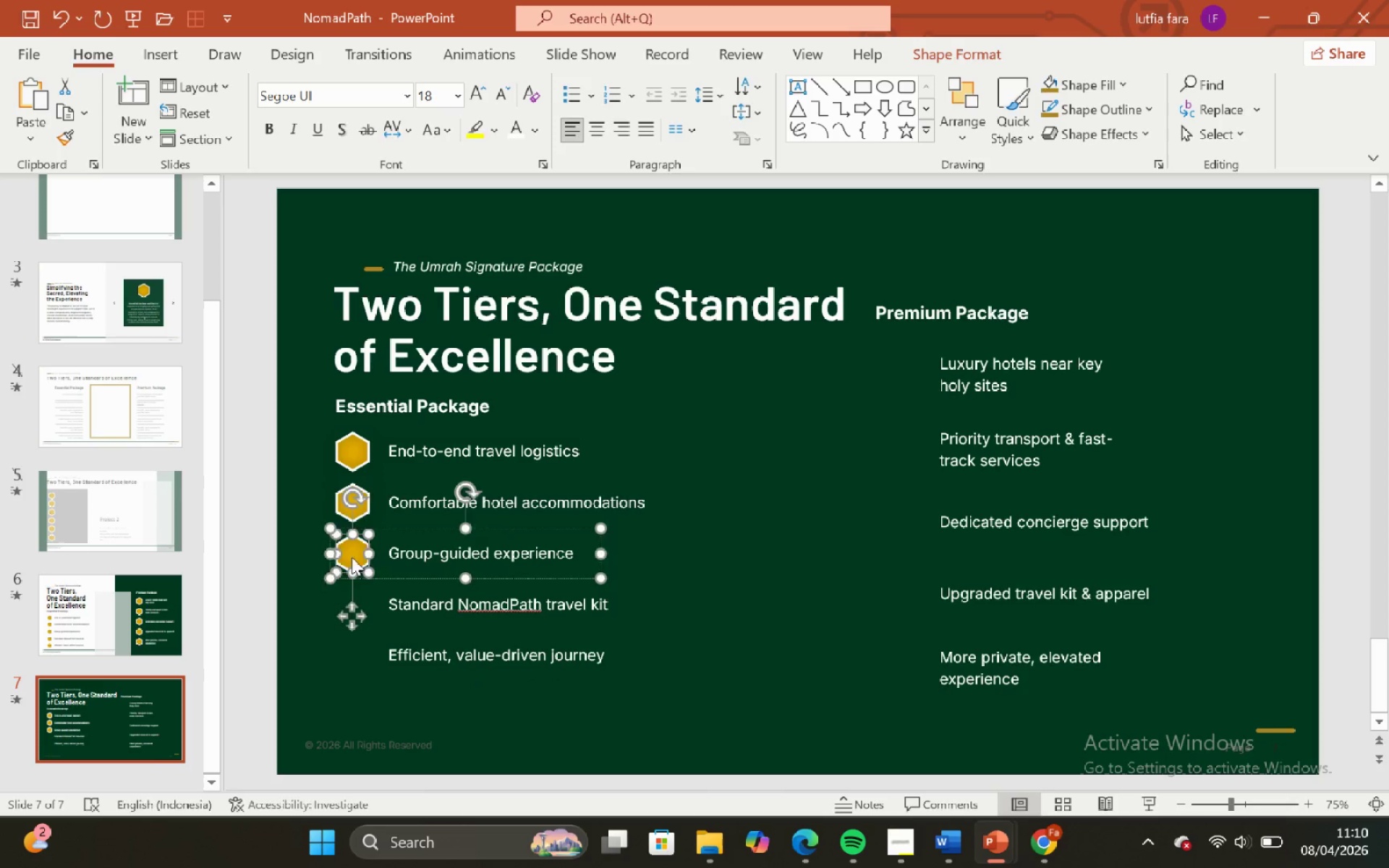 
key(Backspace)
 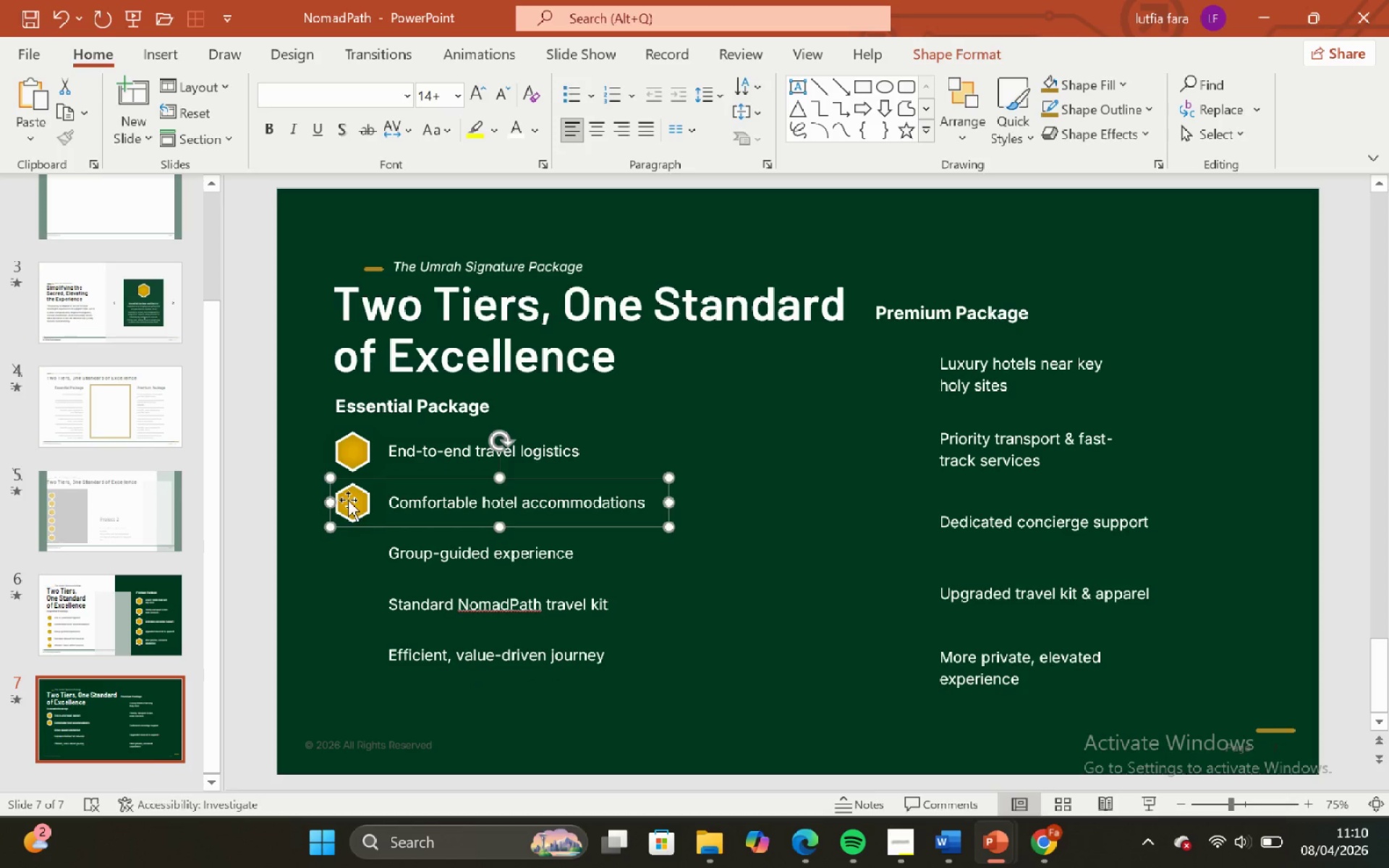 
double_click([348, 500])
 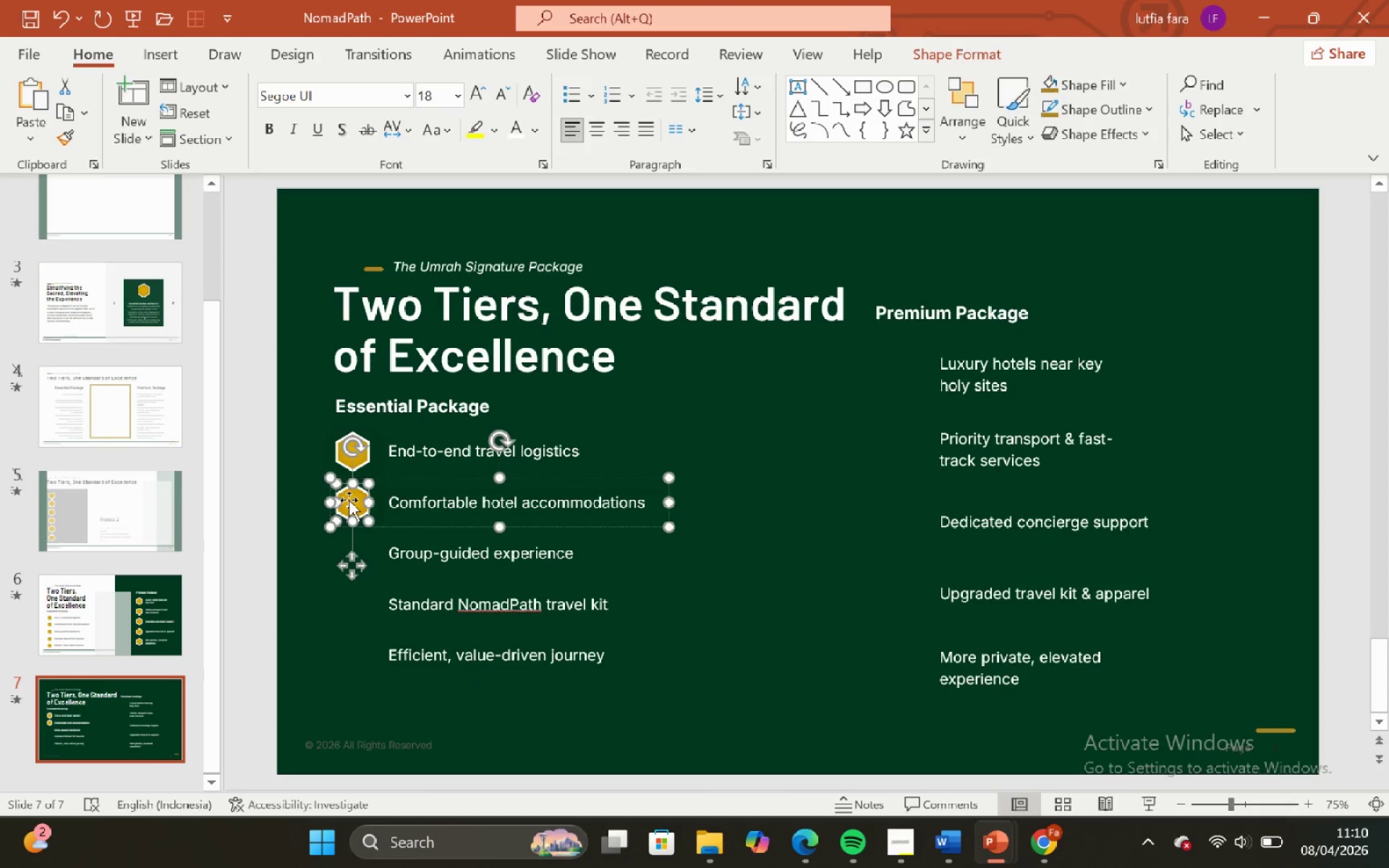 
key(Backspace)
 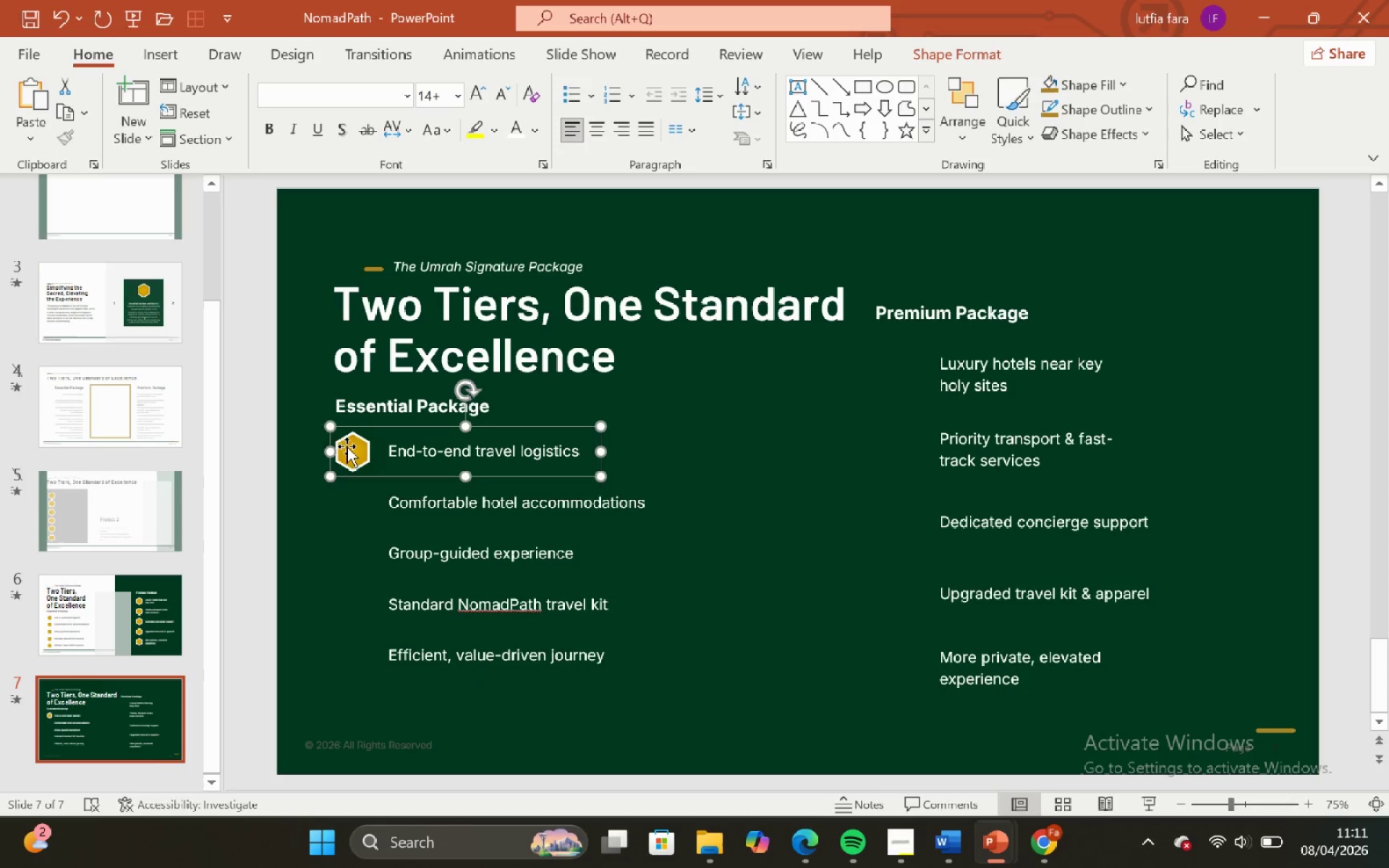 
double_click([357, 457])
 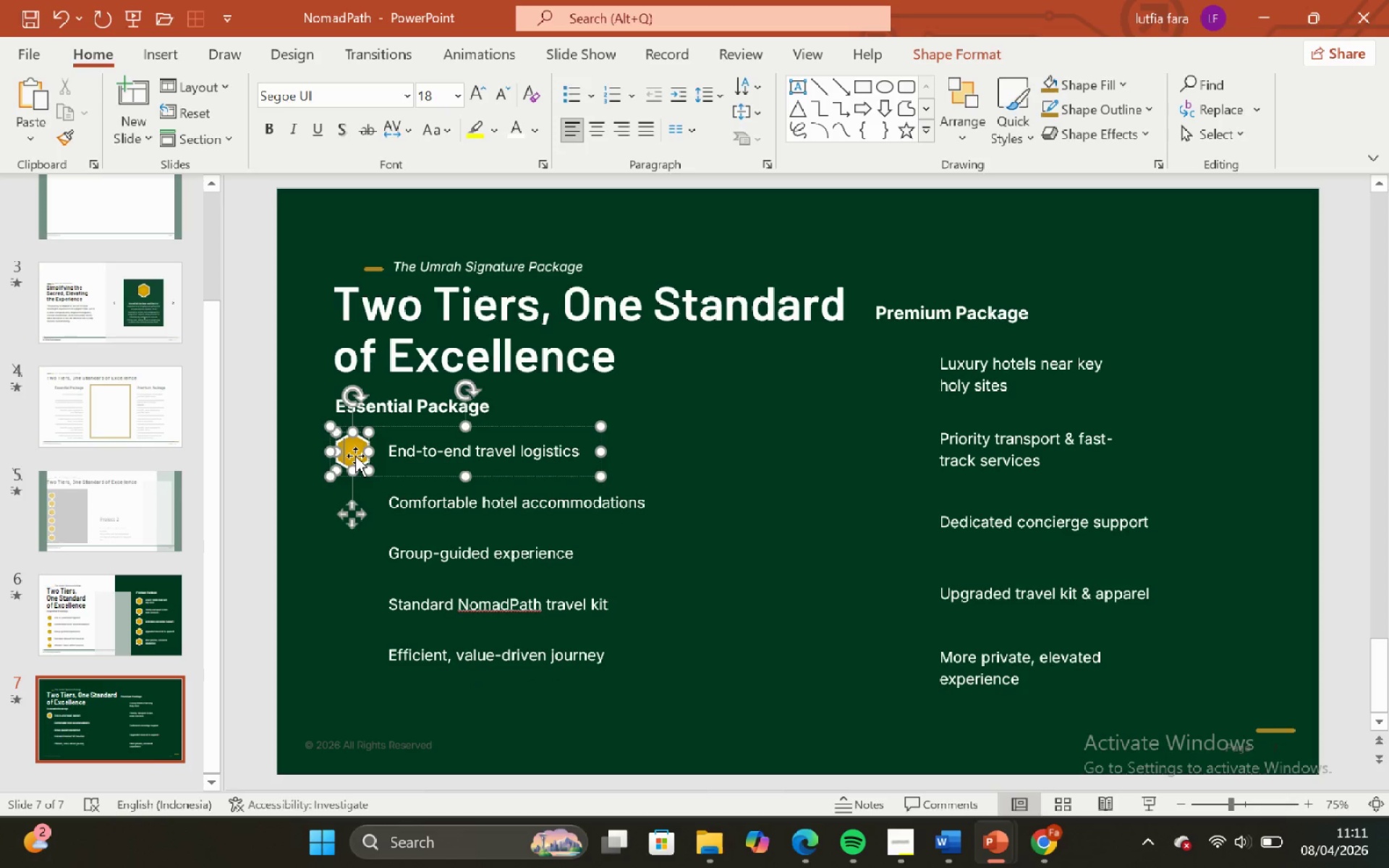 
key(Backspace)
 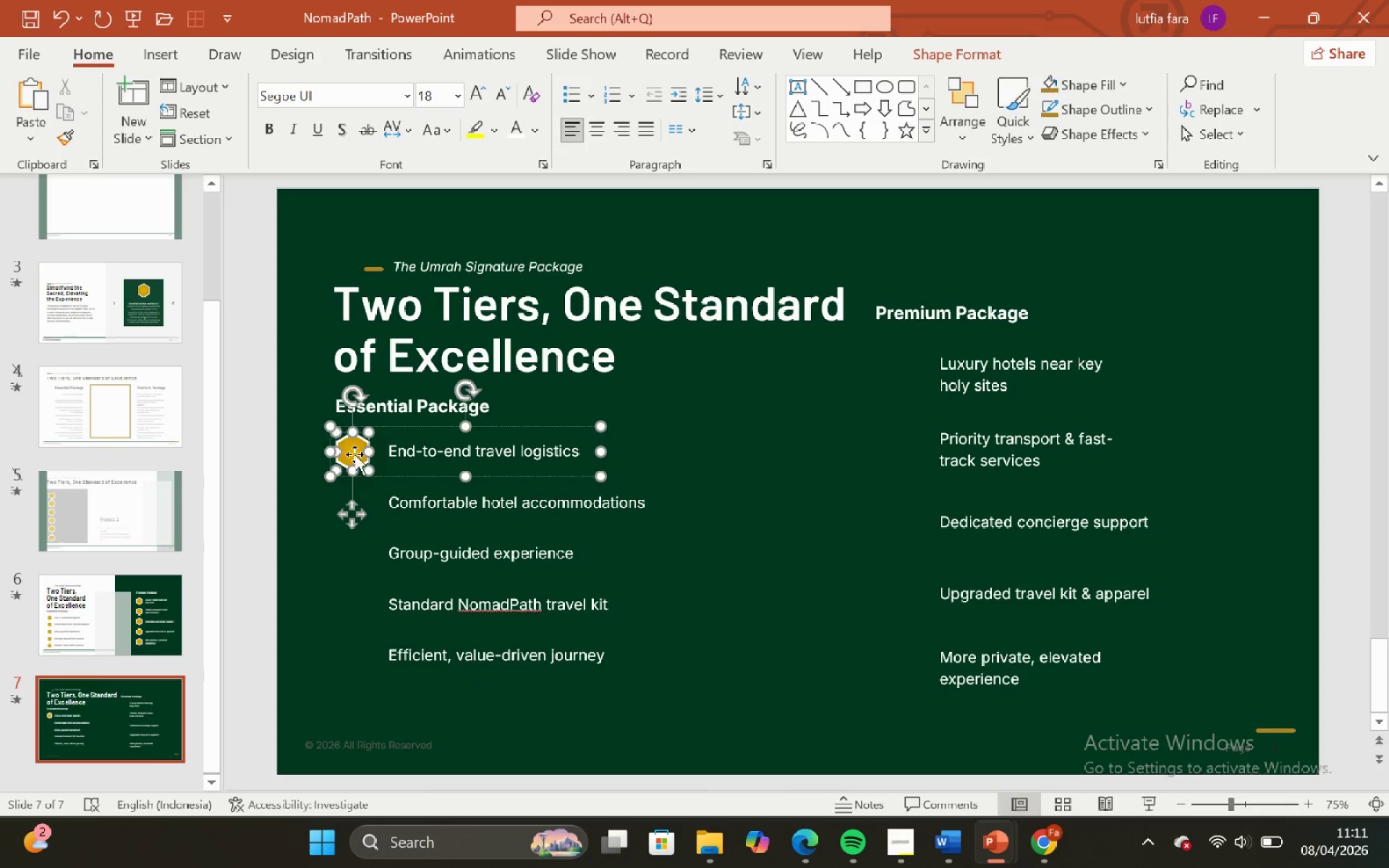 
left_click([354, 454])
 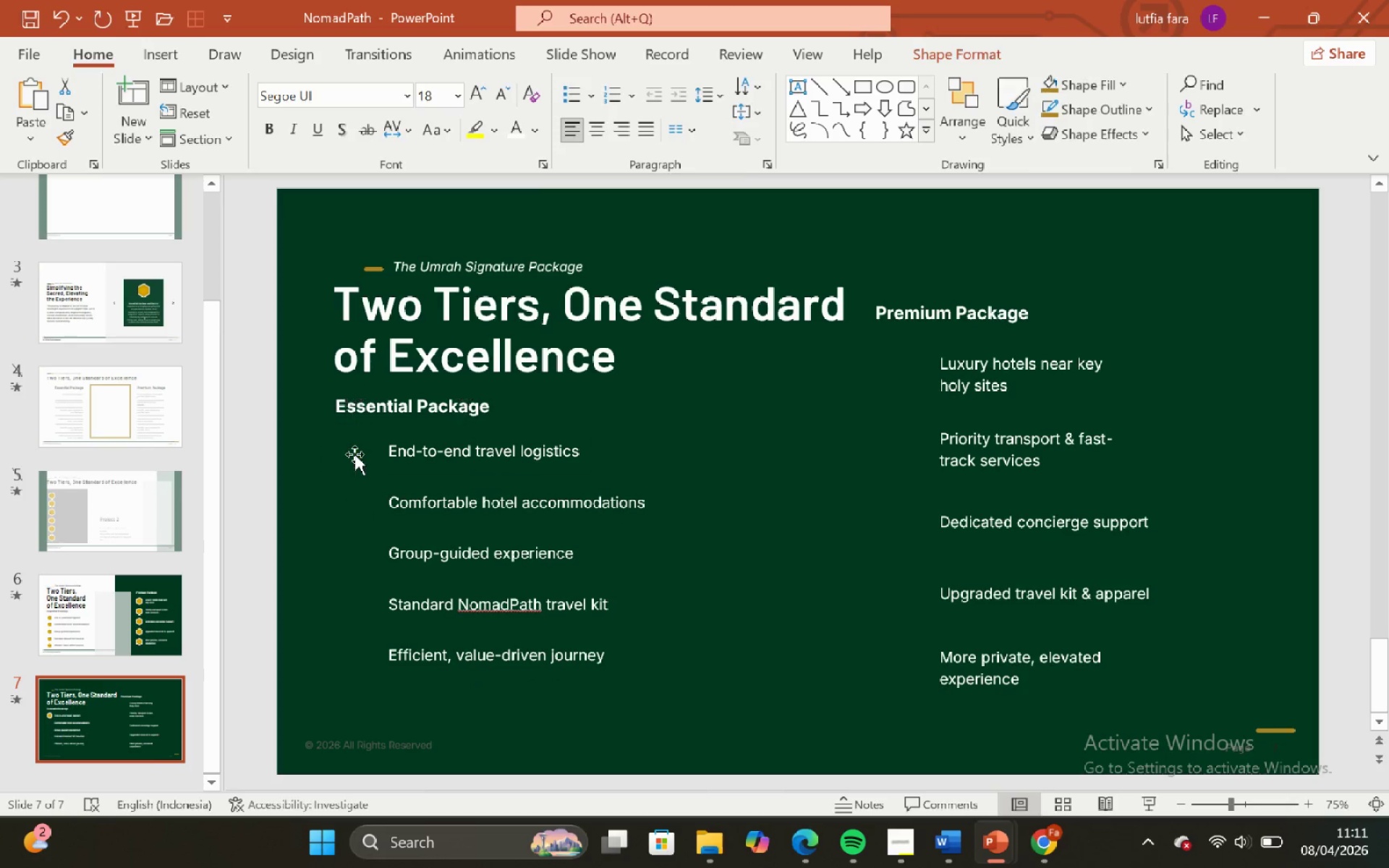 
key(Backspace)
 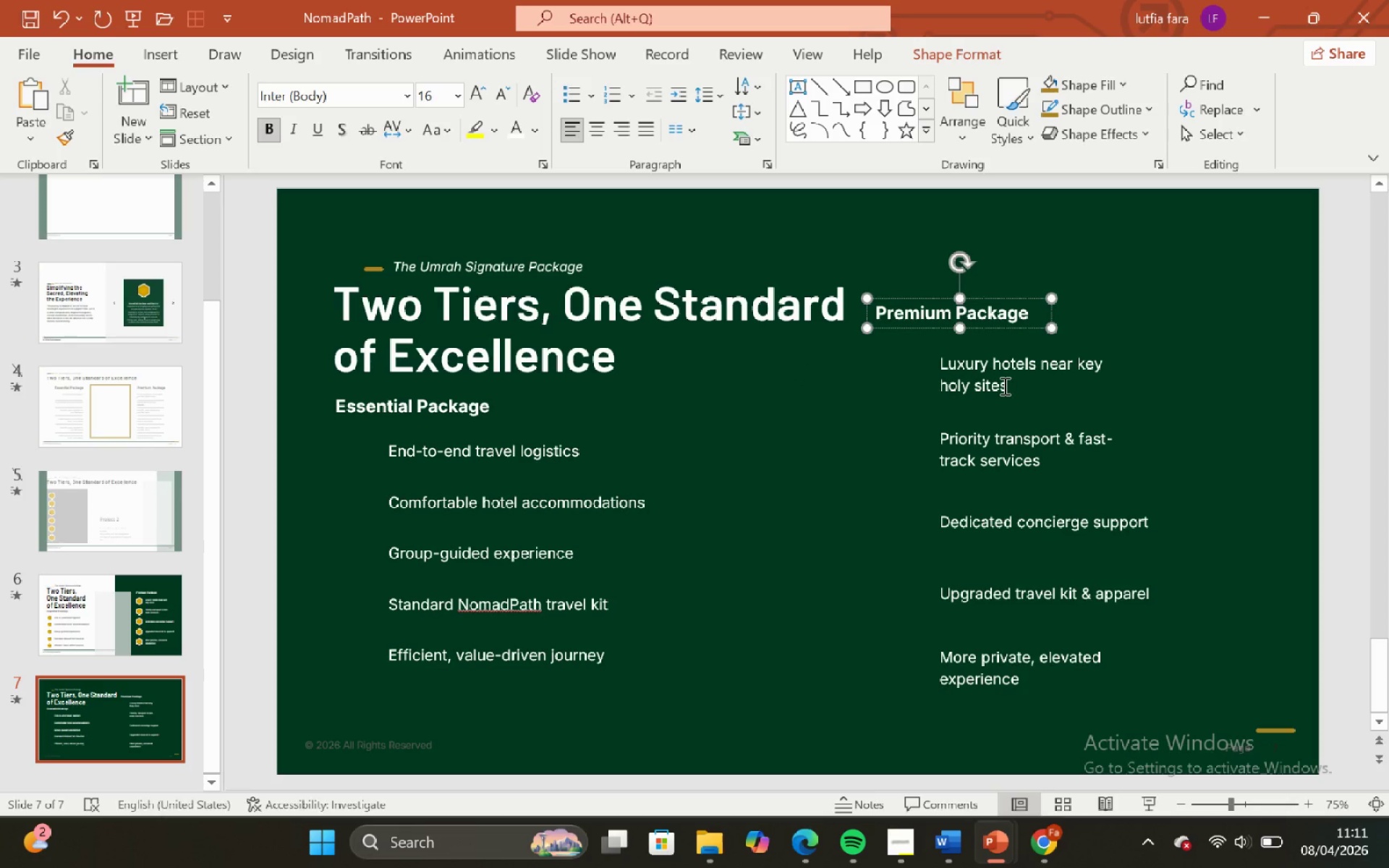 
wait(5.5)
 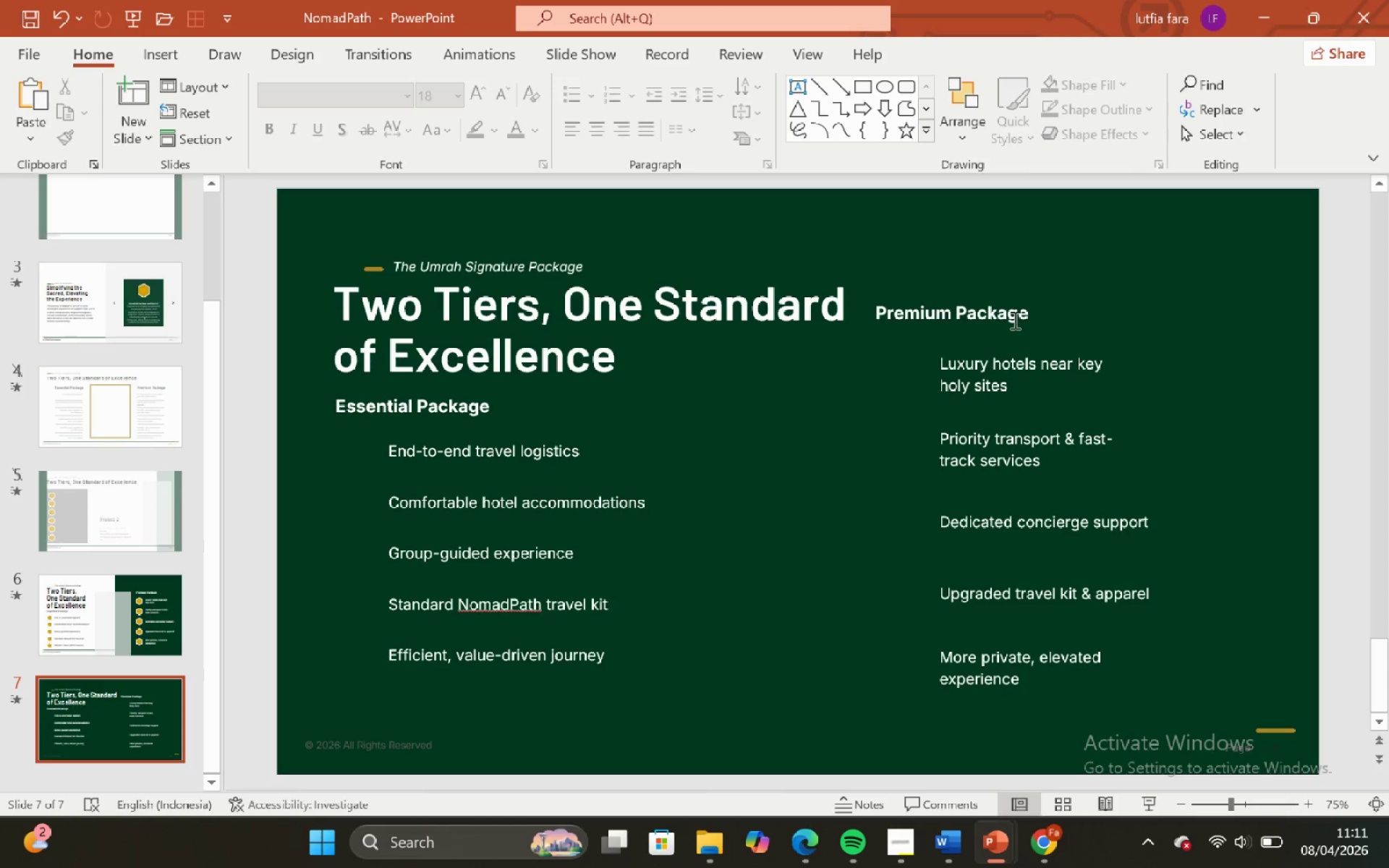 
left_click_drag(start_coordinate=[1128, 367], to_coordinate=[1221, 368])
 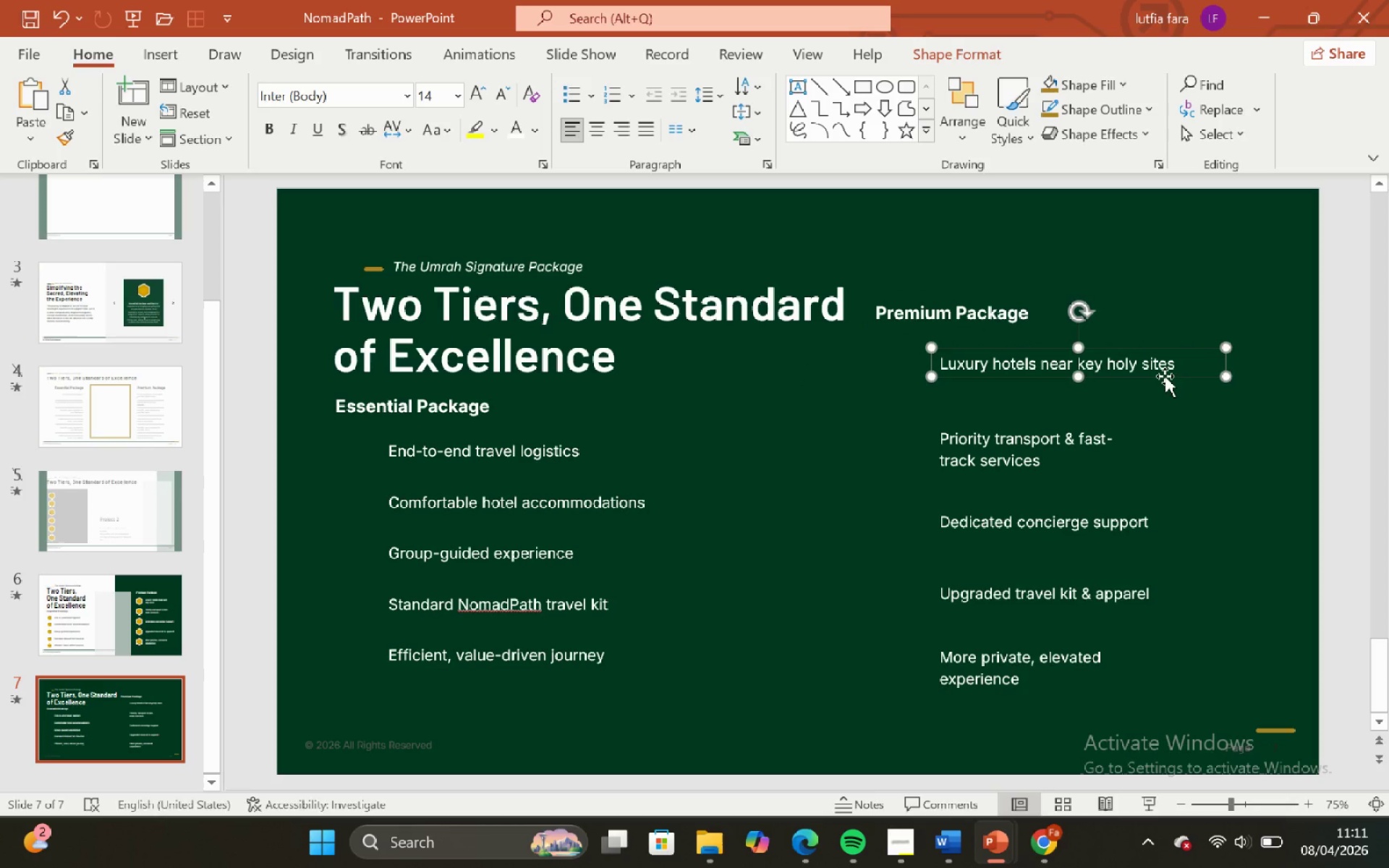 
left_click_drag(start_coordinate=[1165, 376], to_coordinate=[1154, 427])
 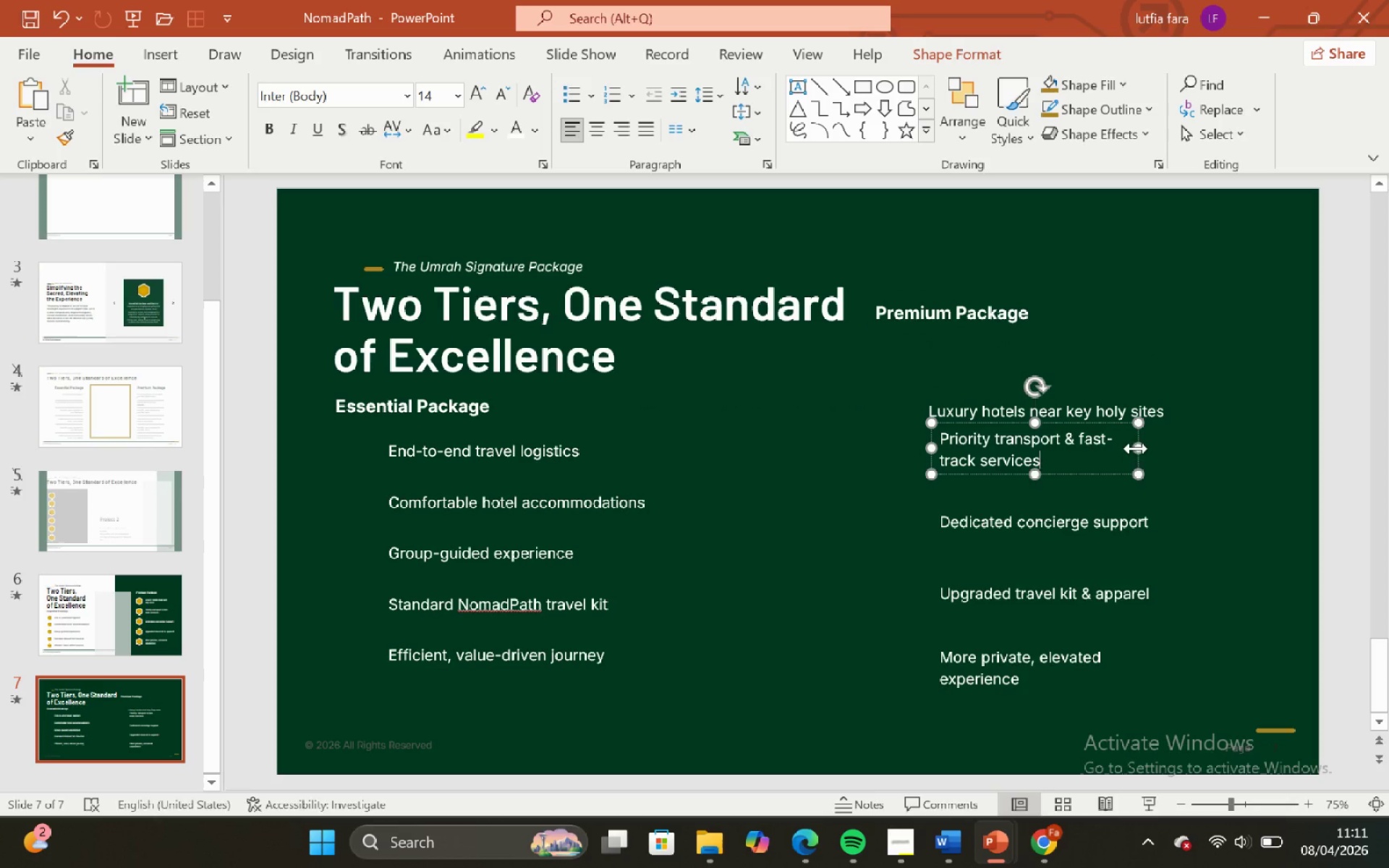 
left_click_drag(start_coordinate=[1136, 448], to_coordinate=[1239, 443])
 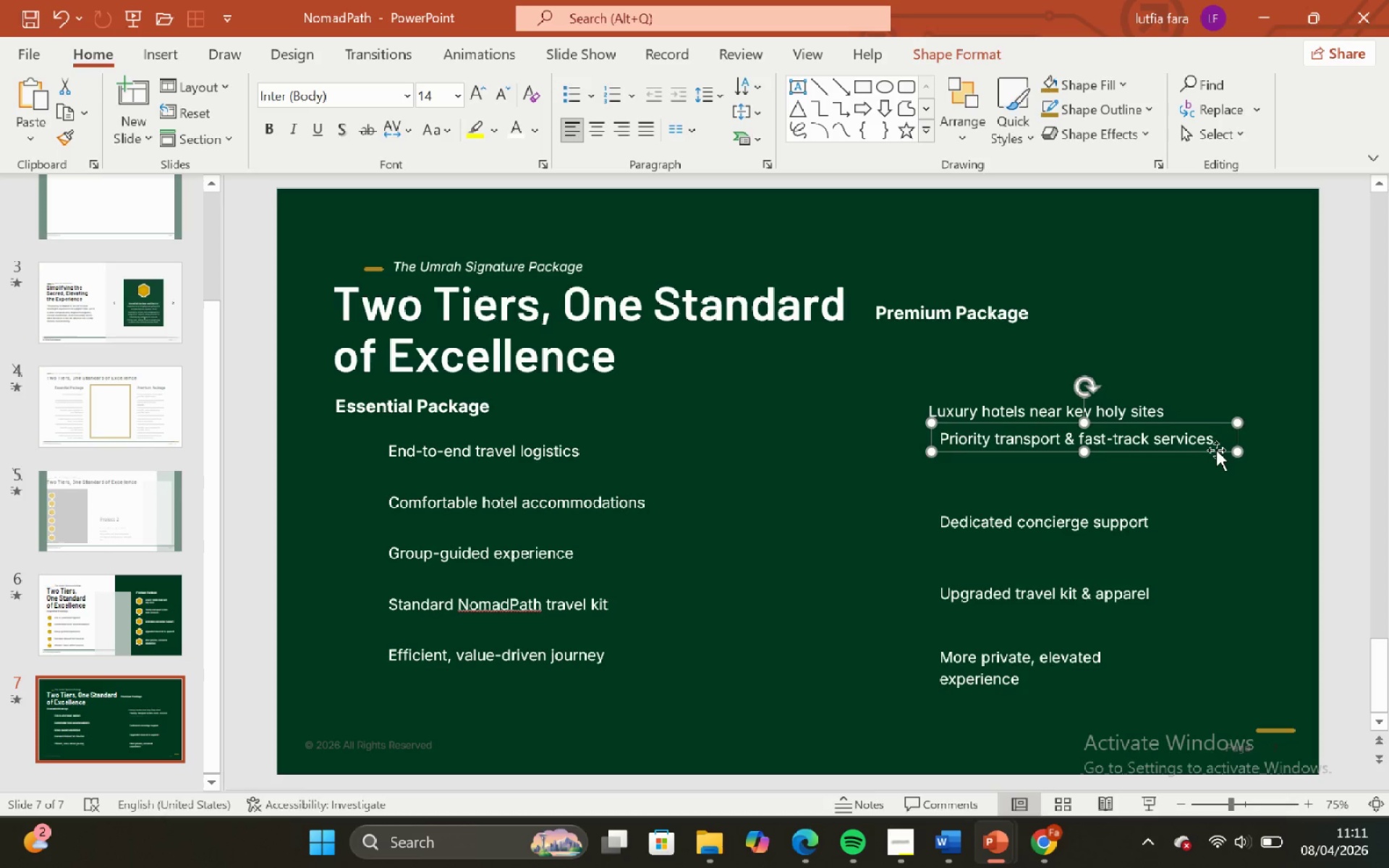 
left_click_drag(start_coordinate=[1216, 450], to_coordinate=[1205, 452])
 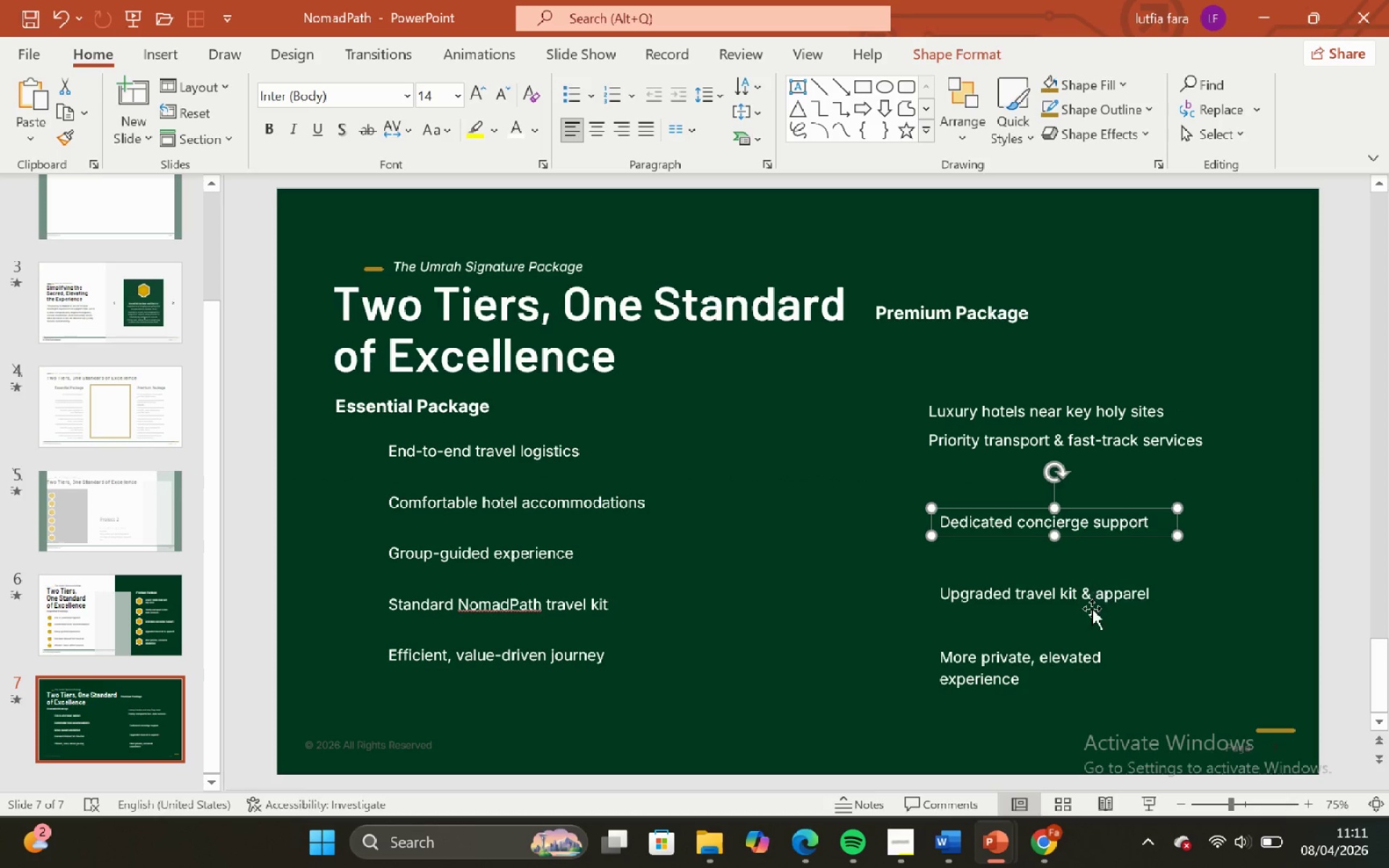 
left_click_drag(start_coordinate=[1084, 676], to_coordinate=[1085, 671])
 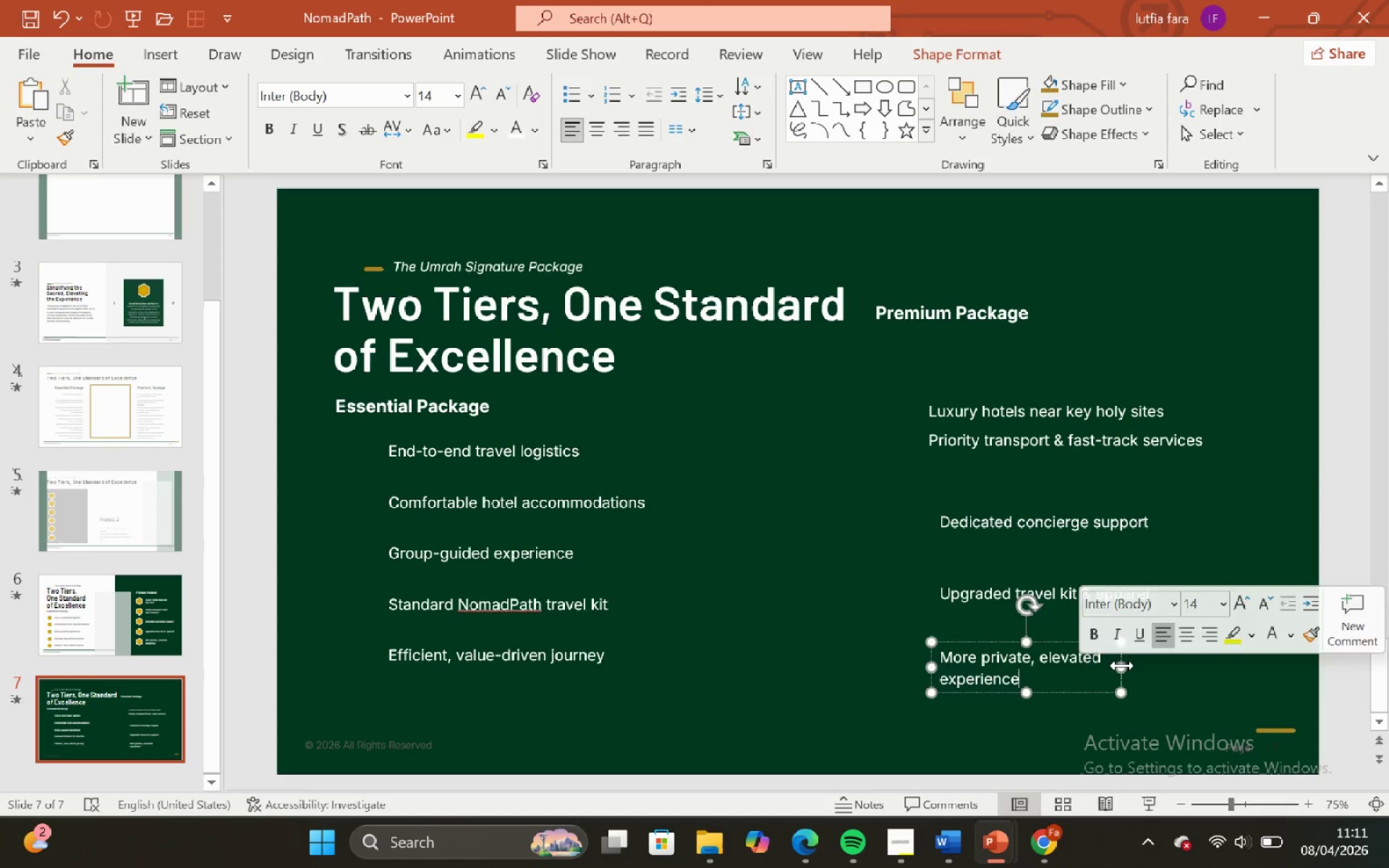 
left_click_drag(start_coordinate=[1122, 665], to_coordinate=[1276, 655])
 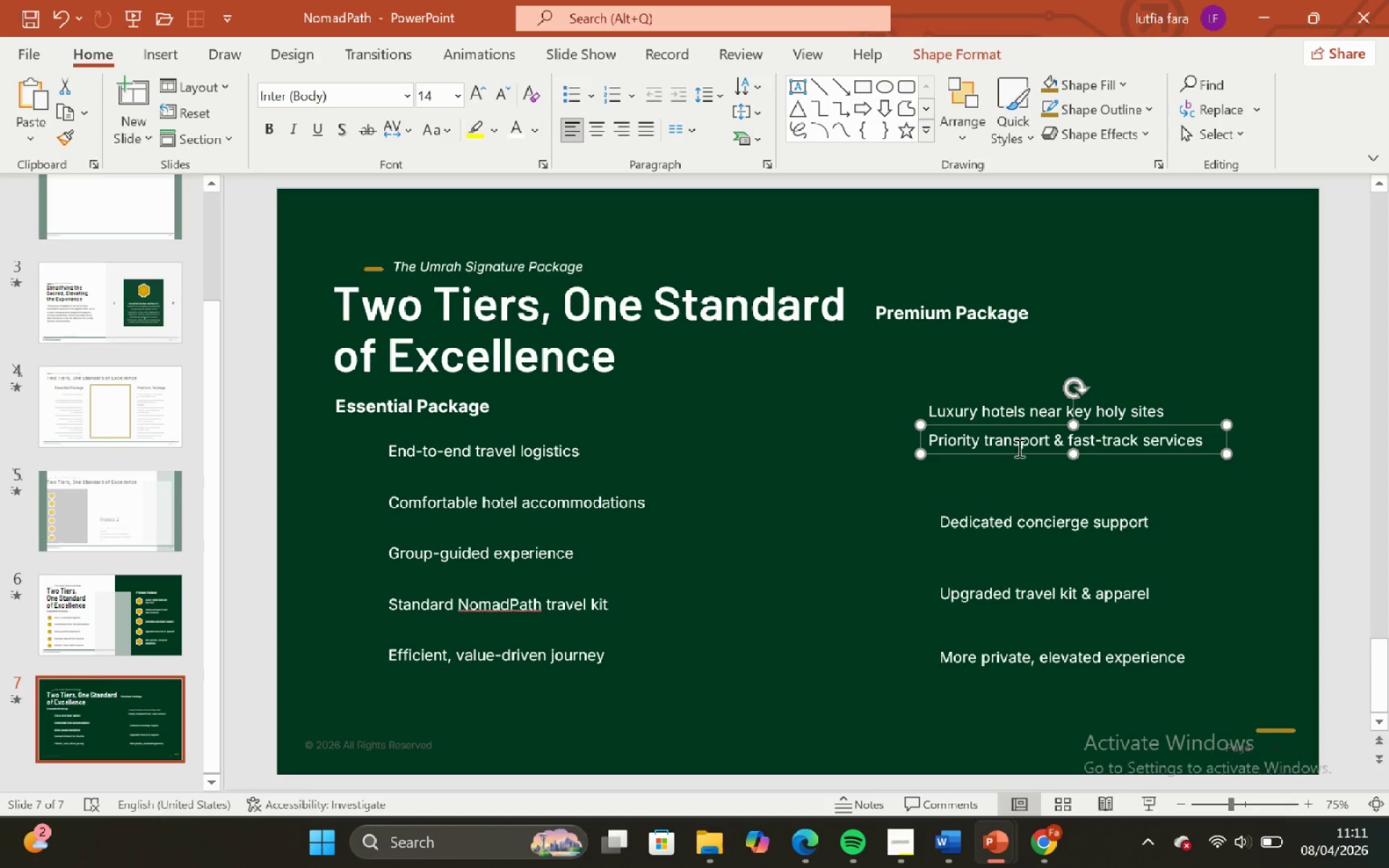 
left_click_drag(start_coordinate=[1019, 454], to_coordinate=[1027, 516])
 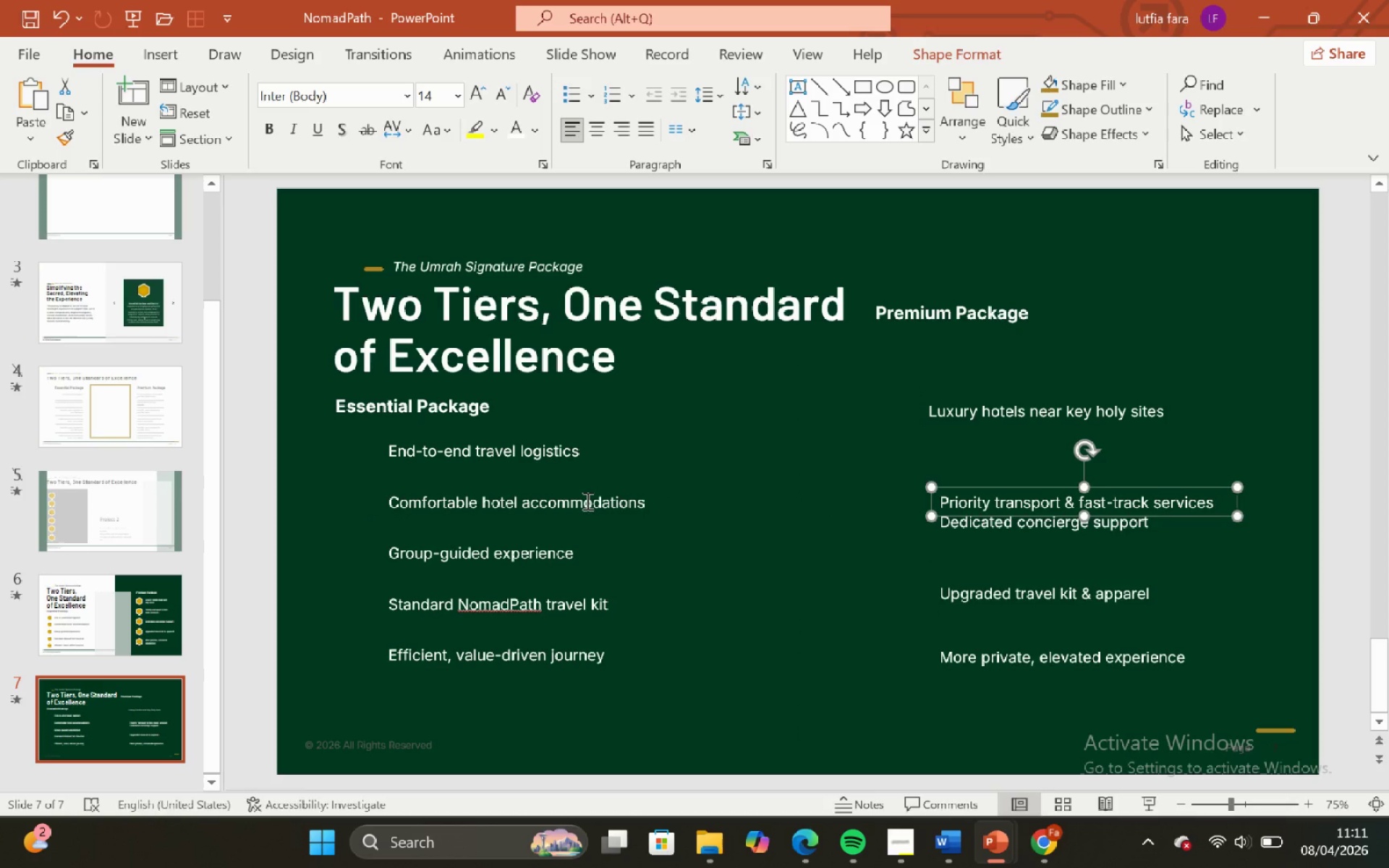 
left_click([586, 501])
 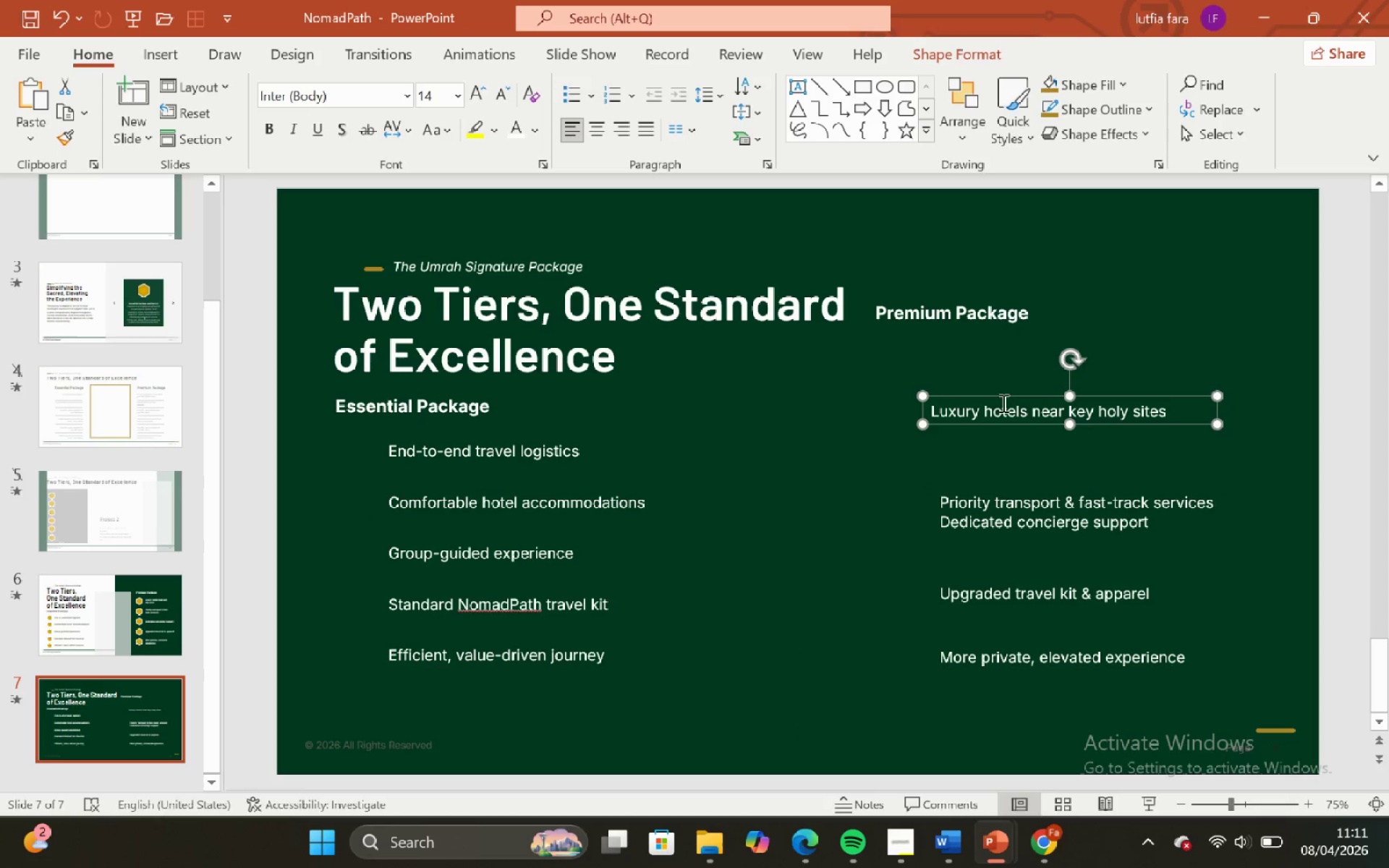 
left_click_drag(start_coordinate=[1006, 396], to_coordinate=[1016, 438])
 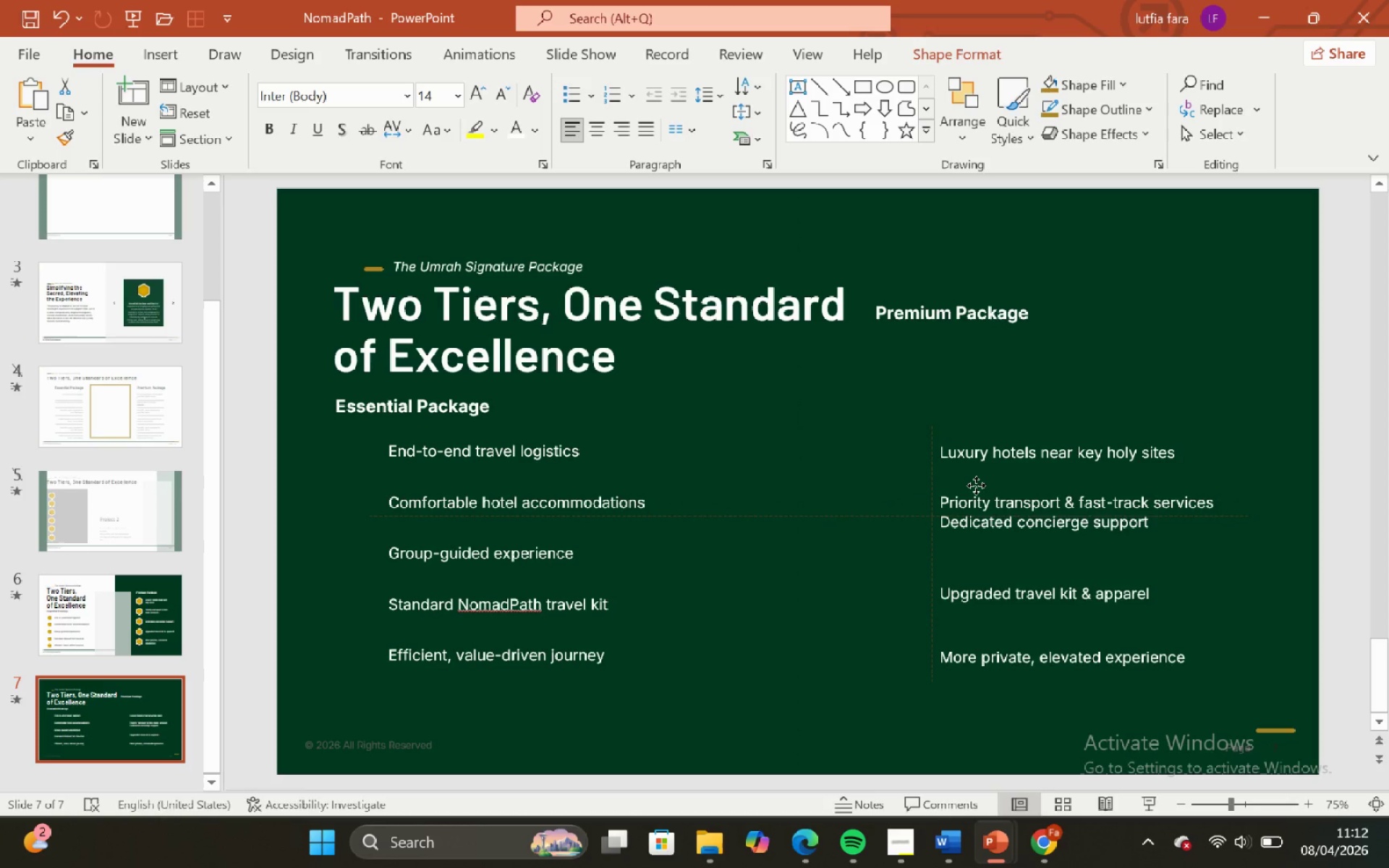 
wait(18.77)
 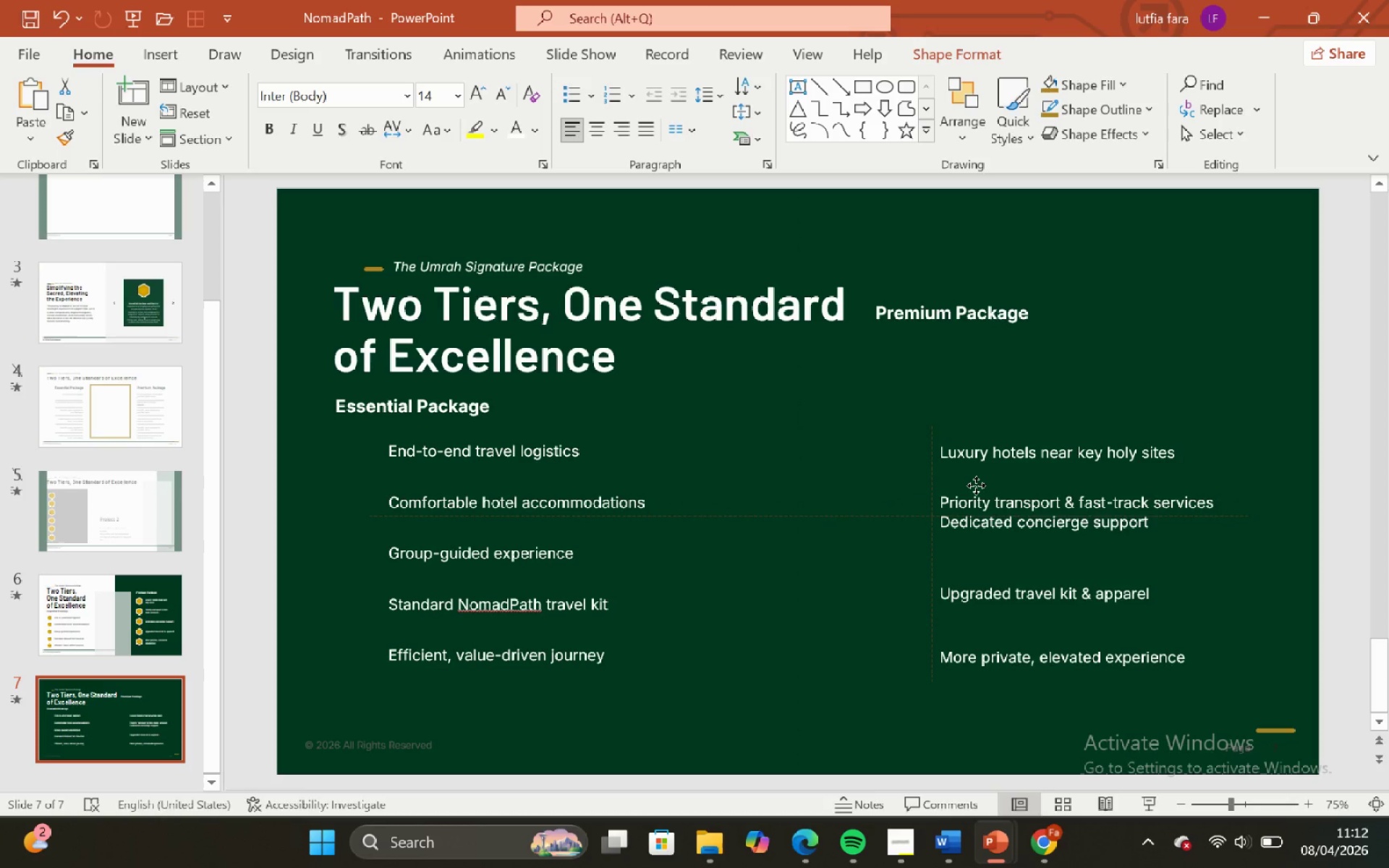 
left_click([990, 531])
 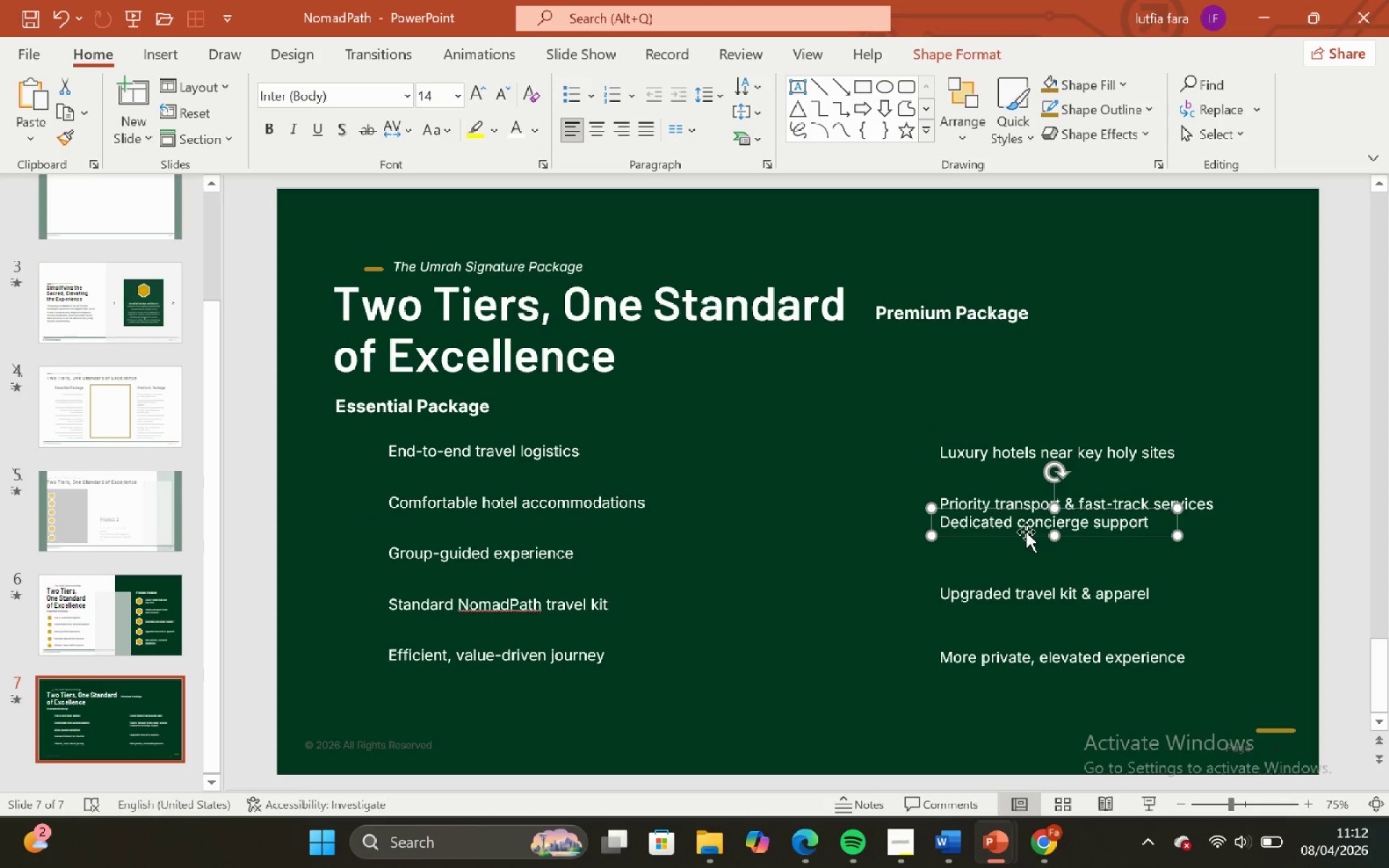 
left_click_drag(start_coordinate=[1024, 534], to_coordinate=[1026, 570])
 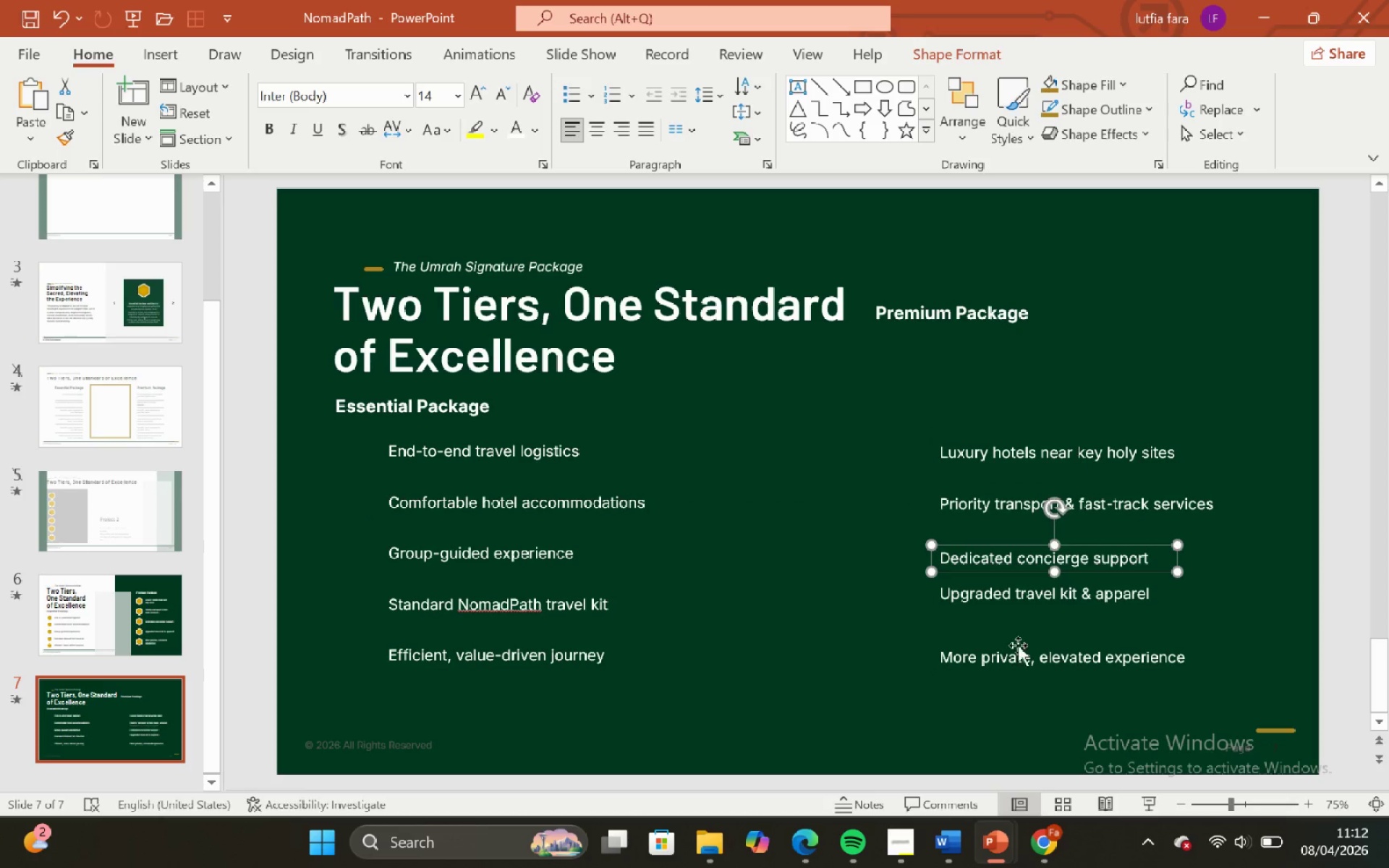 
left_click([1017, 645])
 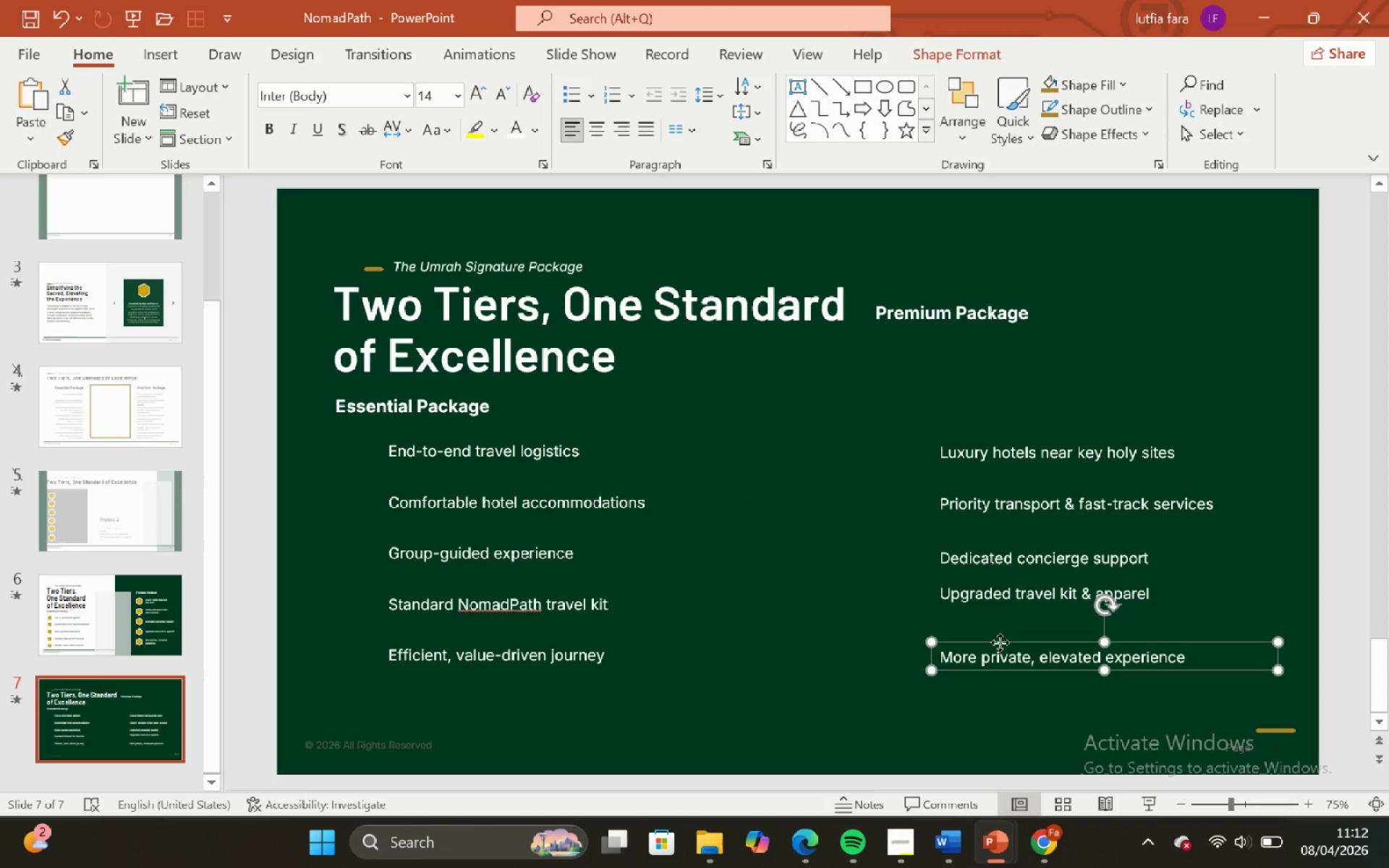 
left_click_drag(start_coordinate=[1000, 642], to_coordinate=[1002, 636])
 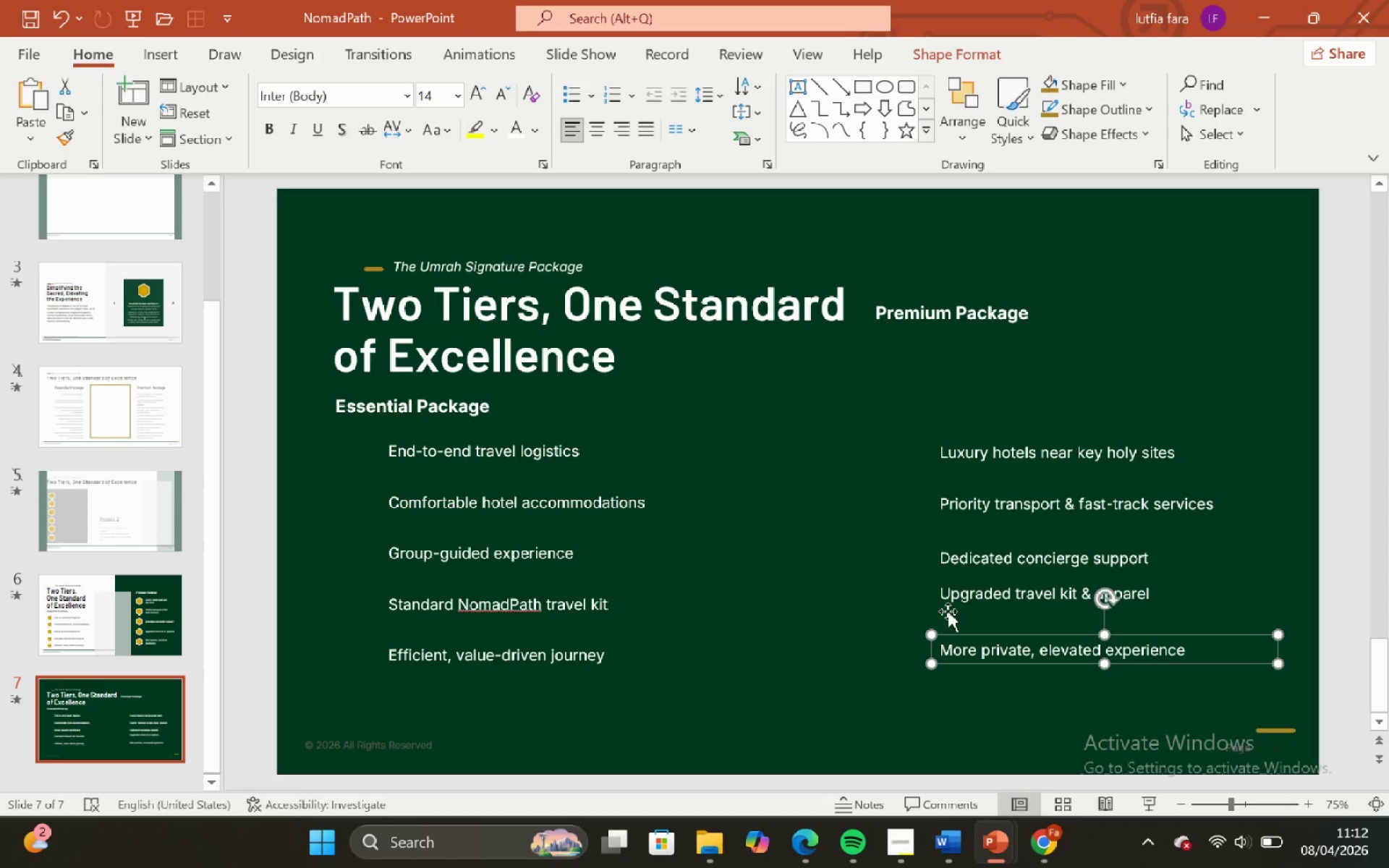 
left_click([851, 552])
 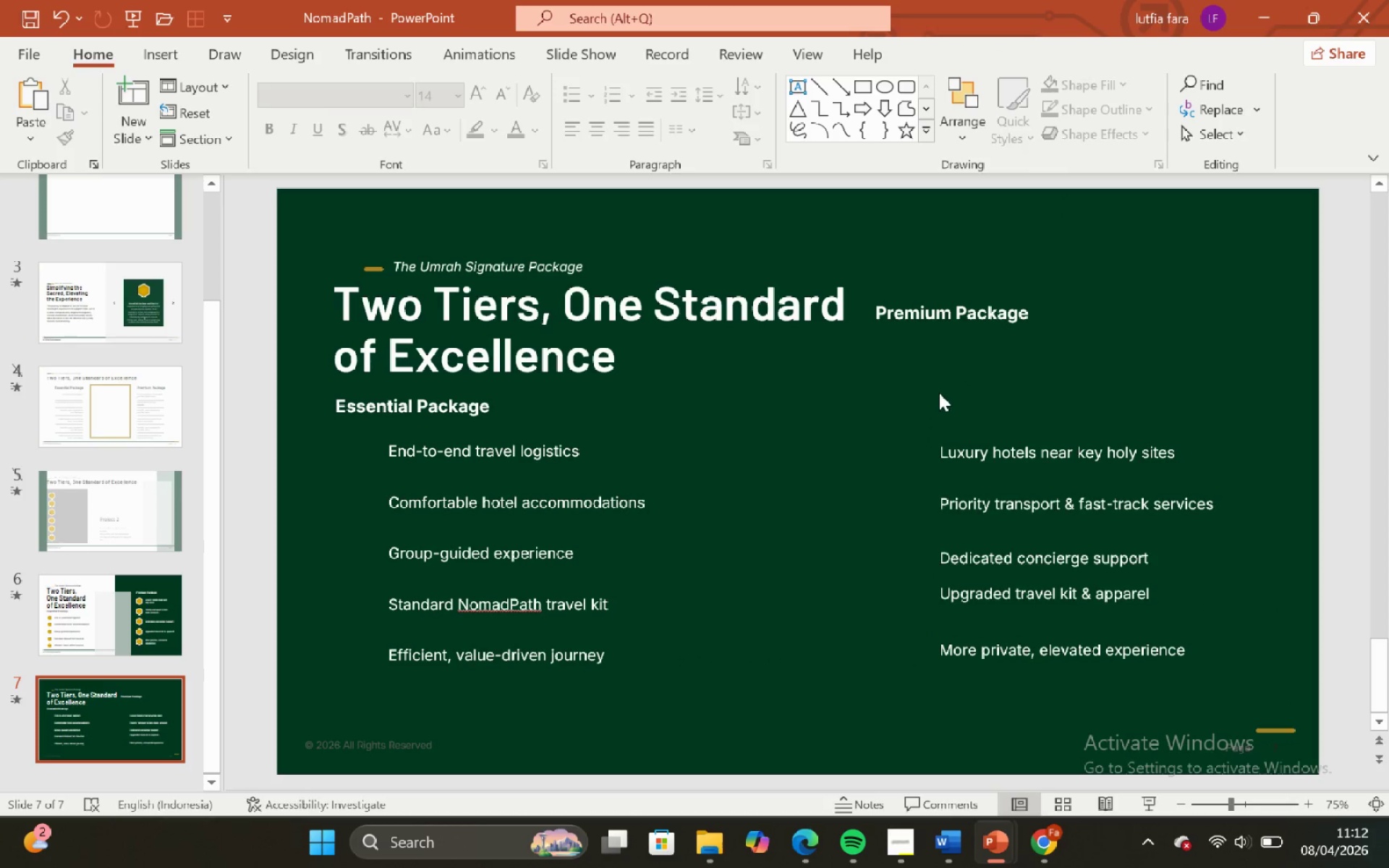 
left_click_drag(start_coordinate=[935, 396], to_coordinate=[1257, 715])
 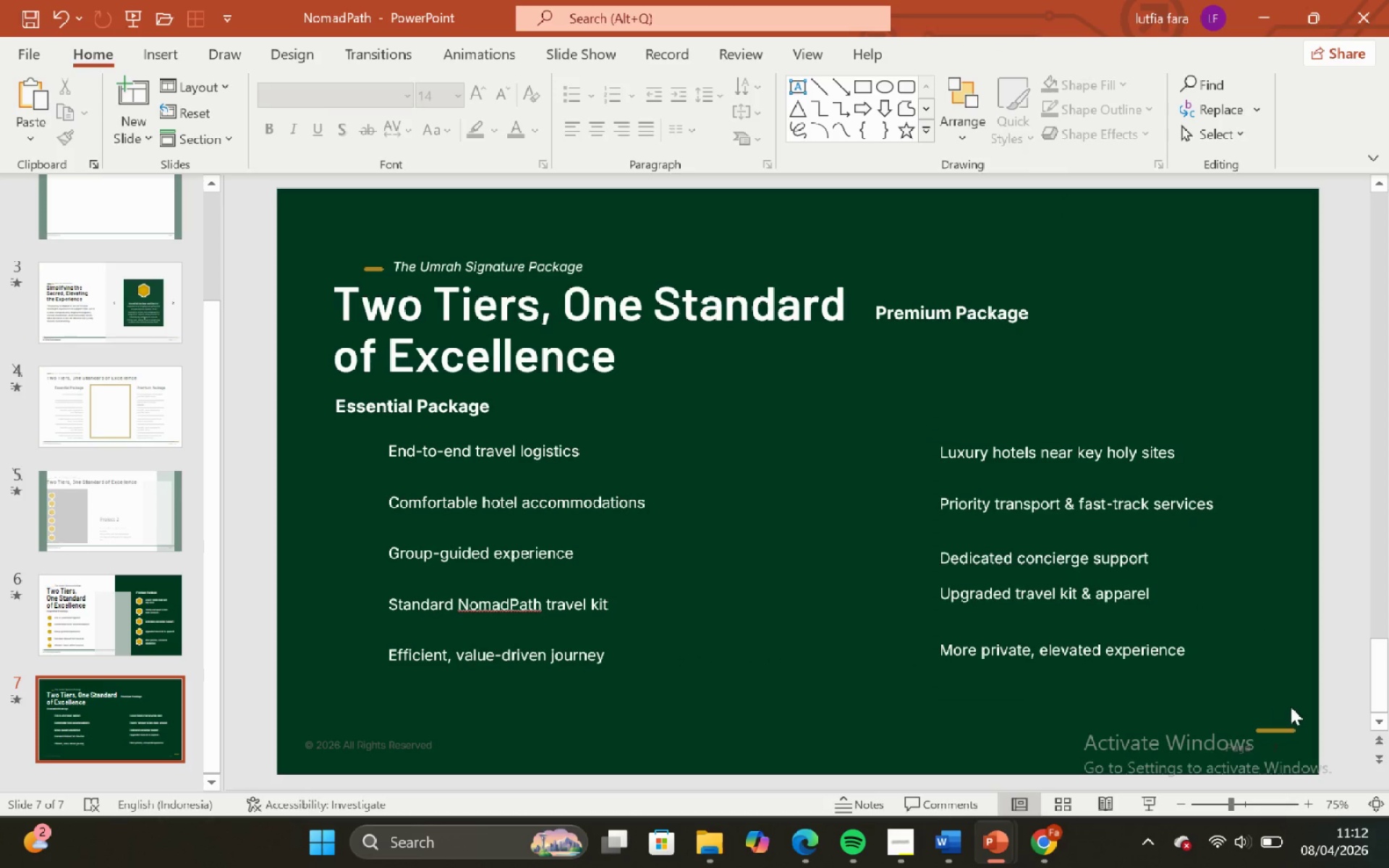 
left_click_drag(start_coordinate=[1299, 710], to_coordinate=[865, 336])
 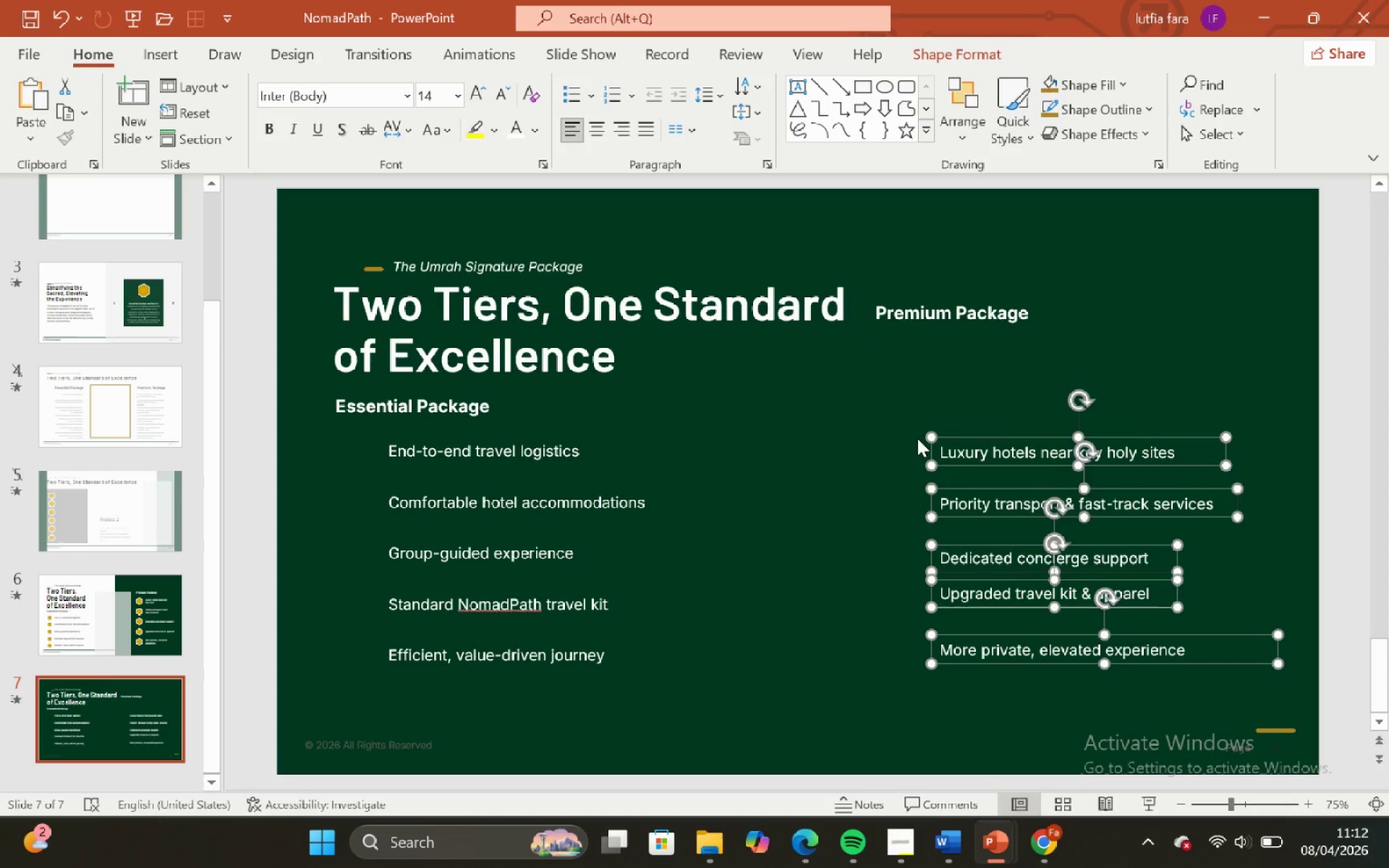 
mouse_move([952, 451])
 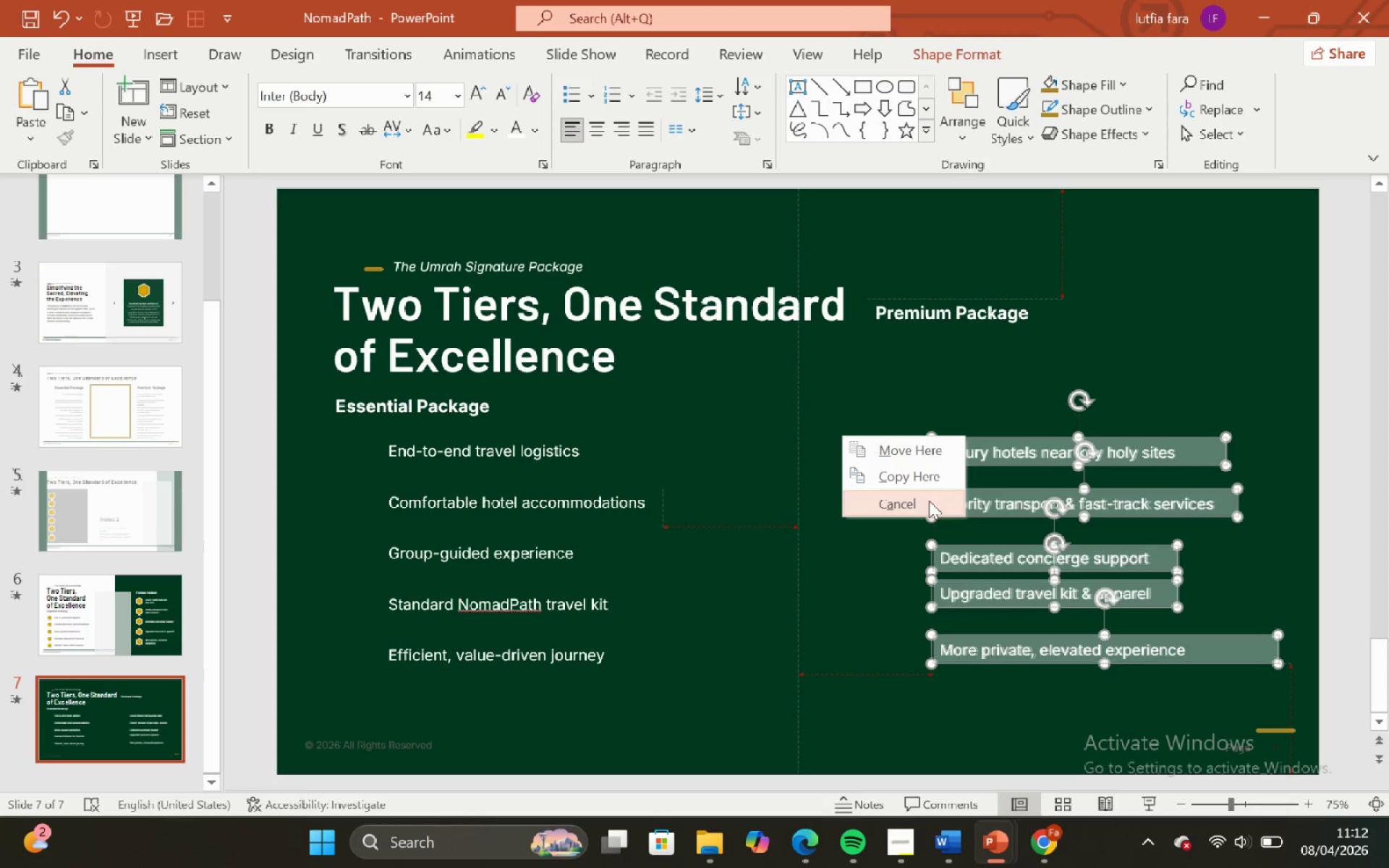 
left_click([929, 501])
 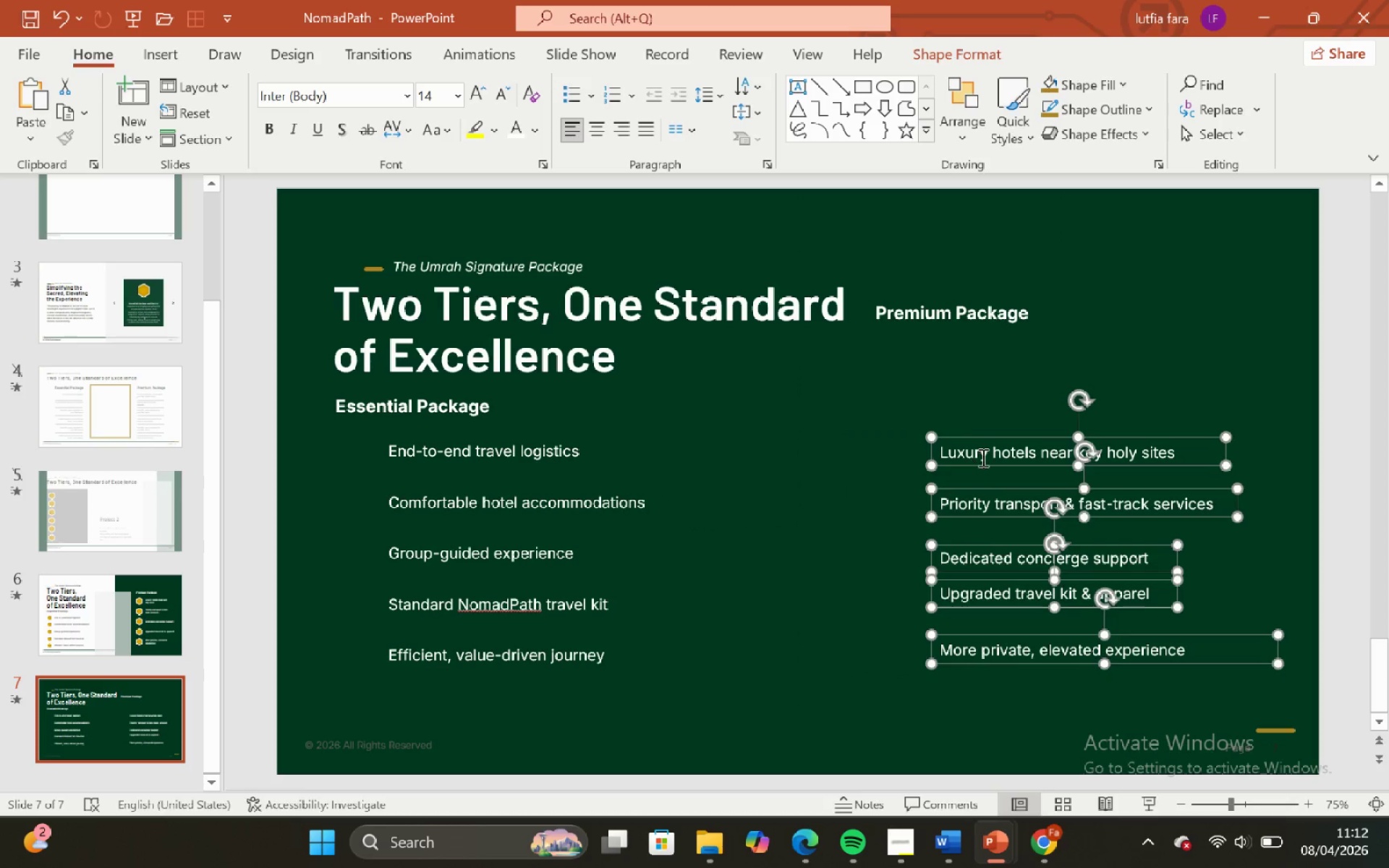 
right_click([982, 456])
 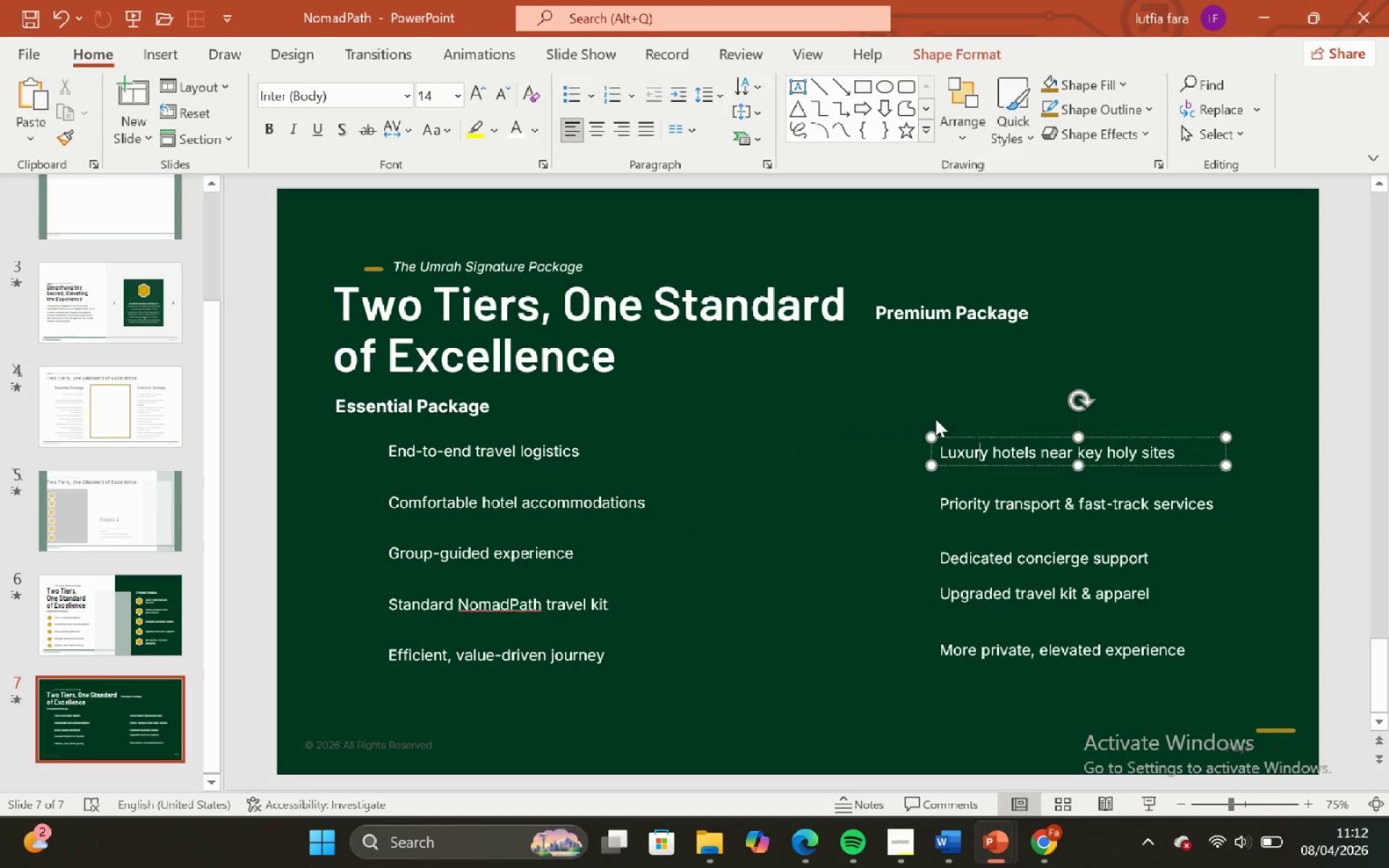 
left_click([912, 406])
 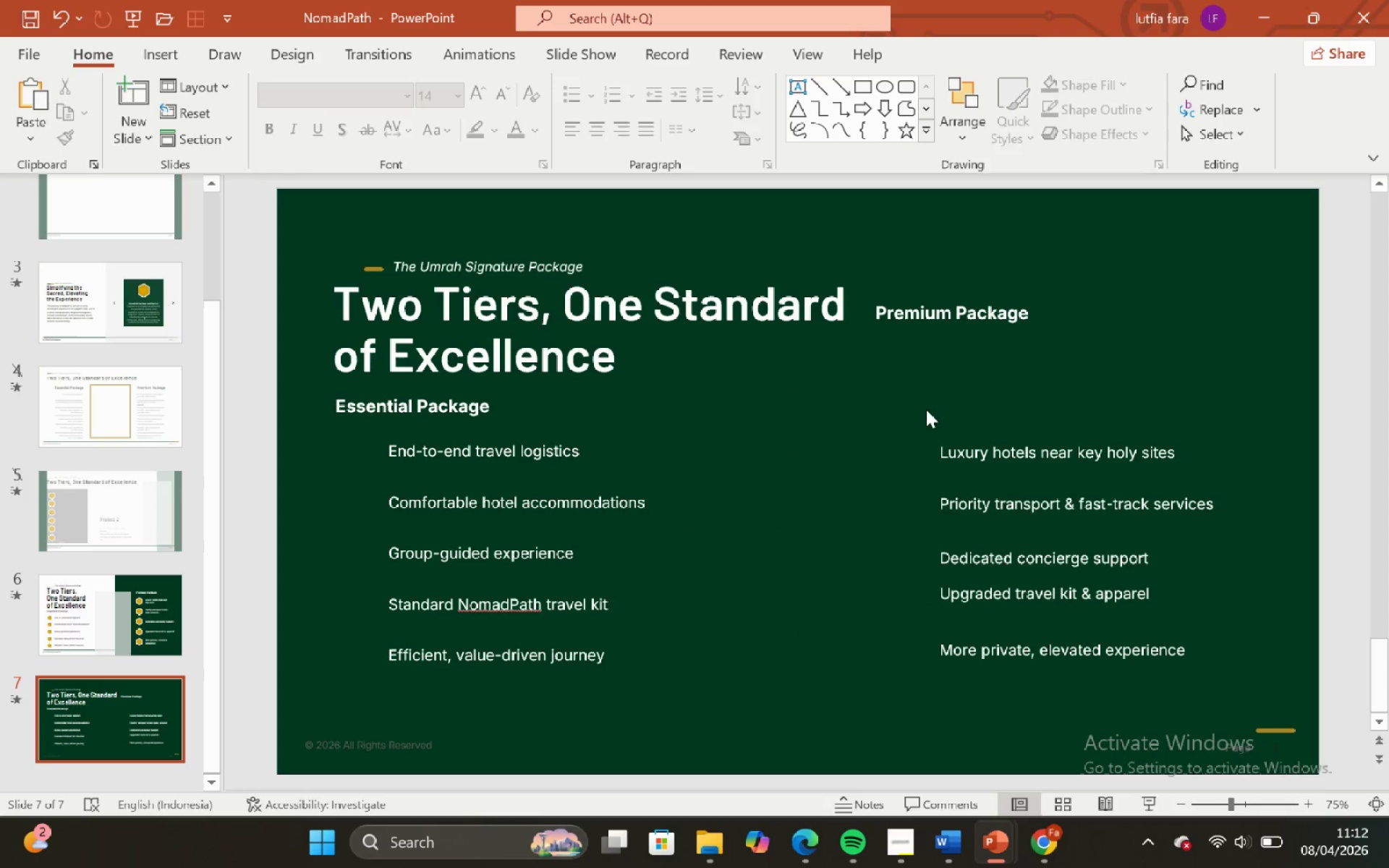 
left_click_drag(start_coordinate=[908, 396], to_coordinate=[1309, 682])
 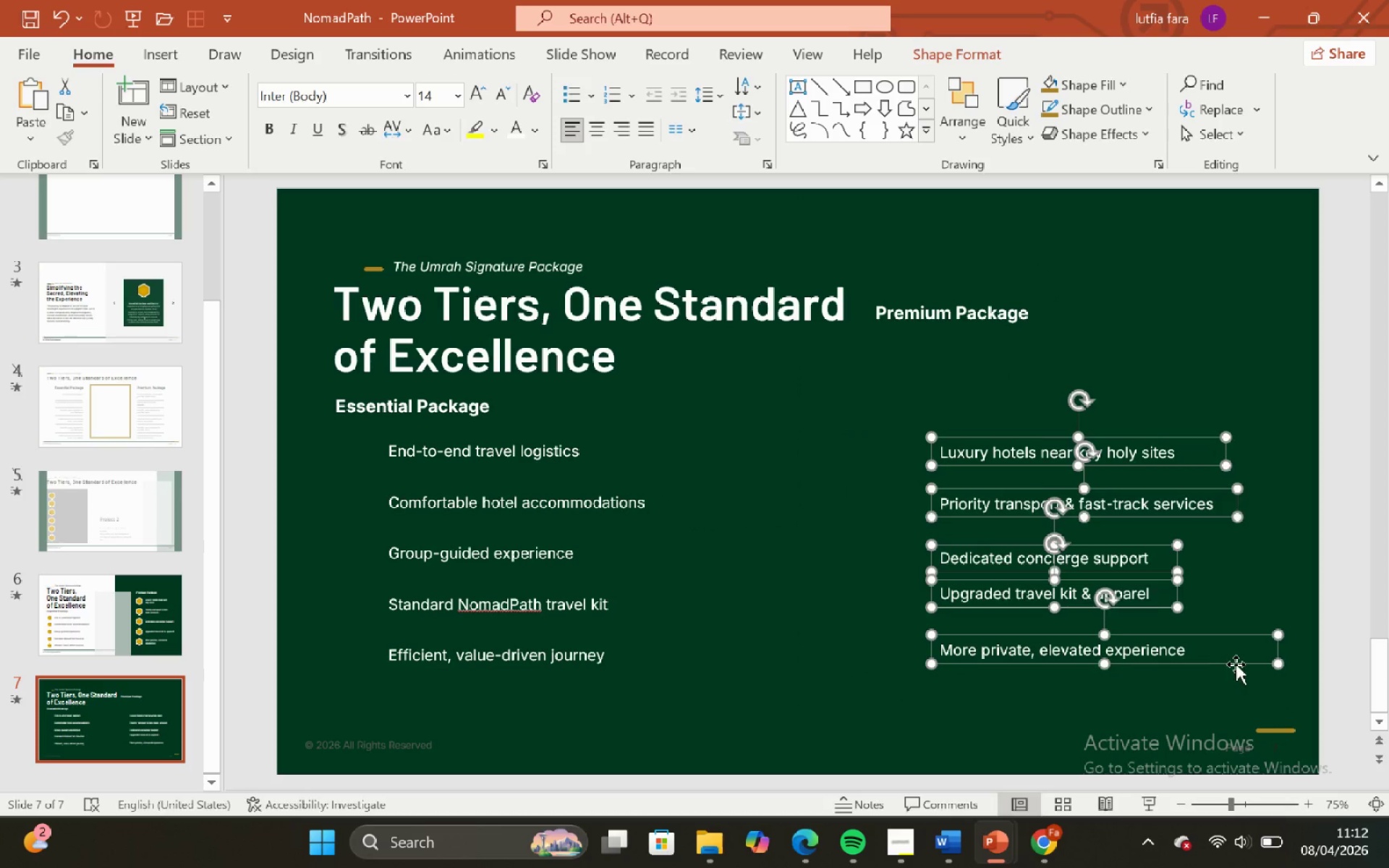 
right_click([1237, 664])
 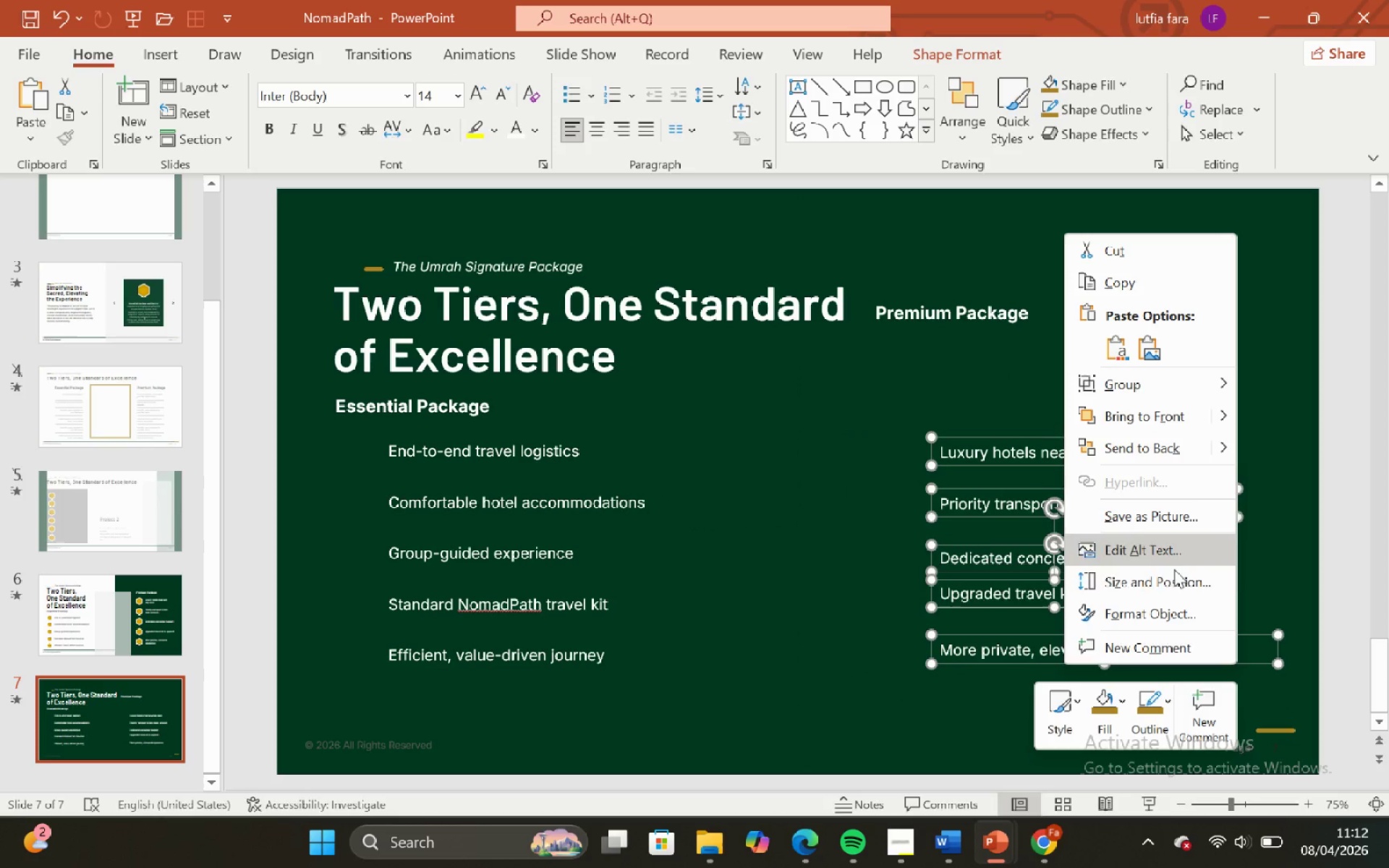 
wait(5.69)
 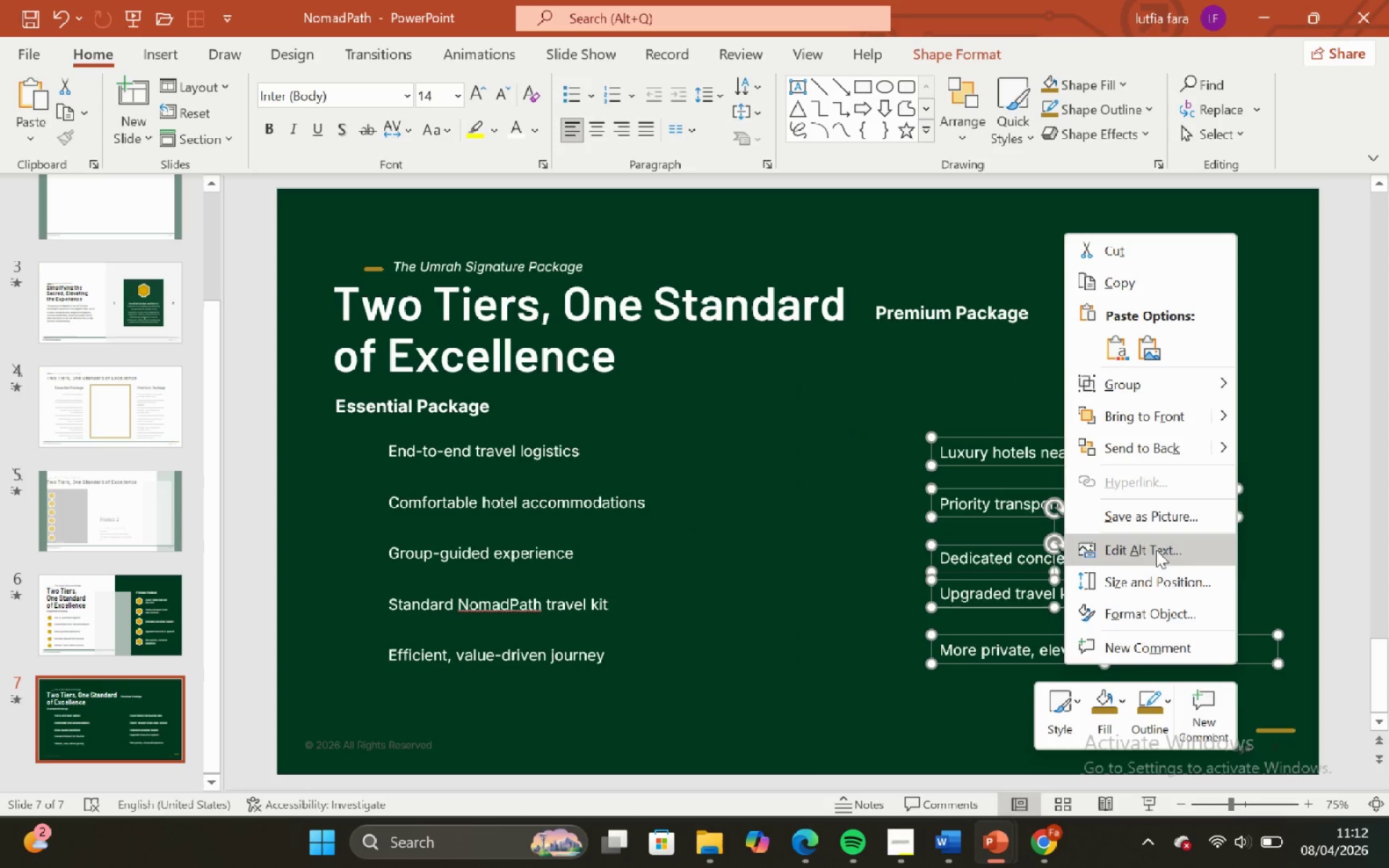 
left_click([1175, 588])
 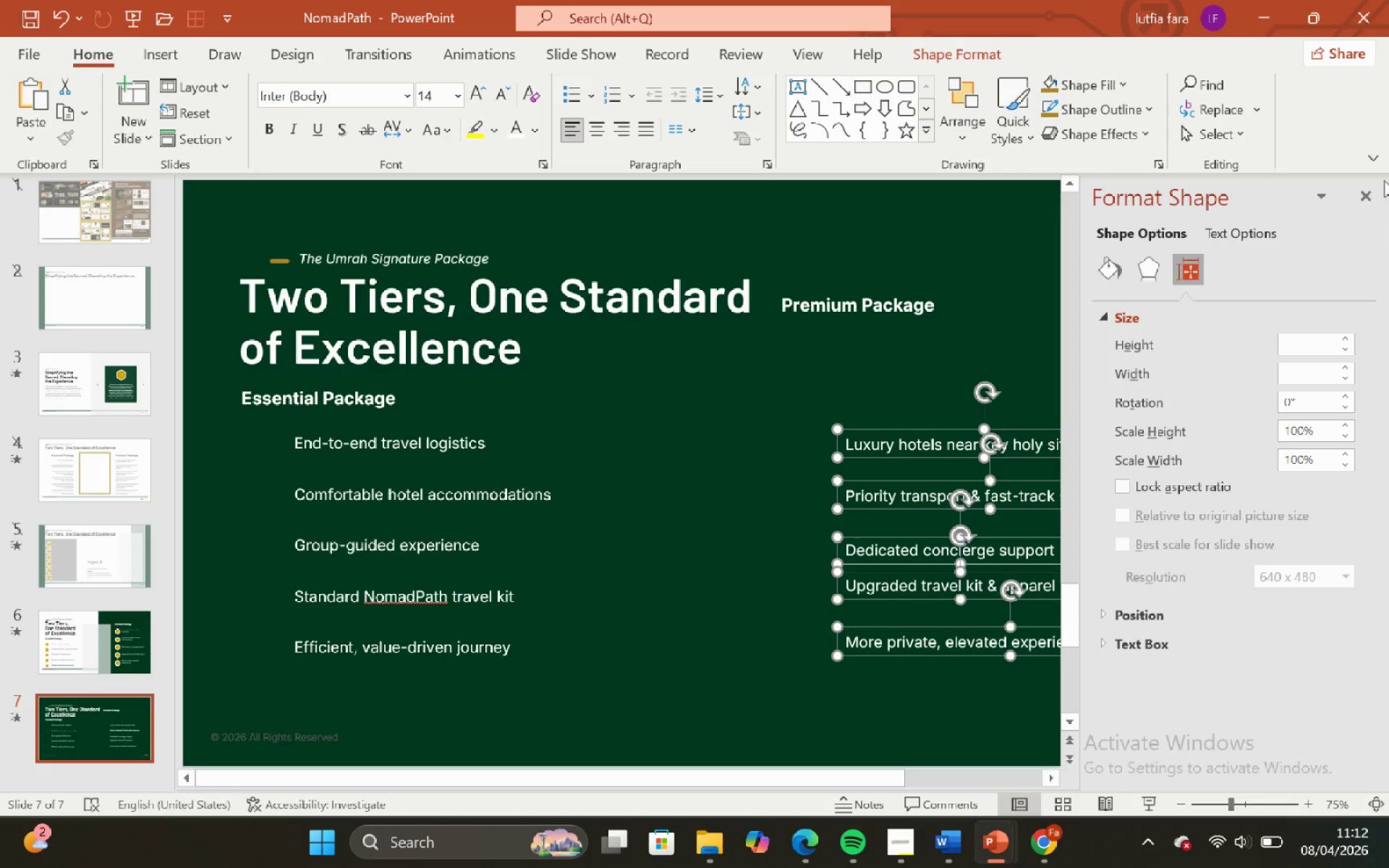 
left_click([1369, 195])
 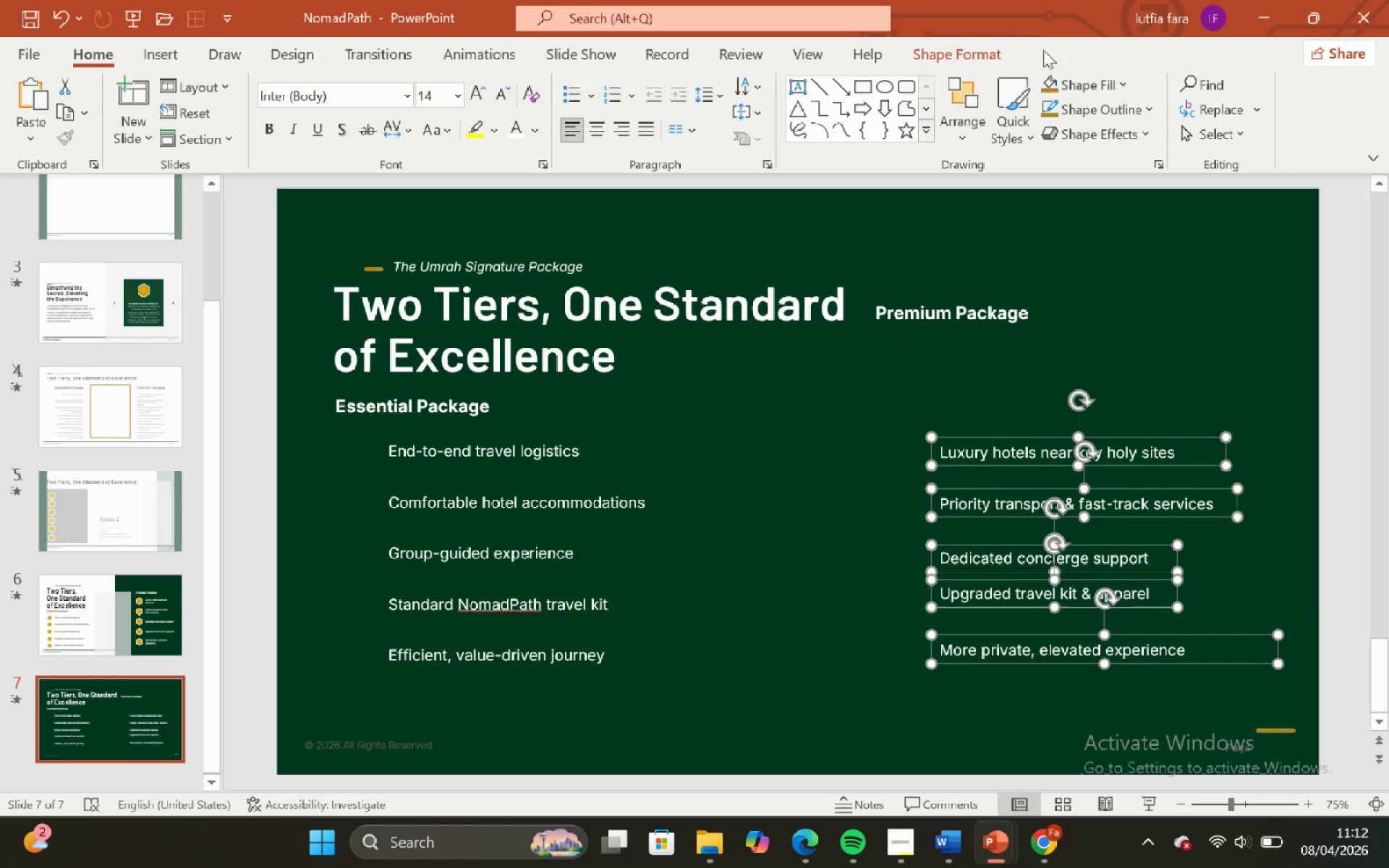 
left_click([943, 52])
 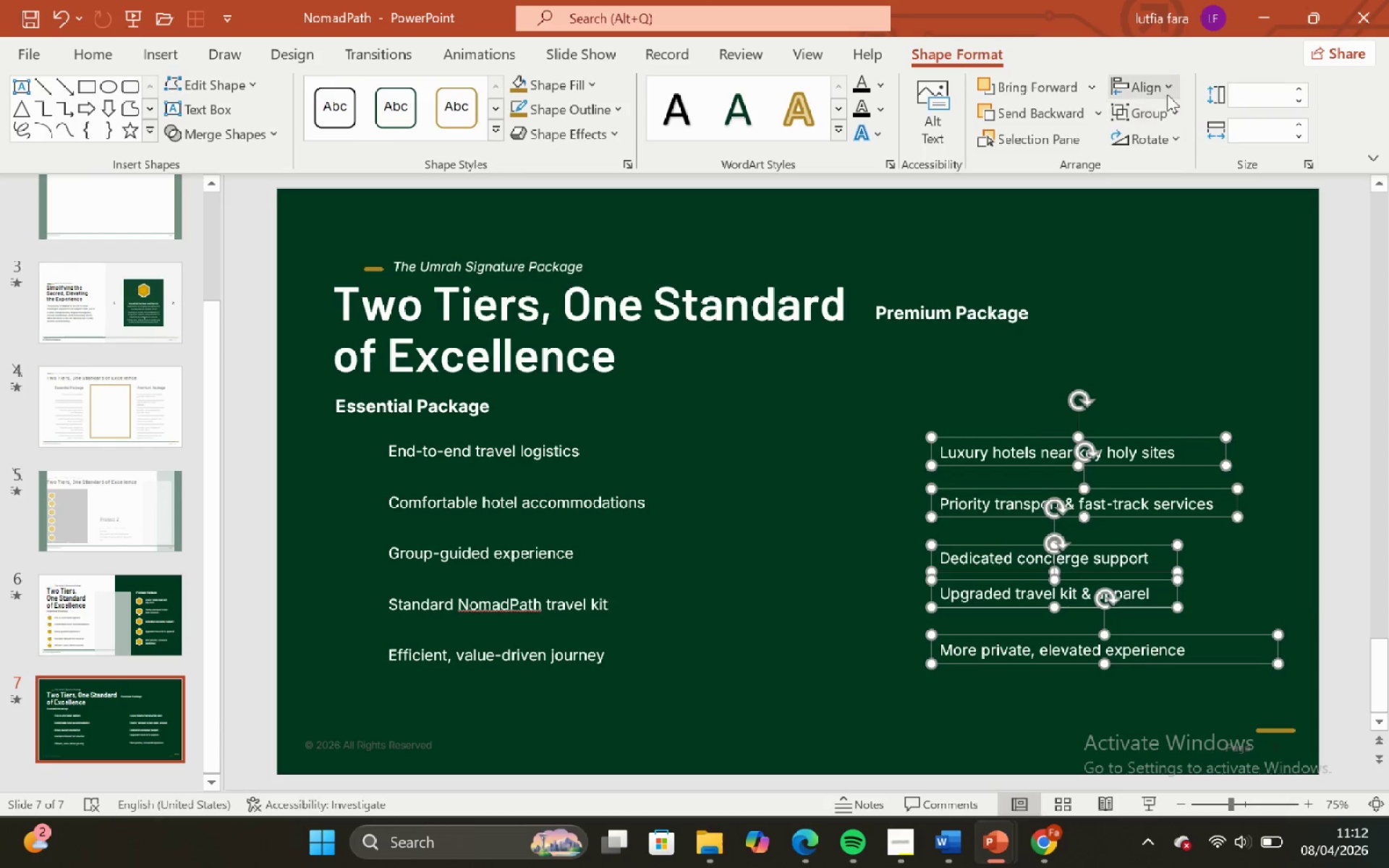 
left_click([1168, 91])
 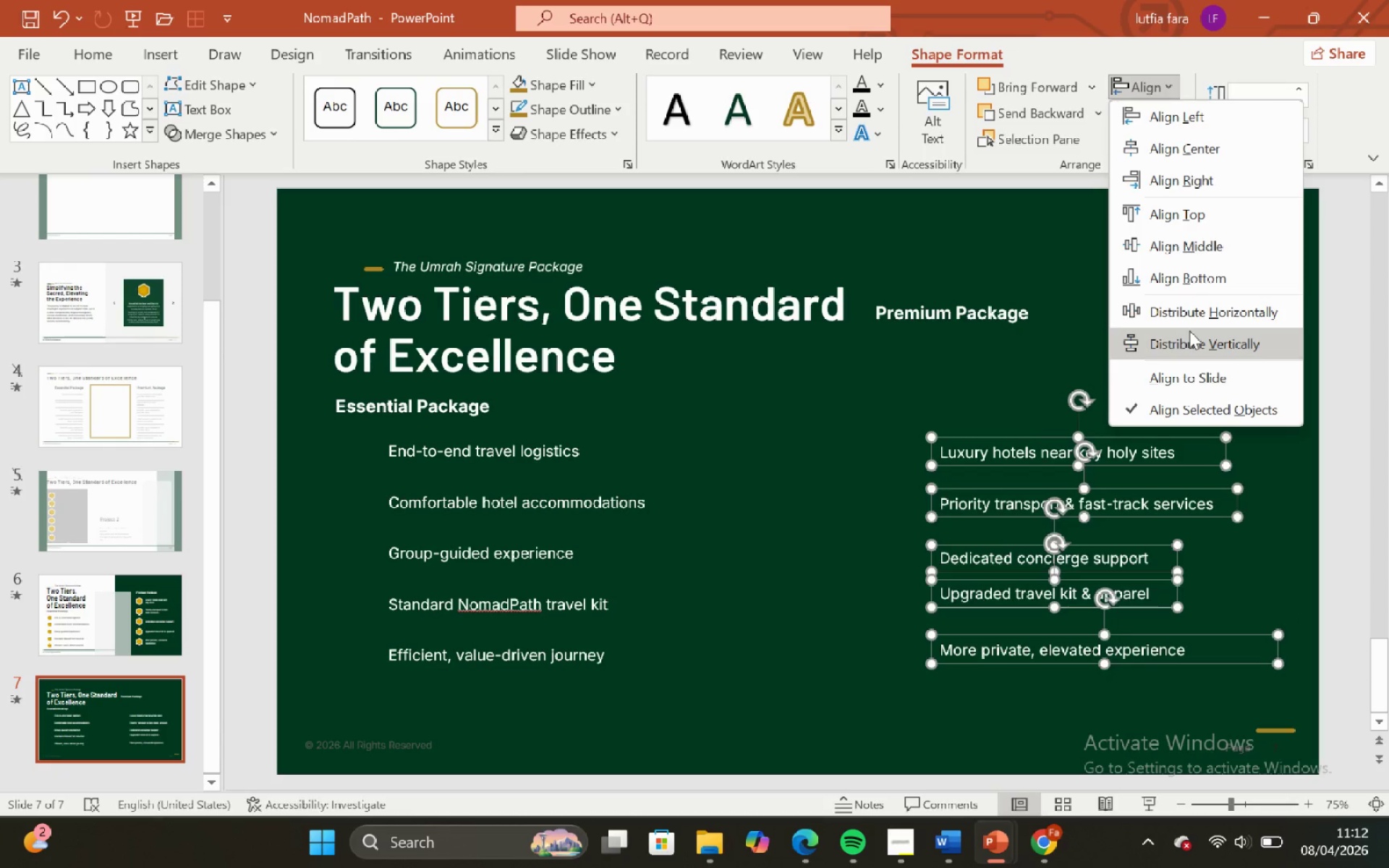 
left_click([1189, 331])
 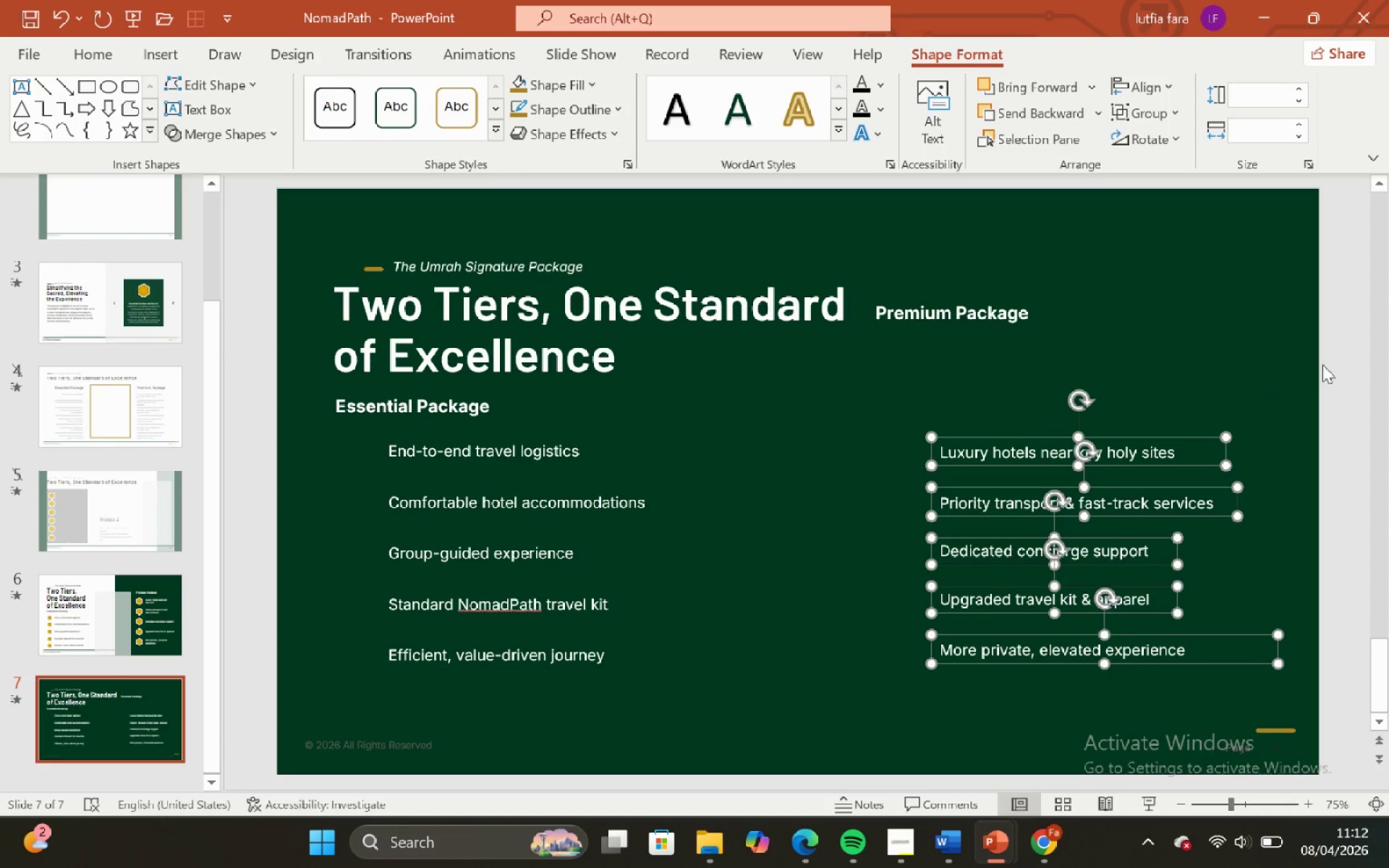 
left_click([1337, 359])
 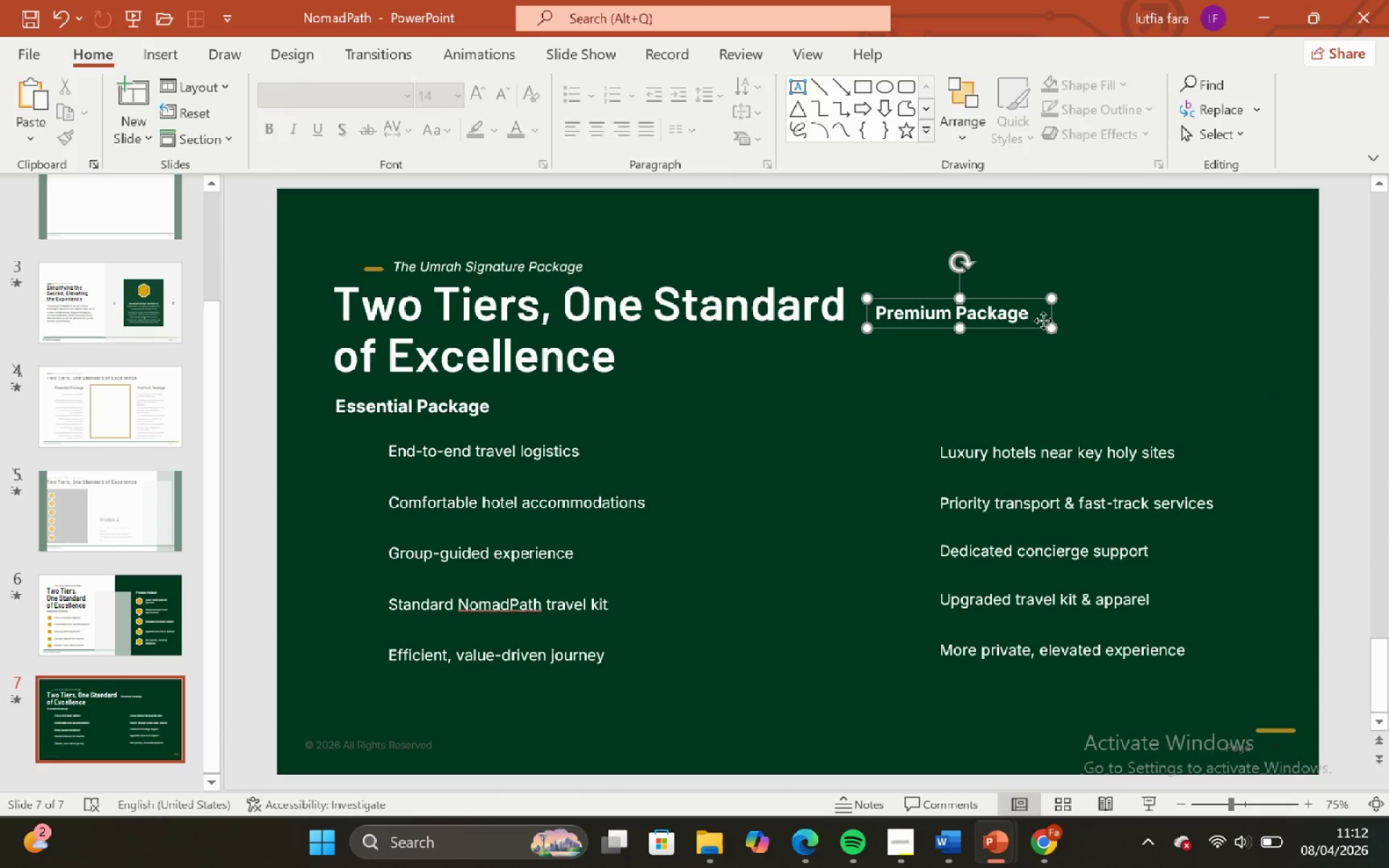 
left_click_drag(start_coordinate=[1041, 312], to_coordinate=[1046, 401])
 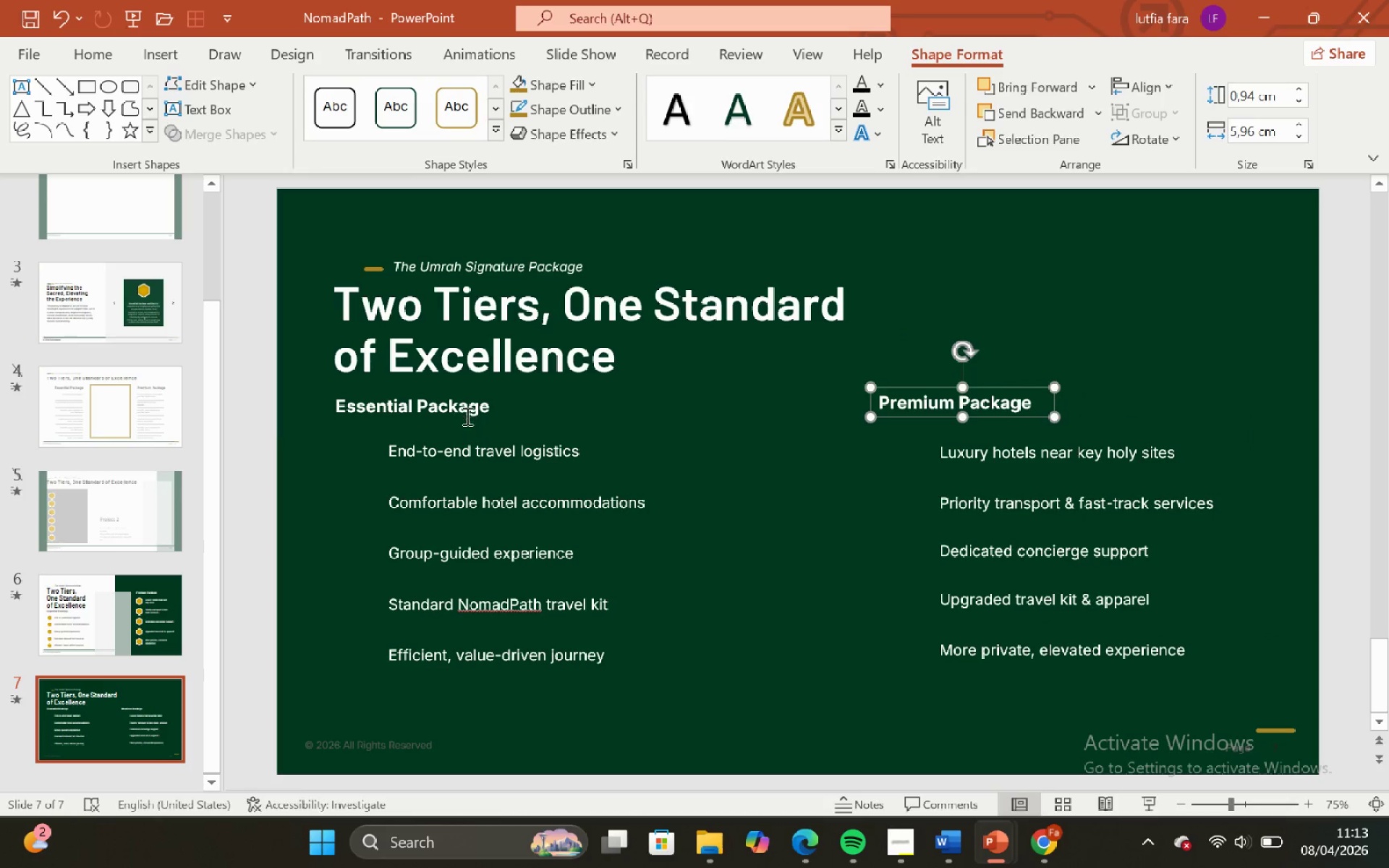 
hold_key(key=ShiftLeft, duration=0.67)
left_click([475, 398])
 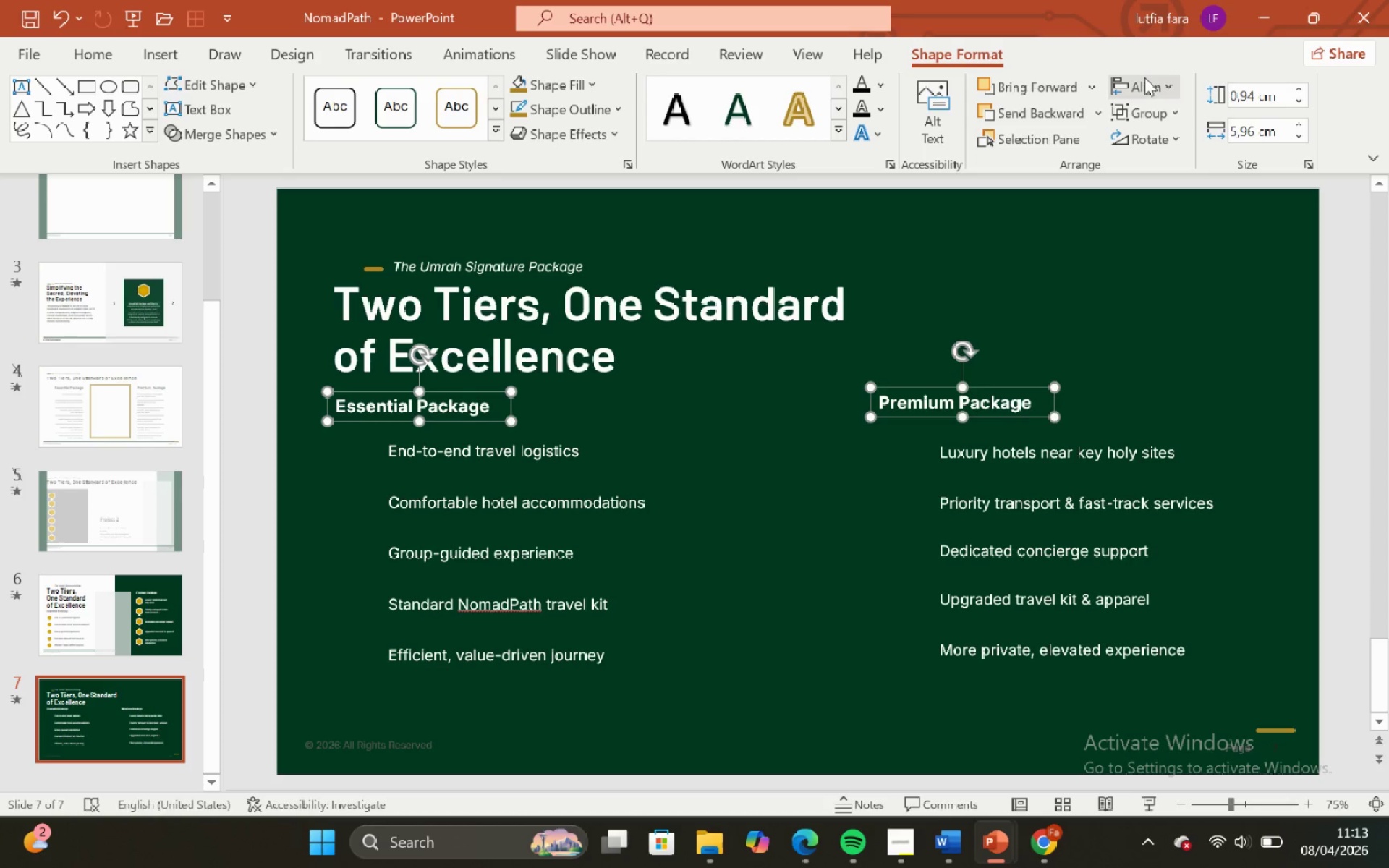 
left_click([1144, 85])
 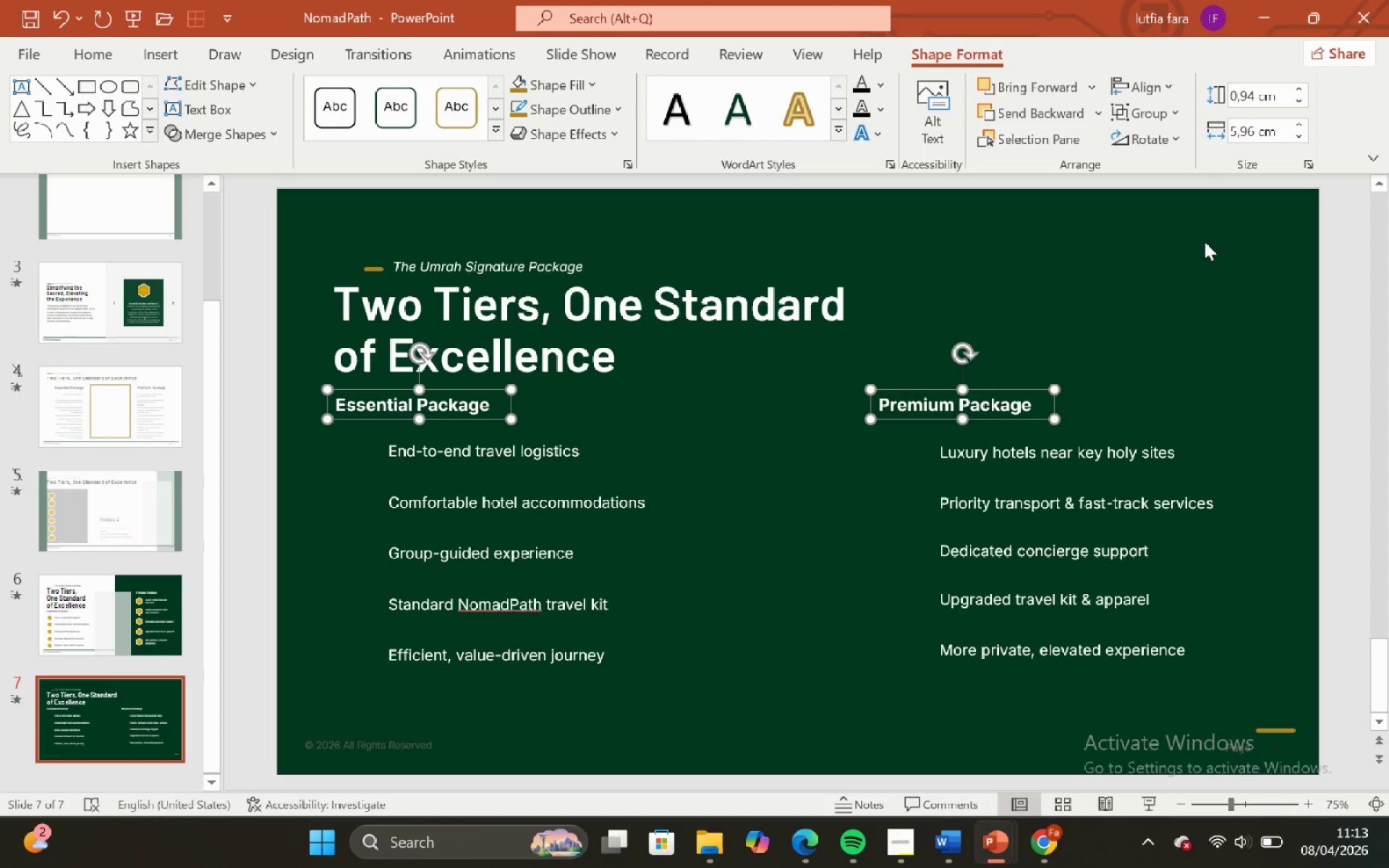 
left_click([1329, 308])
 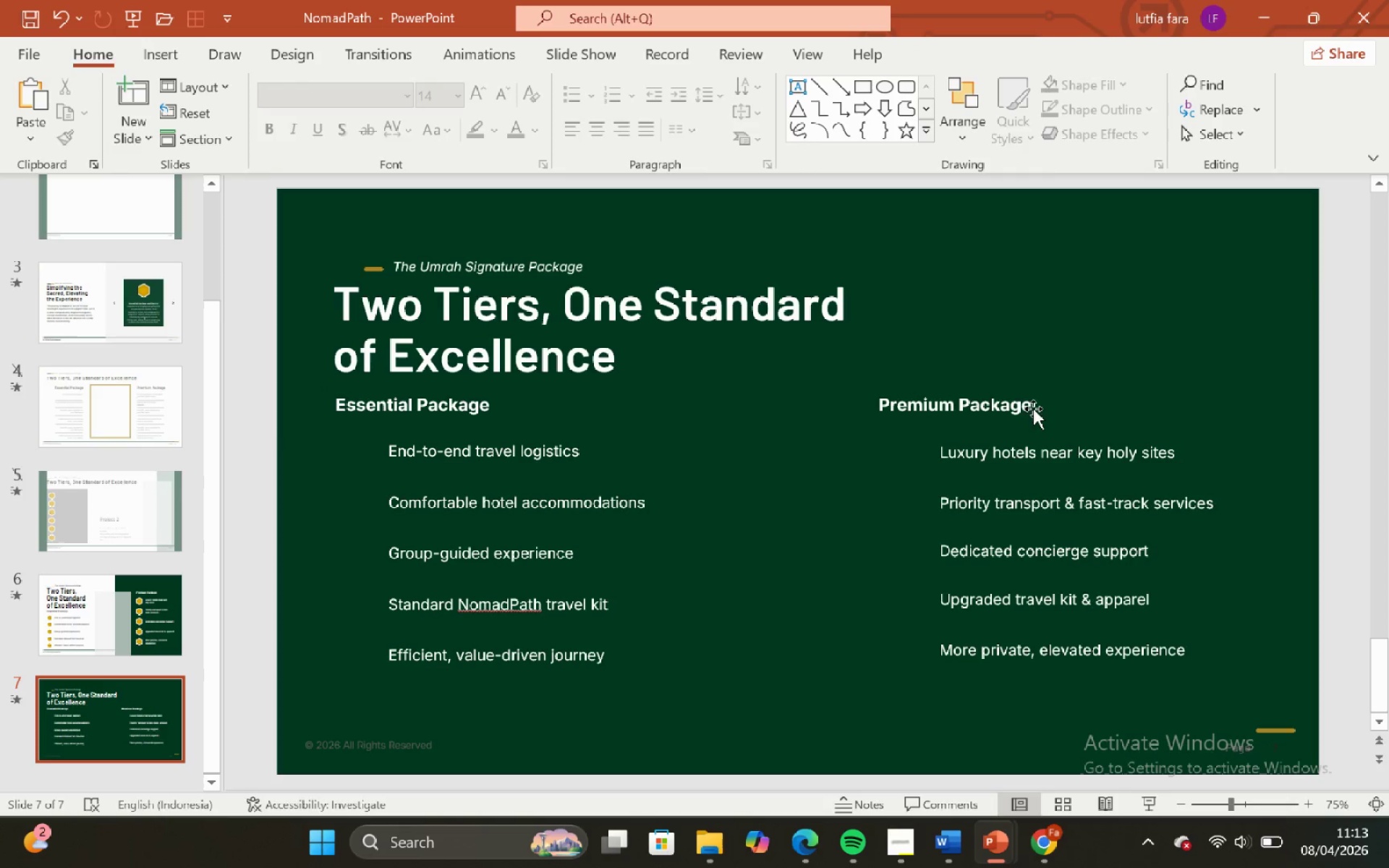 
left_click([987, 453])
 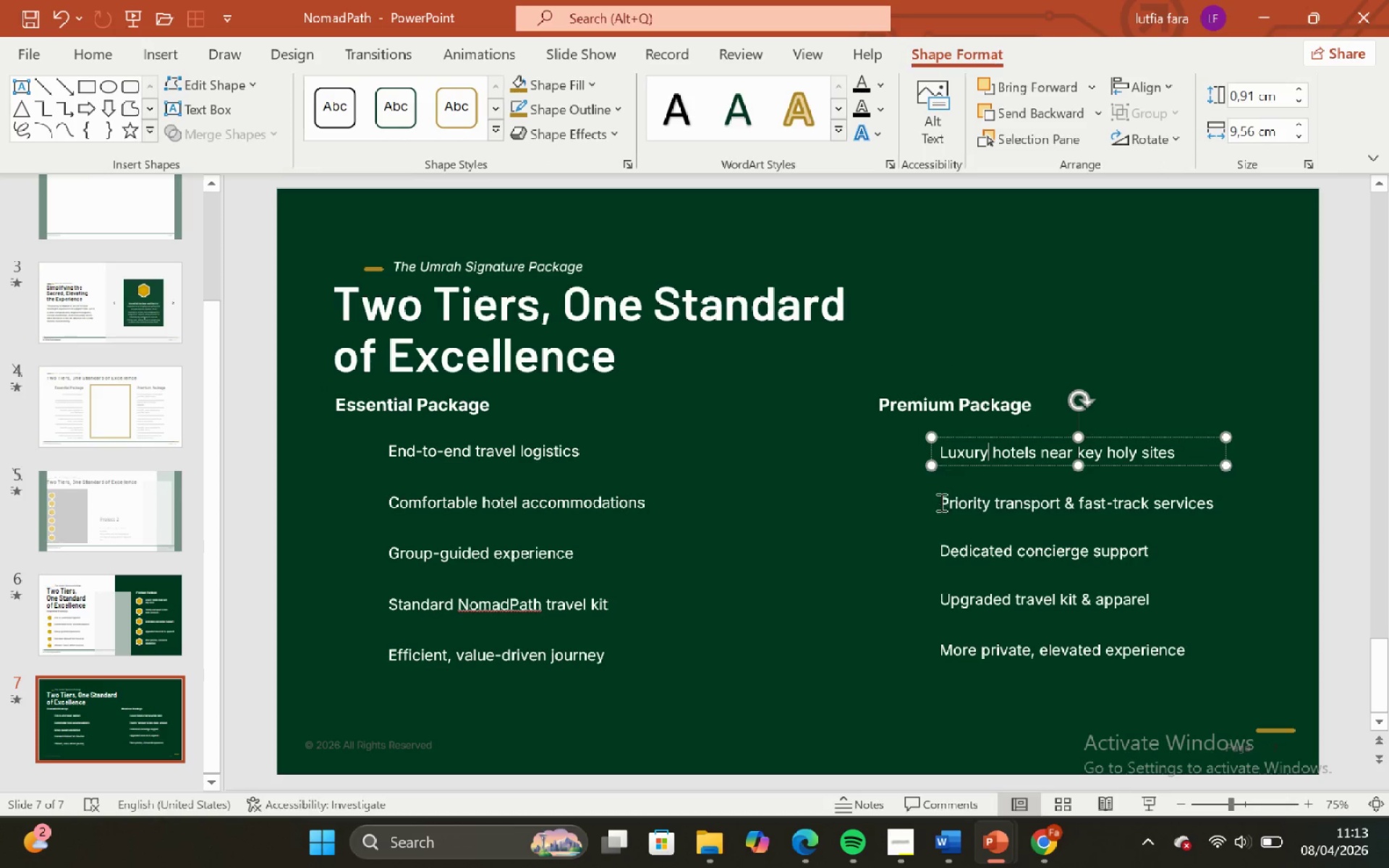 
left_click([940, 502])
 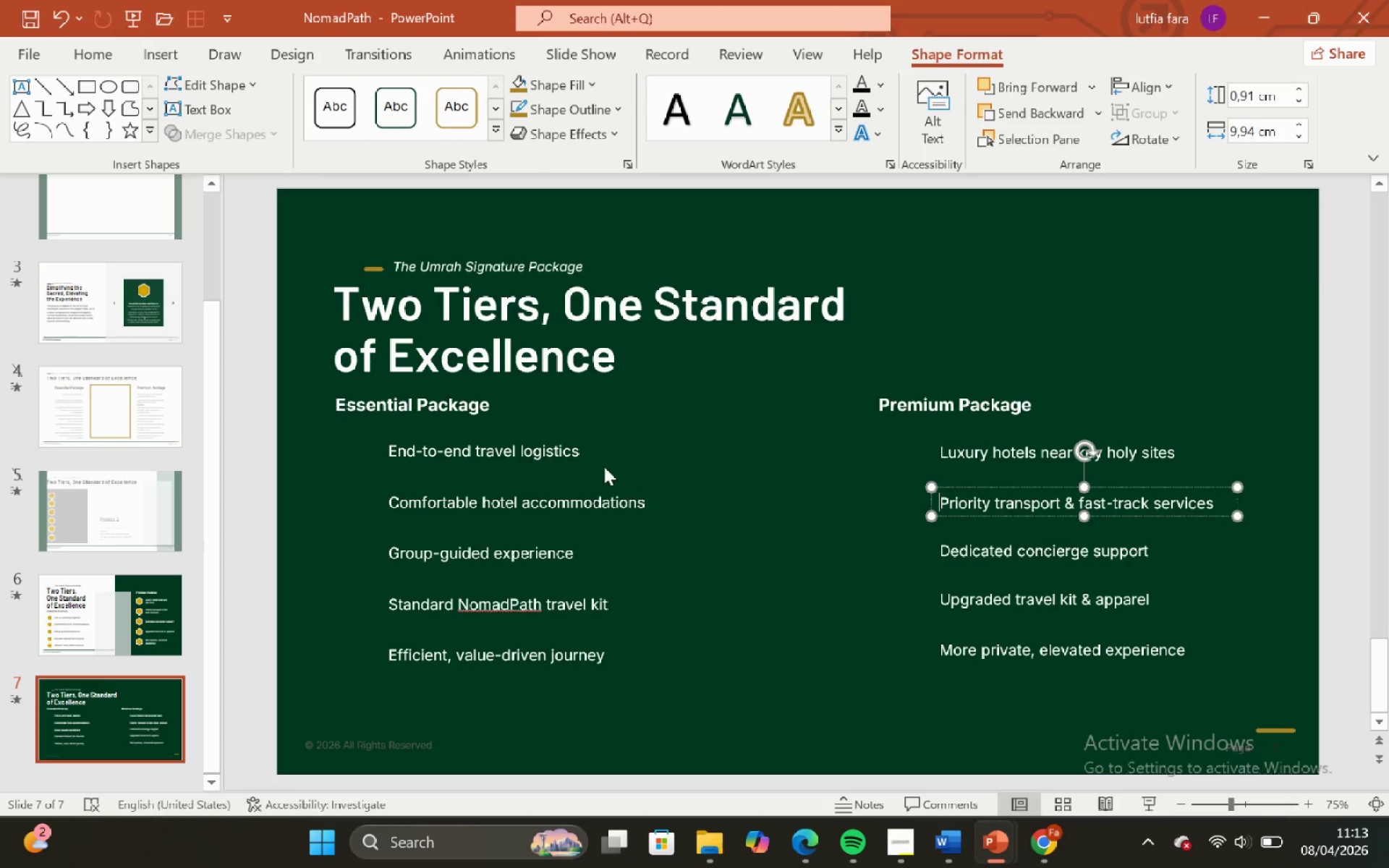 
left_click([585, 453])
 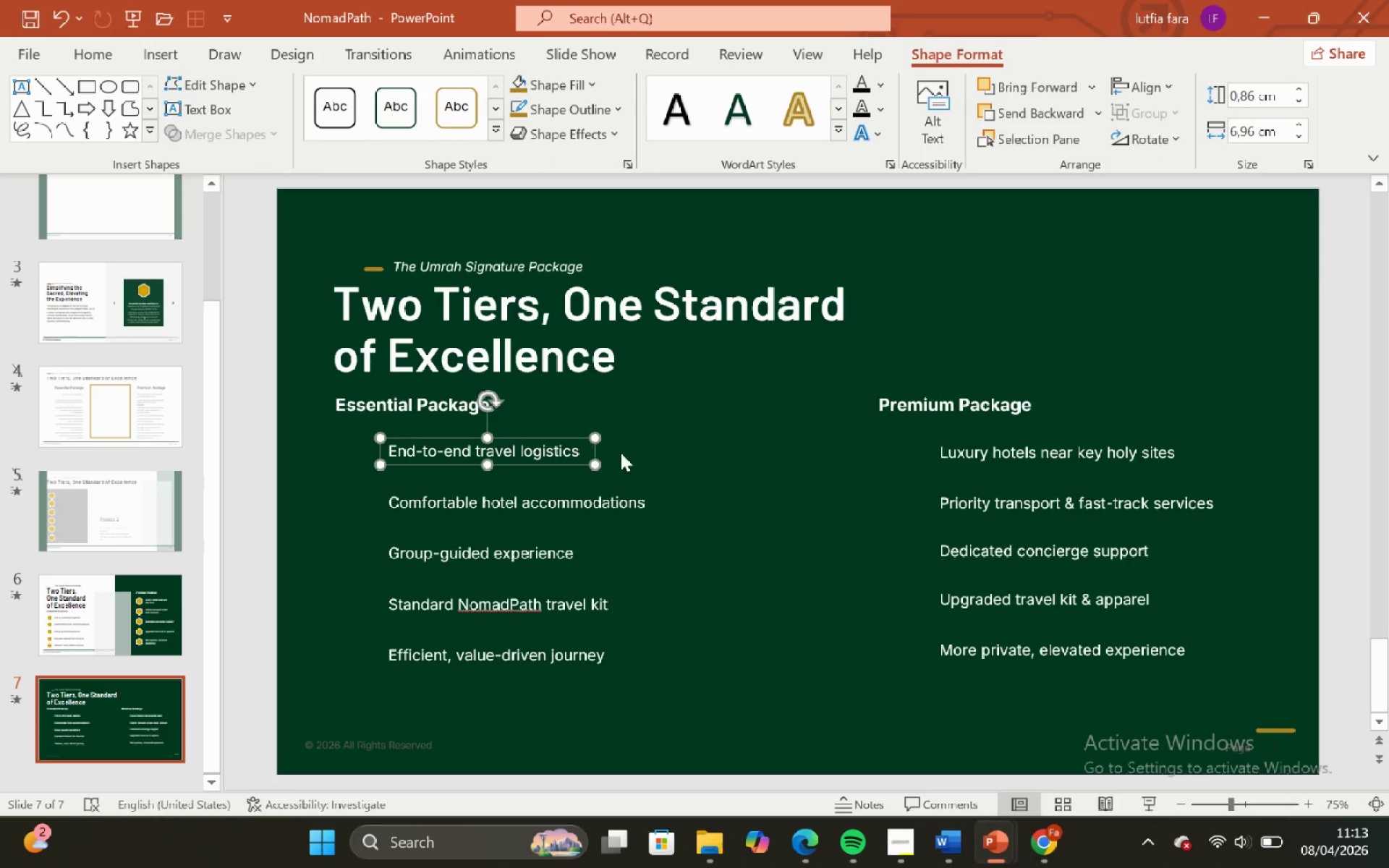 
hold_key(key=ShiftLeft, duration=0.81)
 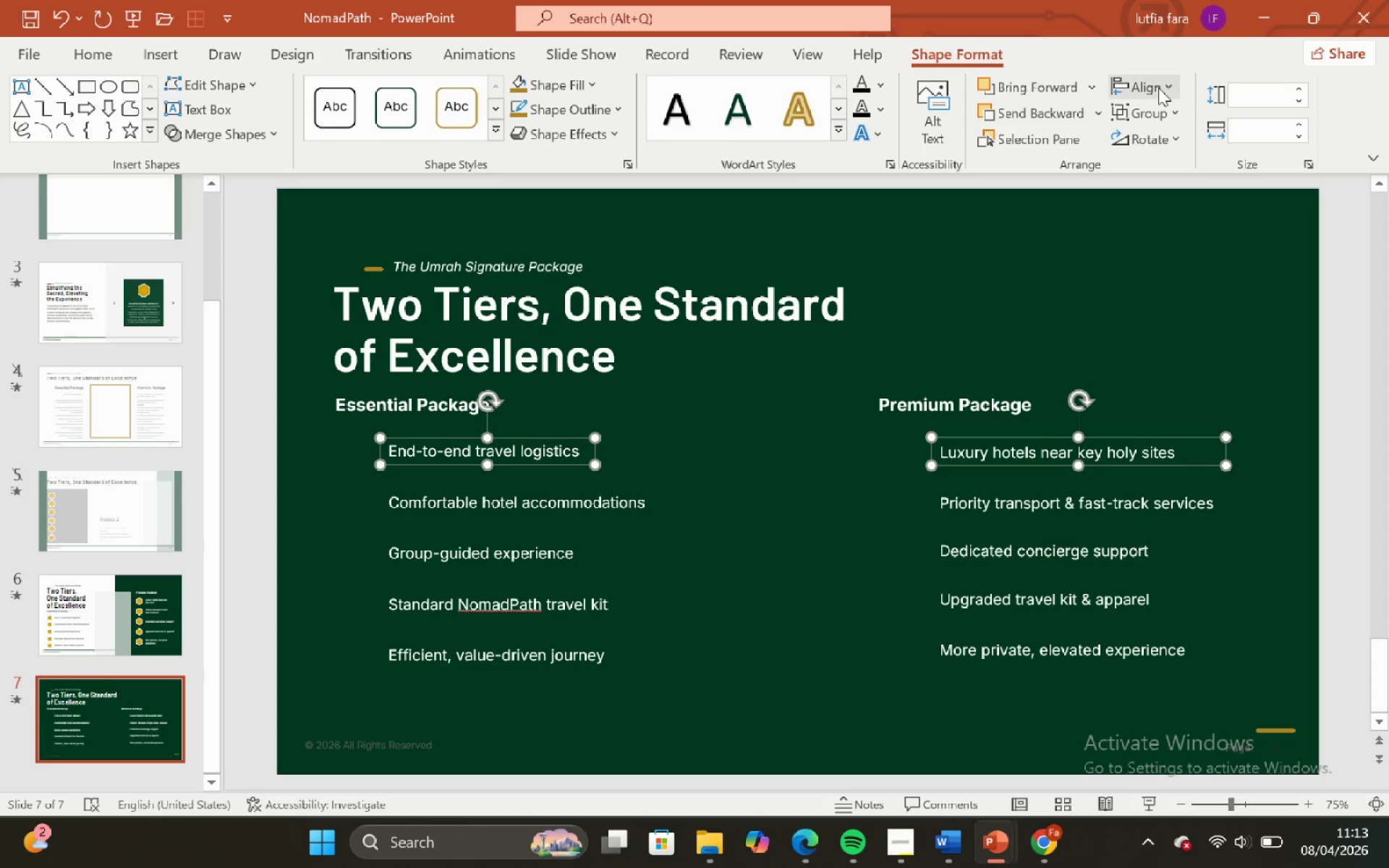 
left_click([1157, 88])
 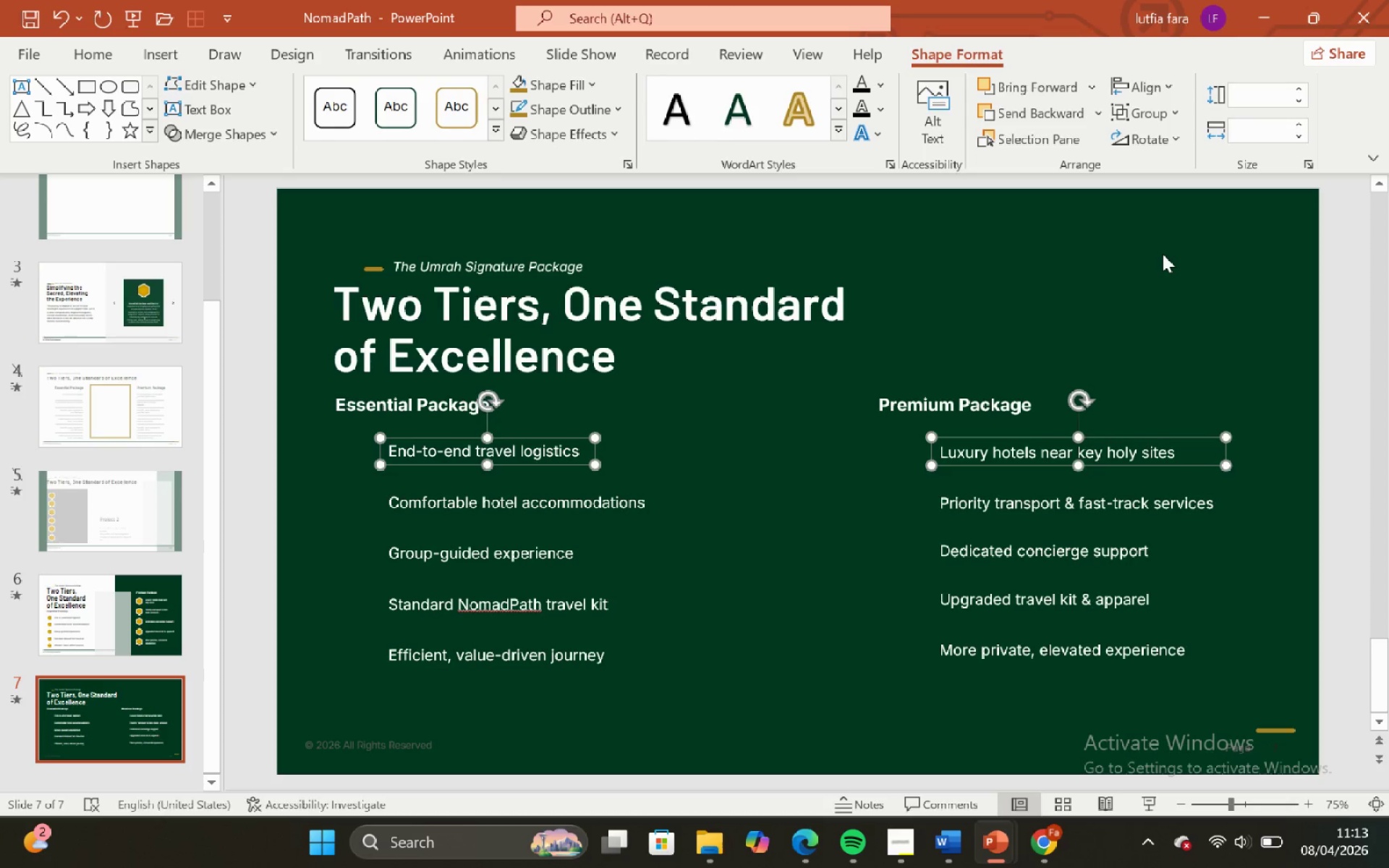 
left_click([813, 510])
 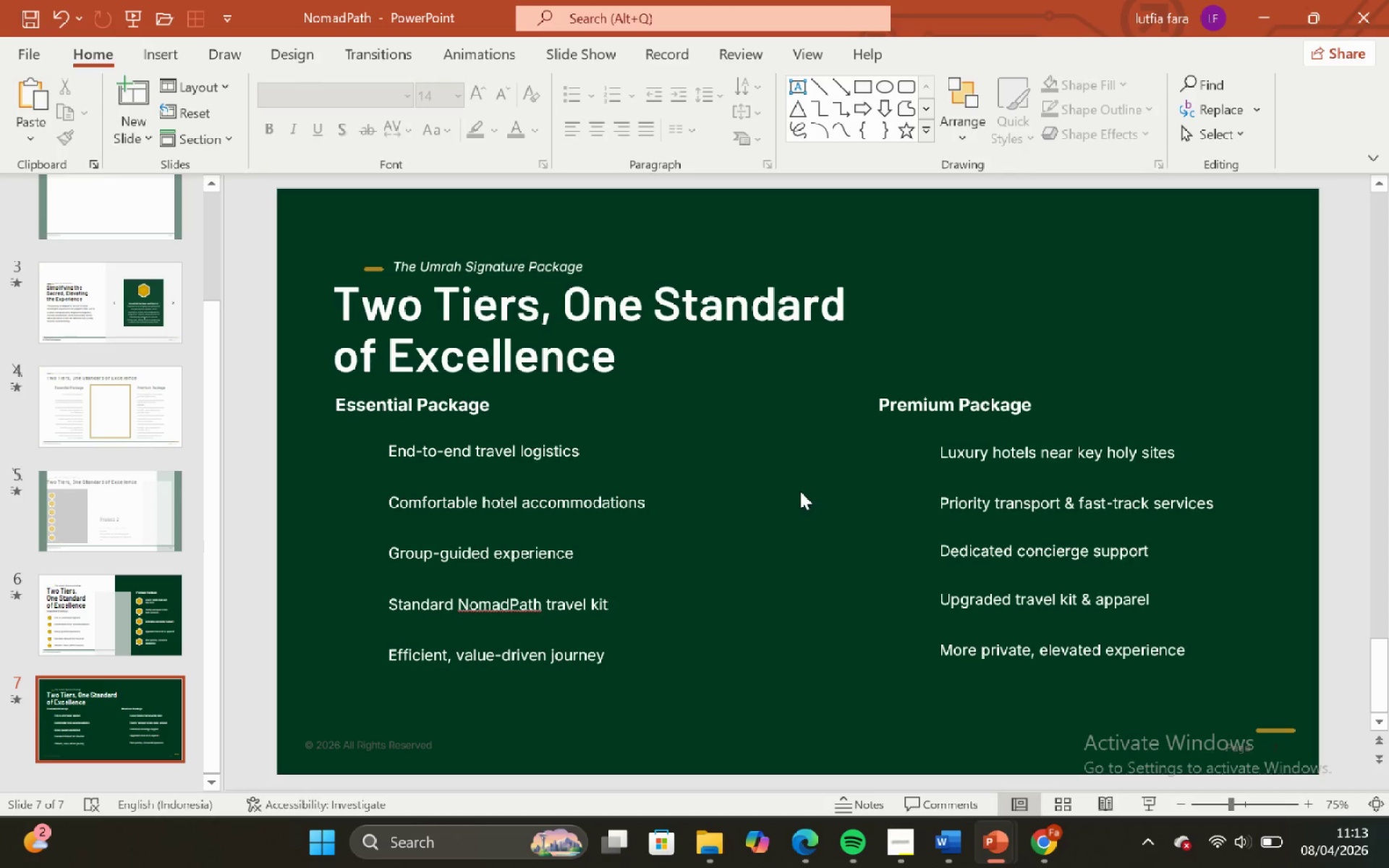 
scroll: coordinate [123, 342], scroll_direction: up, amount: 5.0
 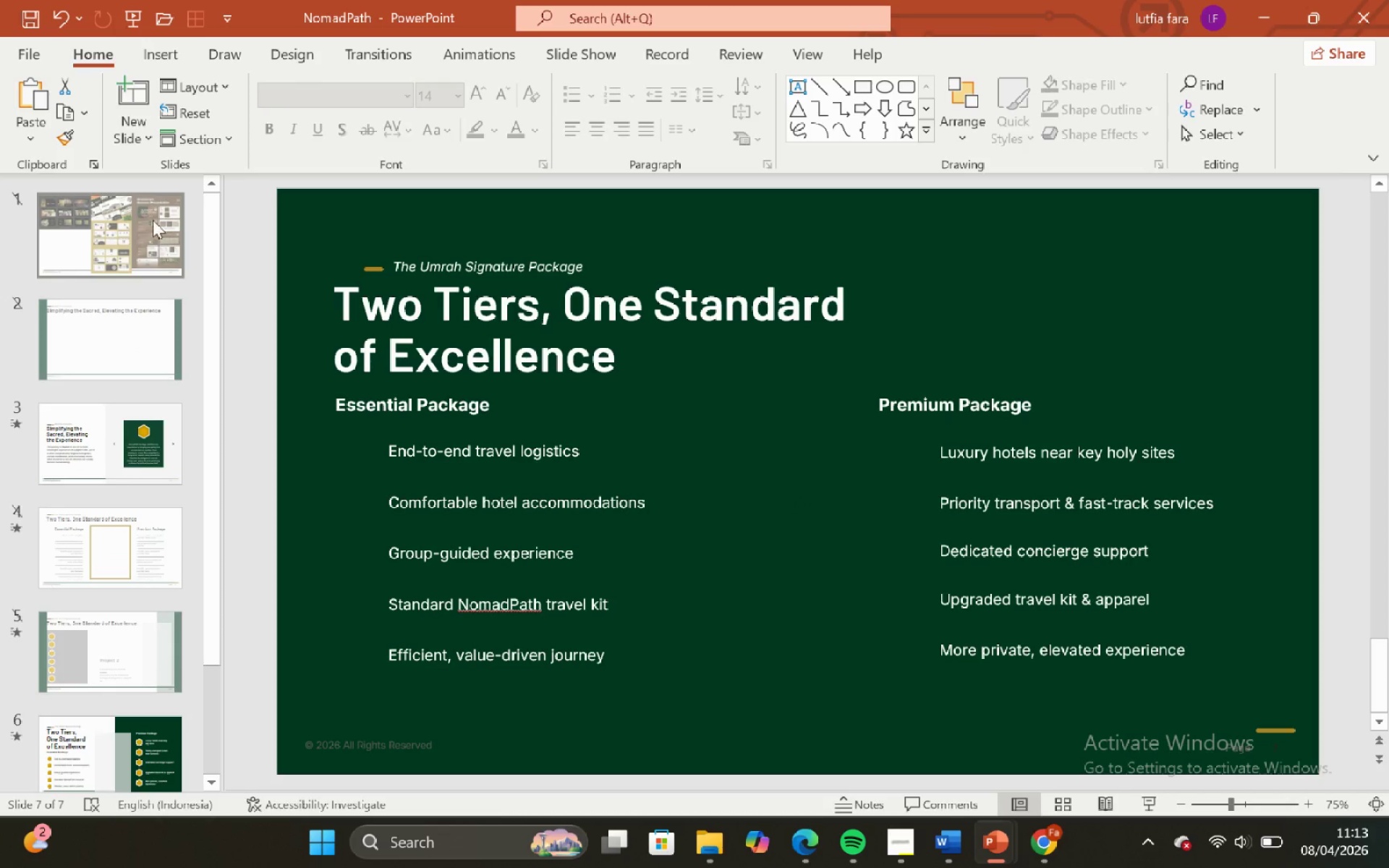 
left_click([154, 212])
 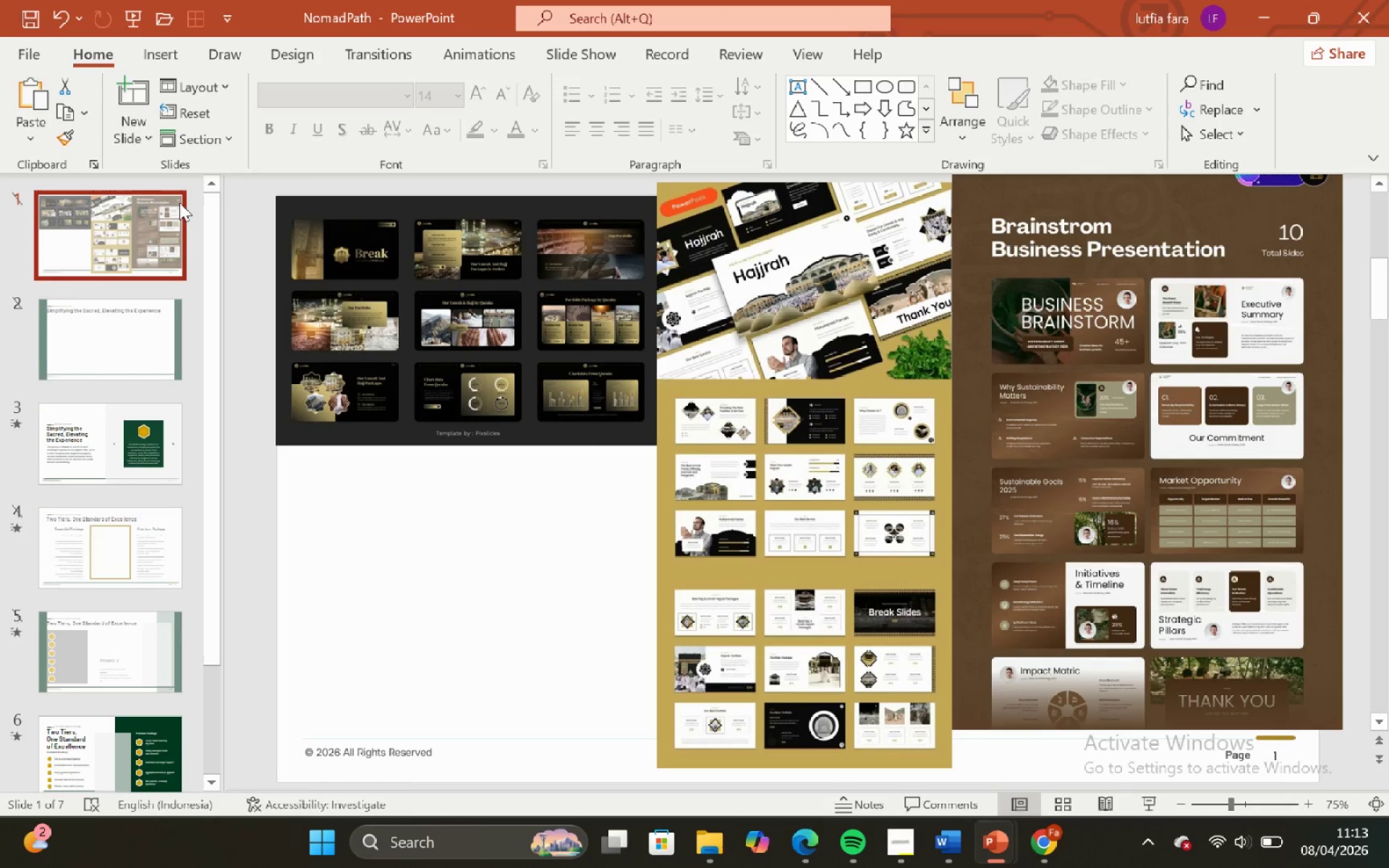 
wait(6.34)
 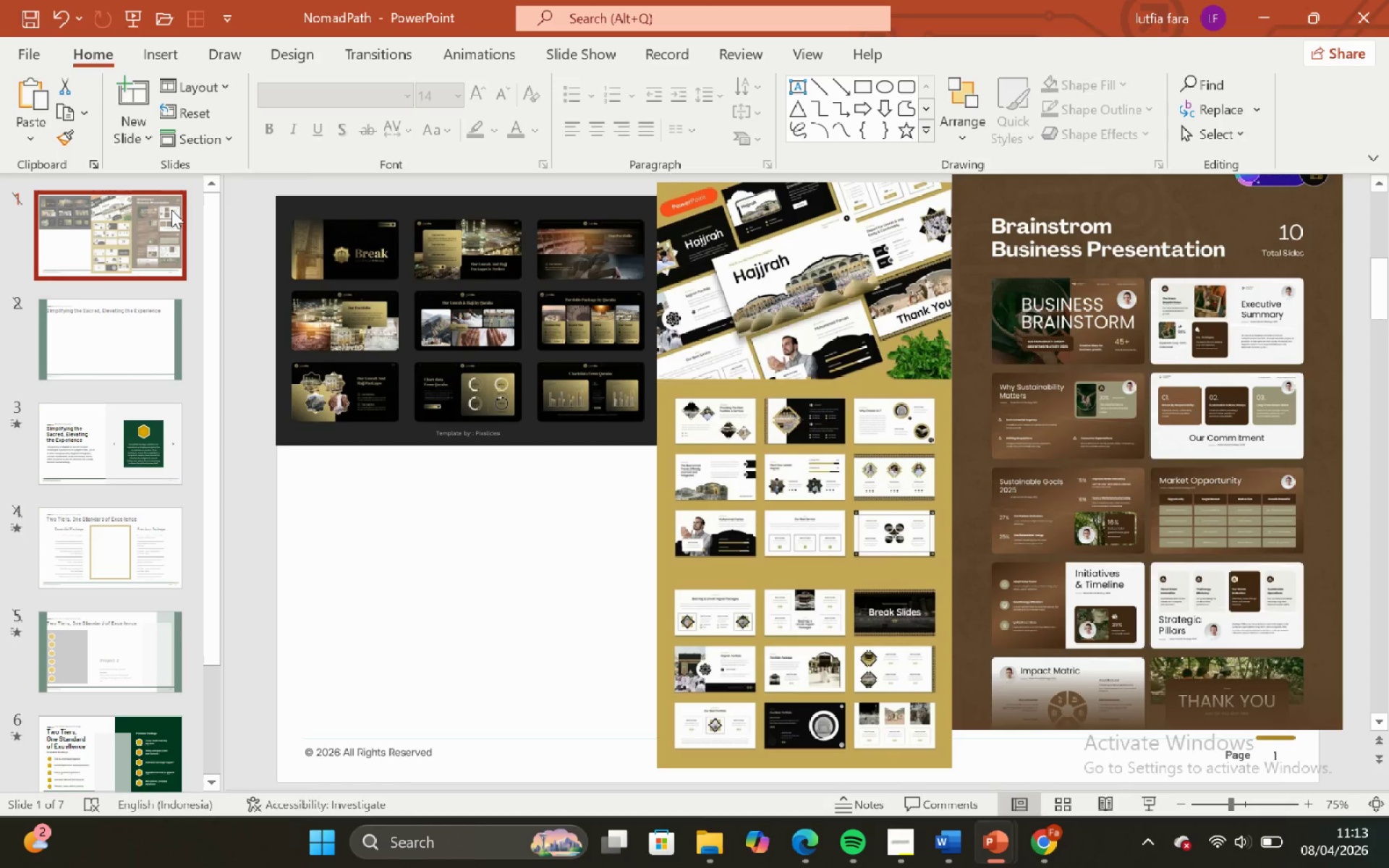 
scroll: coordinate [134, 342], scroll_direction: down, amount: 3.0
 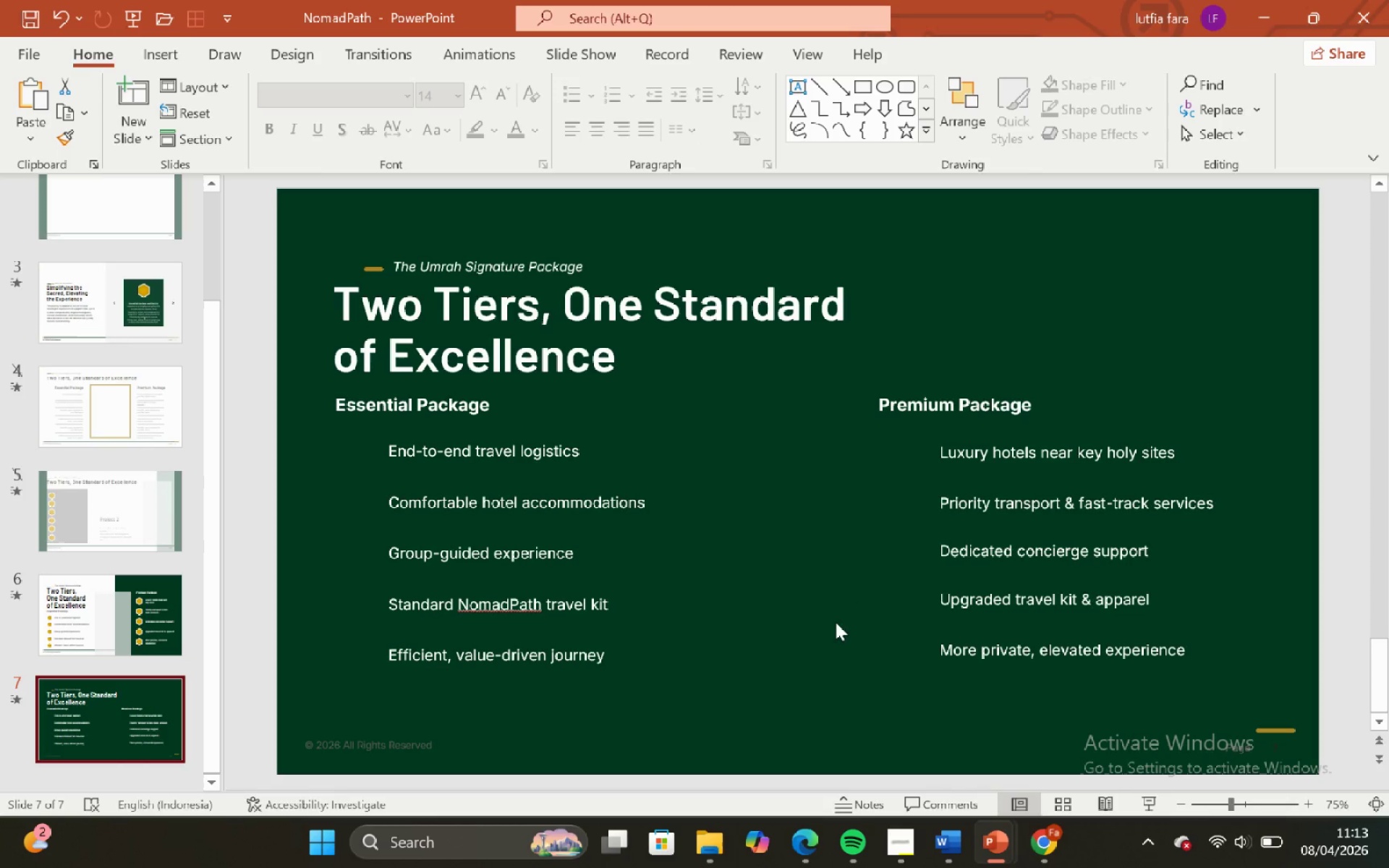 
wait(19.12)
 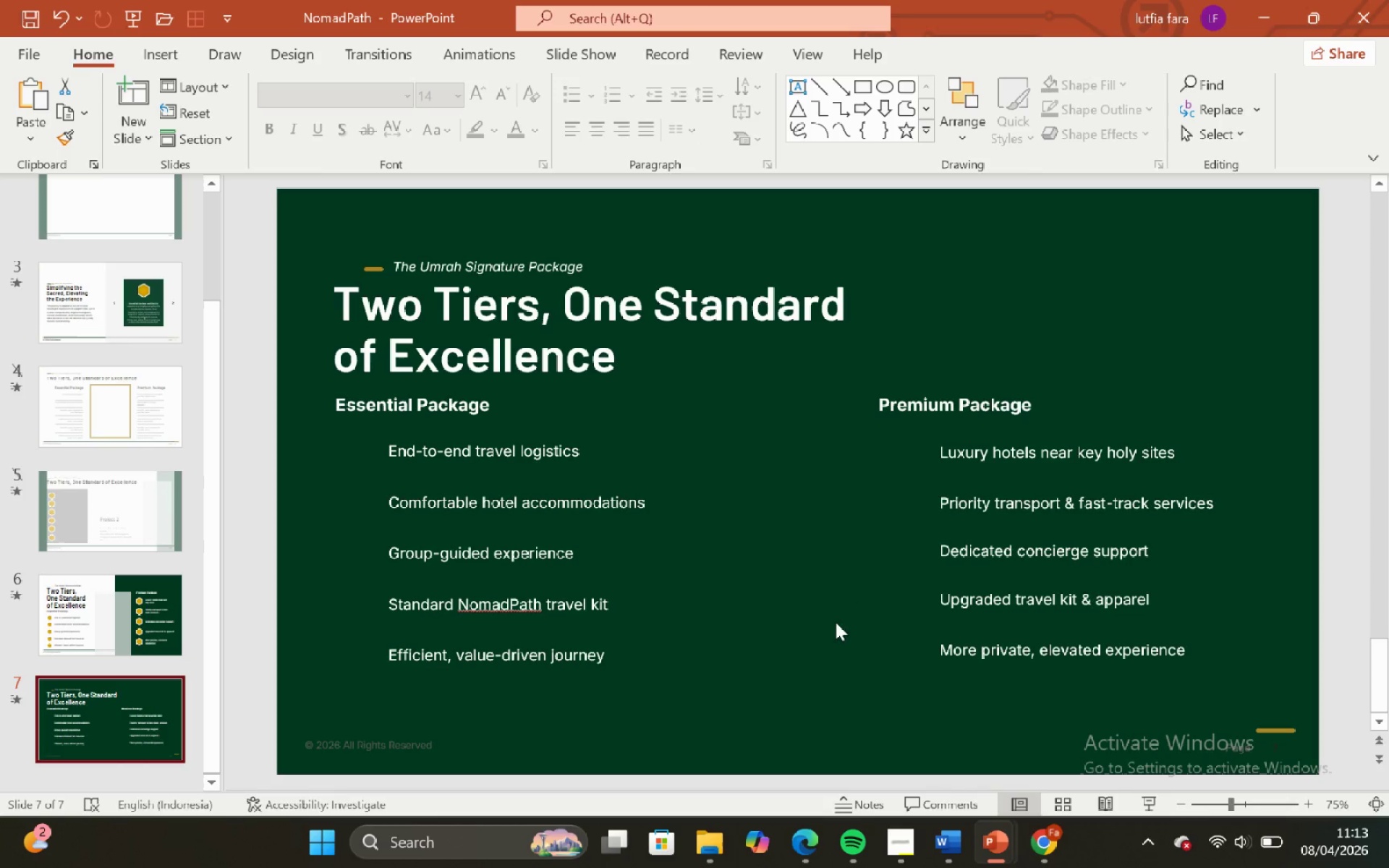 
left_click([867, 82])
 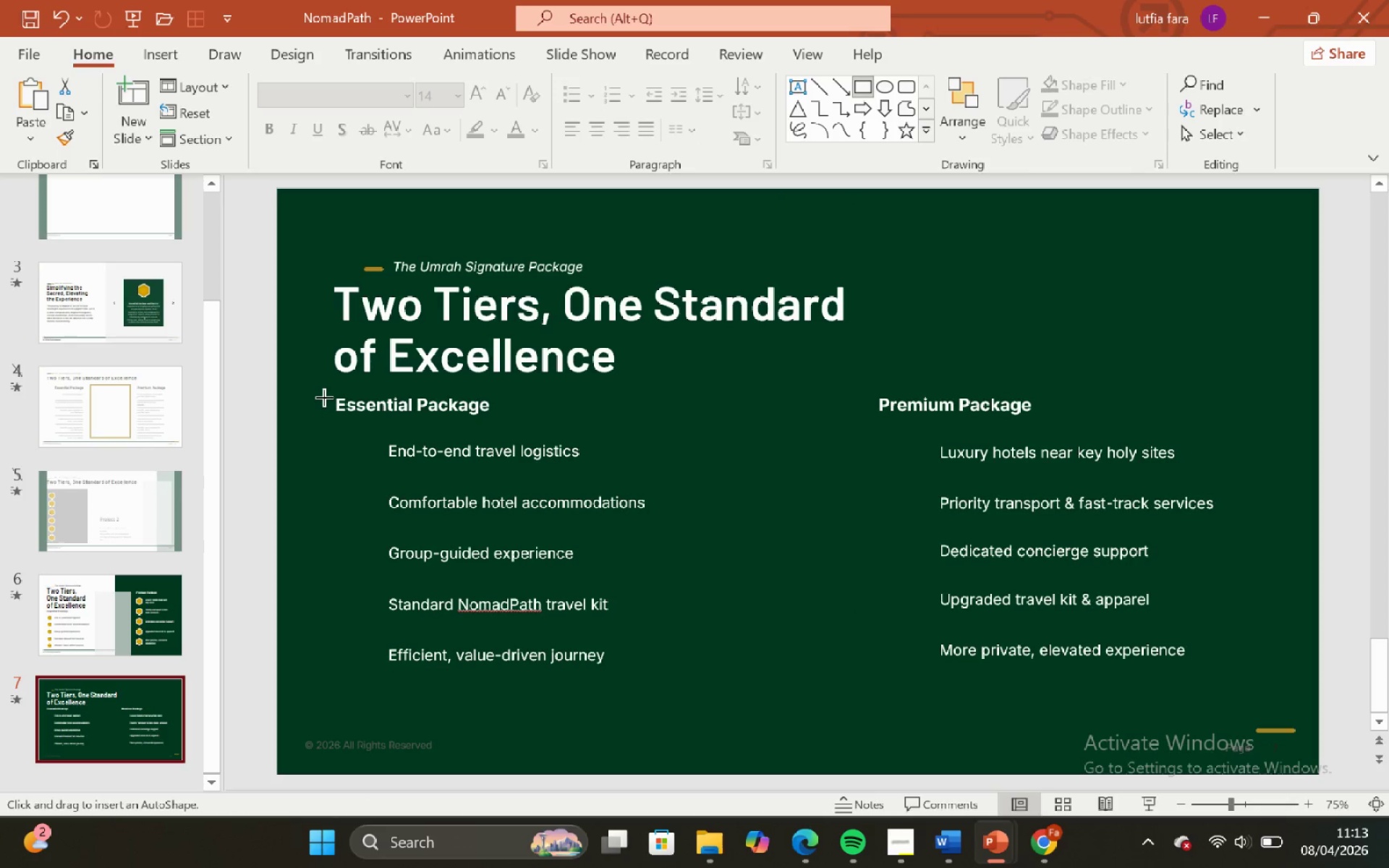 
left_click_drag(start_coordinate=[323, 388], to_coordinate=[763, 691])
 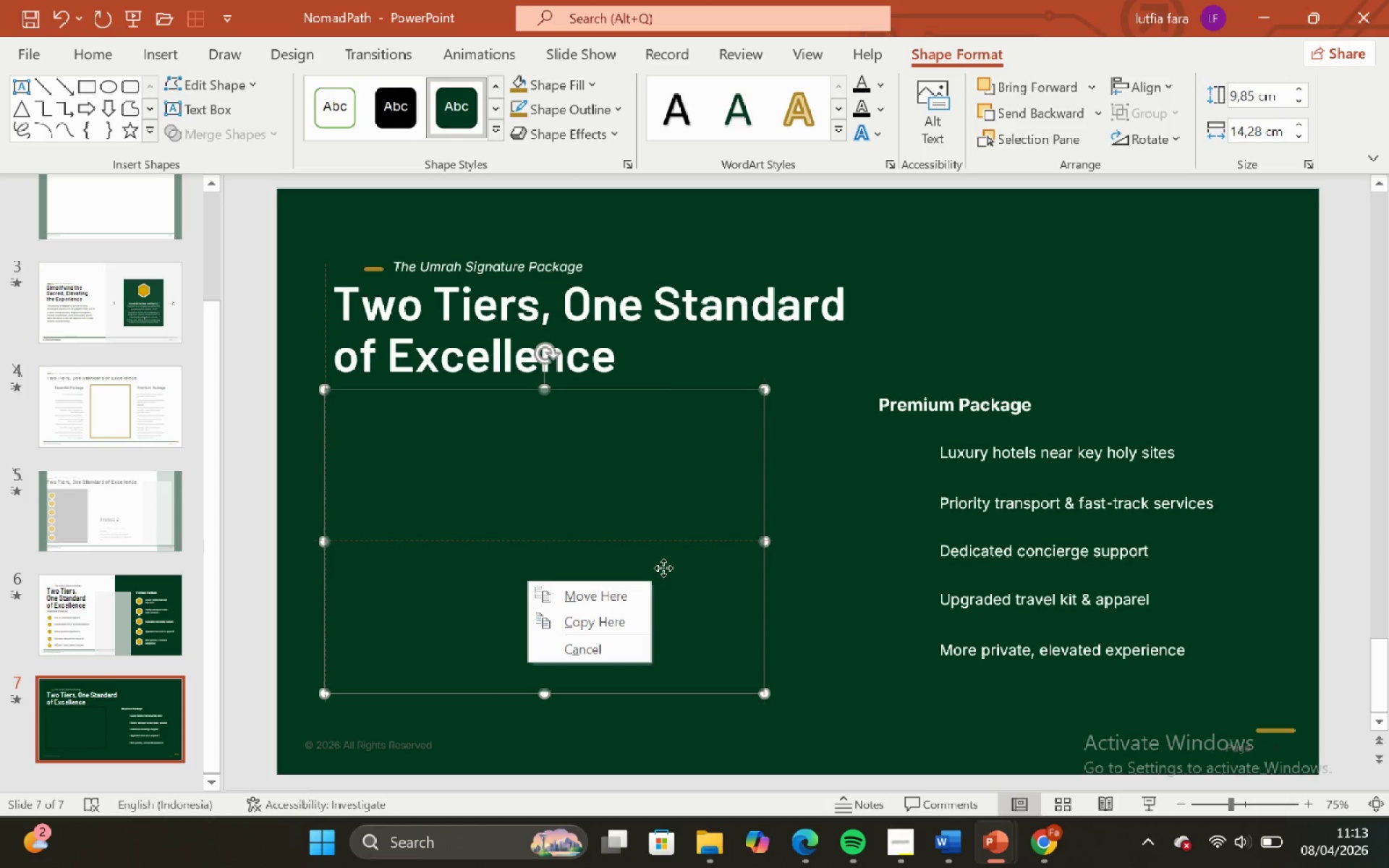 
left_click_drag(start_coordinate=[608, 623], to_coordinate=[612, 612])
 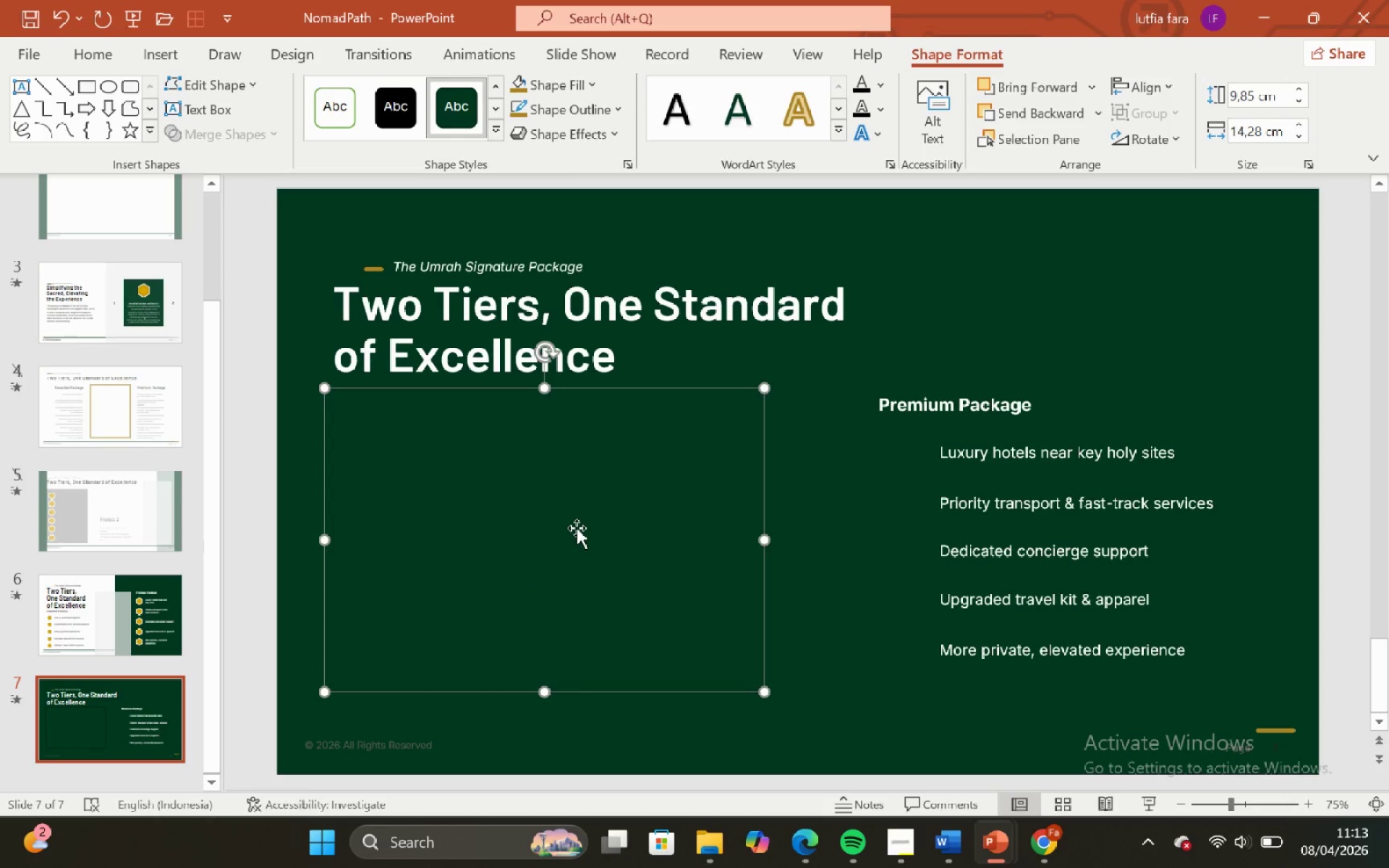 
left_click_drag(start_coordinate=[577, 528], to_coordinate=[1061, 529])
 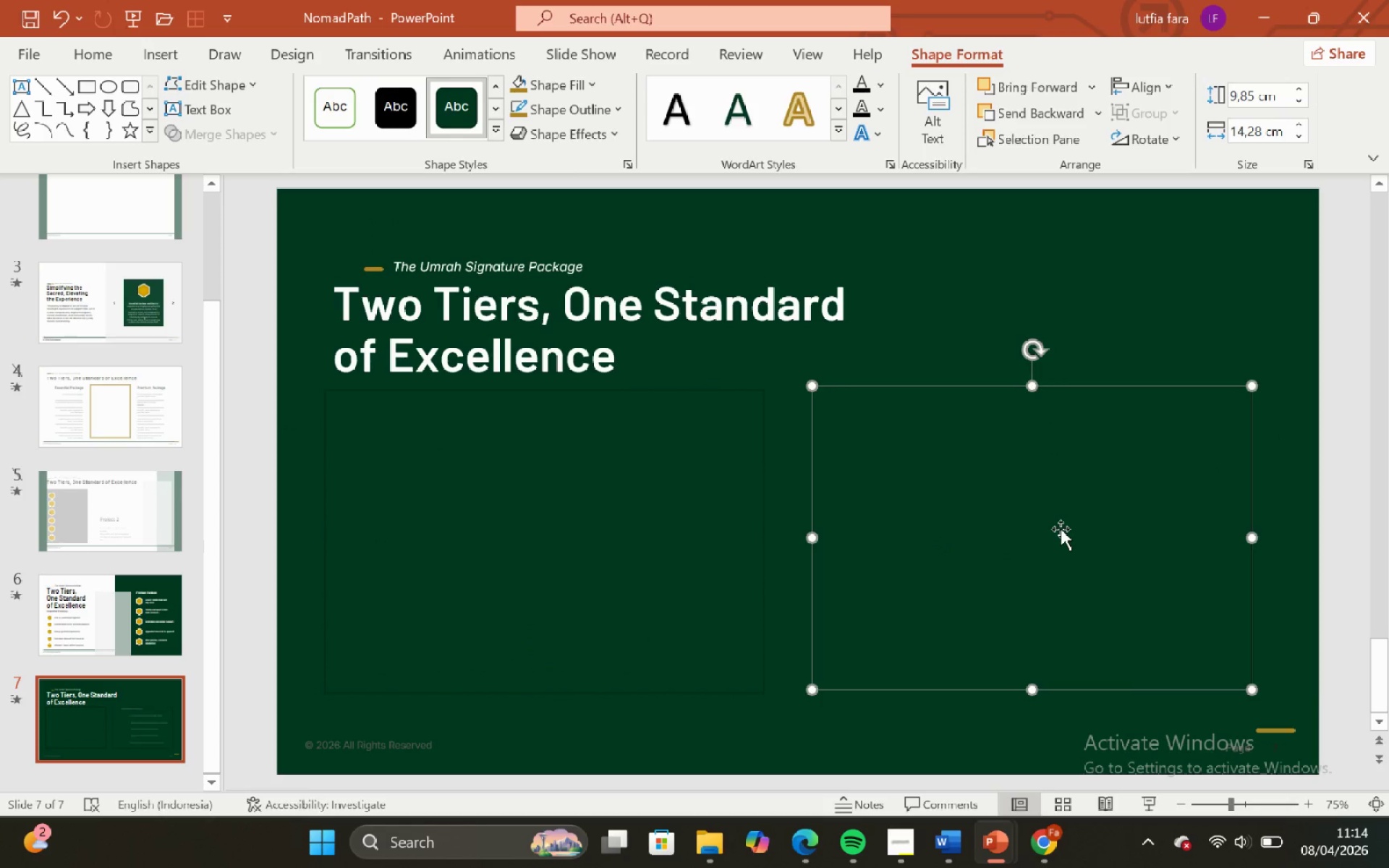 
left_click_drag(start_coordinate=[1061, 529], to_coordinate=[1076, 528])
 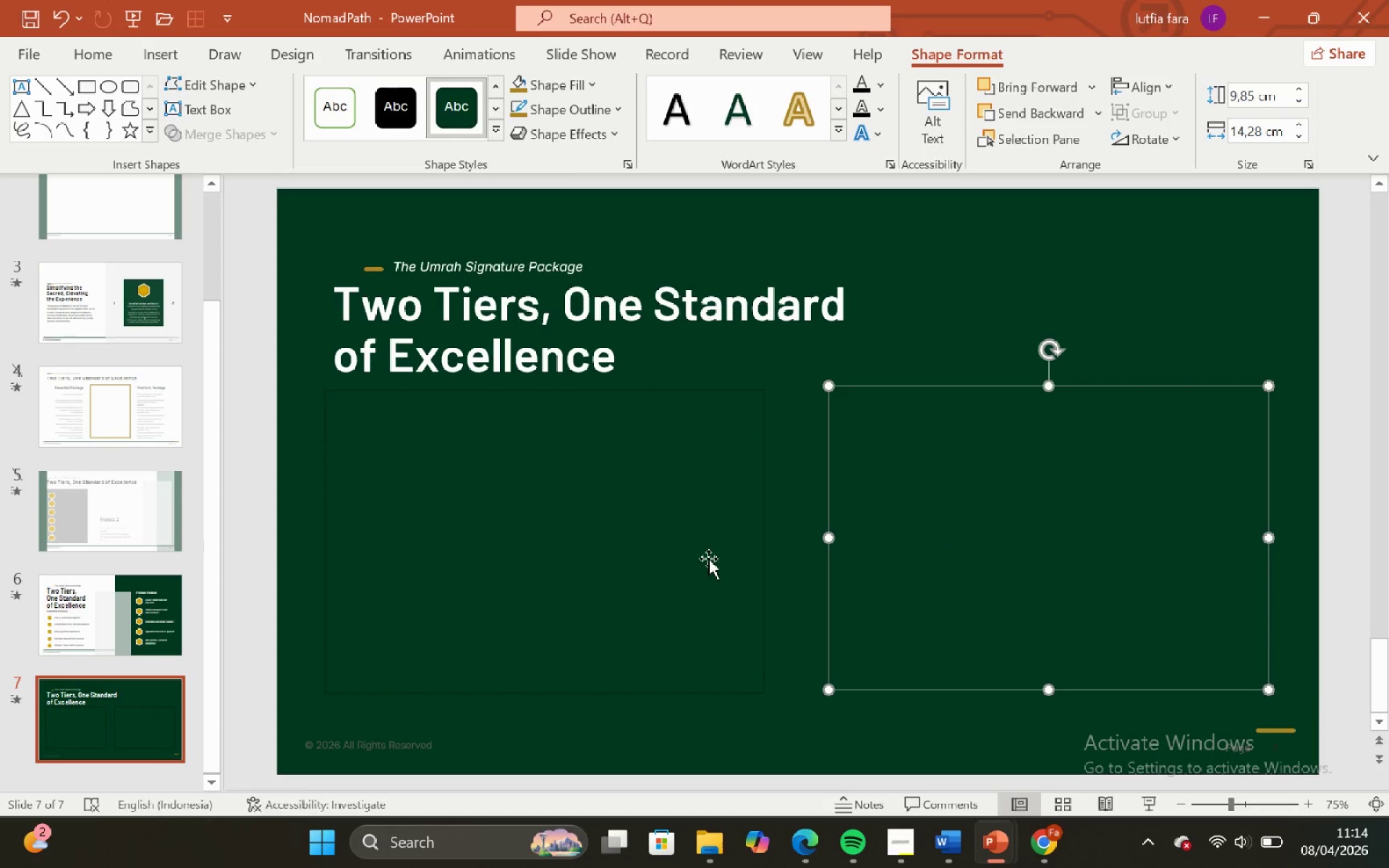 
hold_key(key=ShiftLeft, duration=0.48)
left_click([681, 540])
 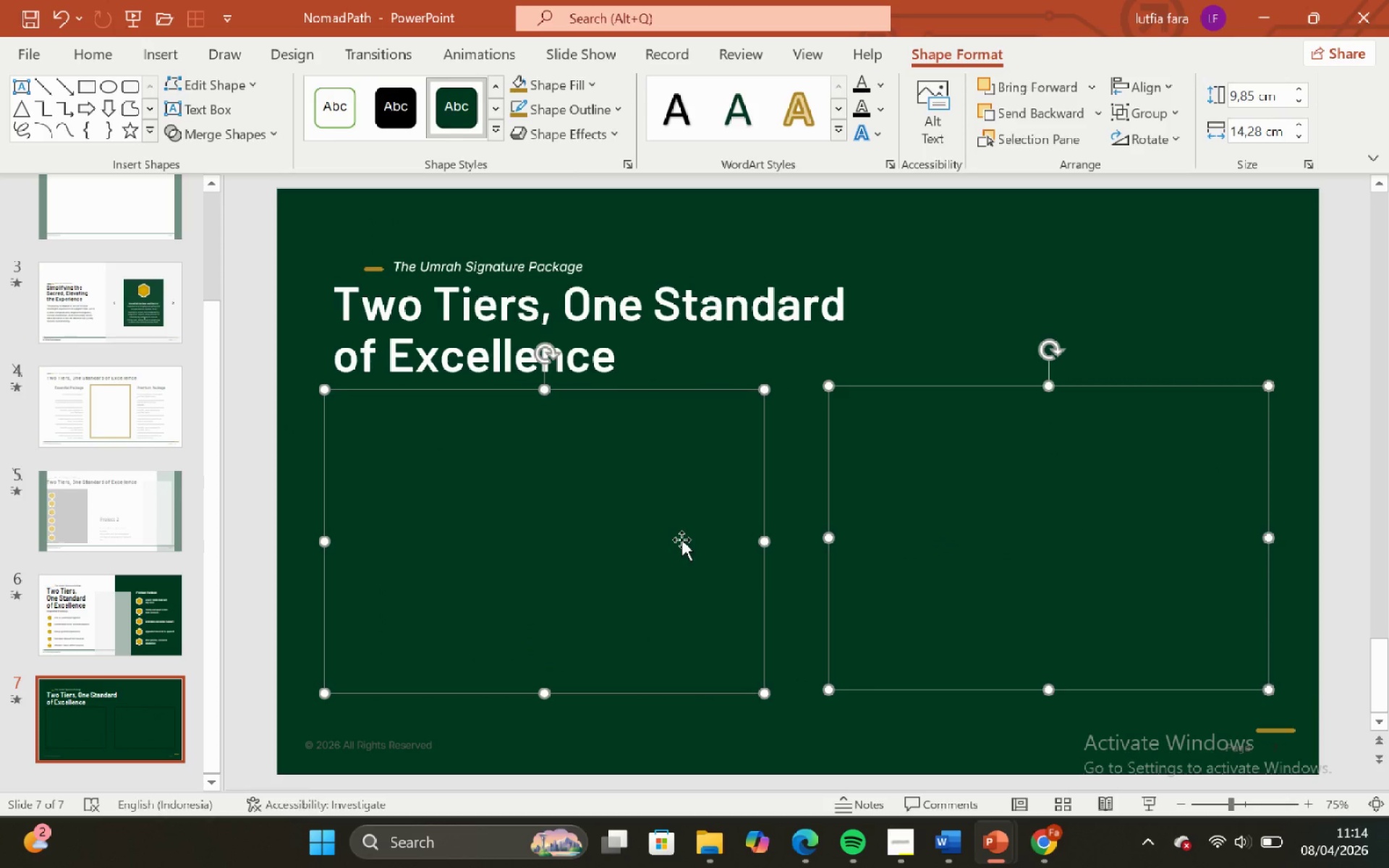 
right_click([681, 540])
 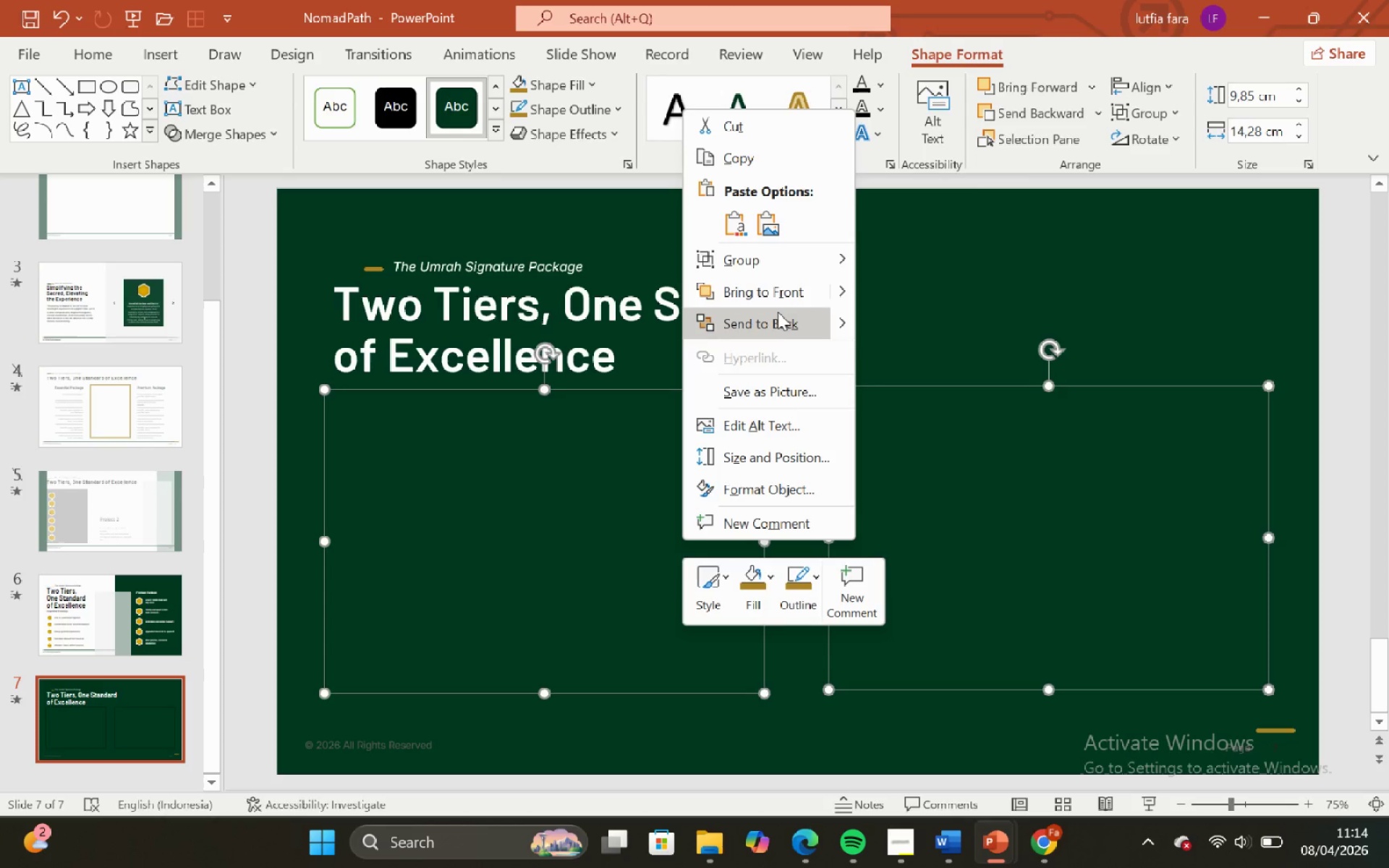 
left_click([773, 326])
 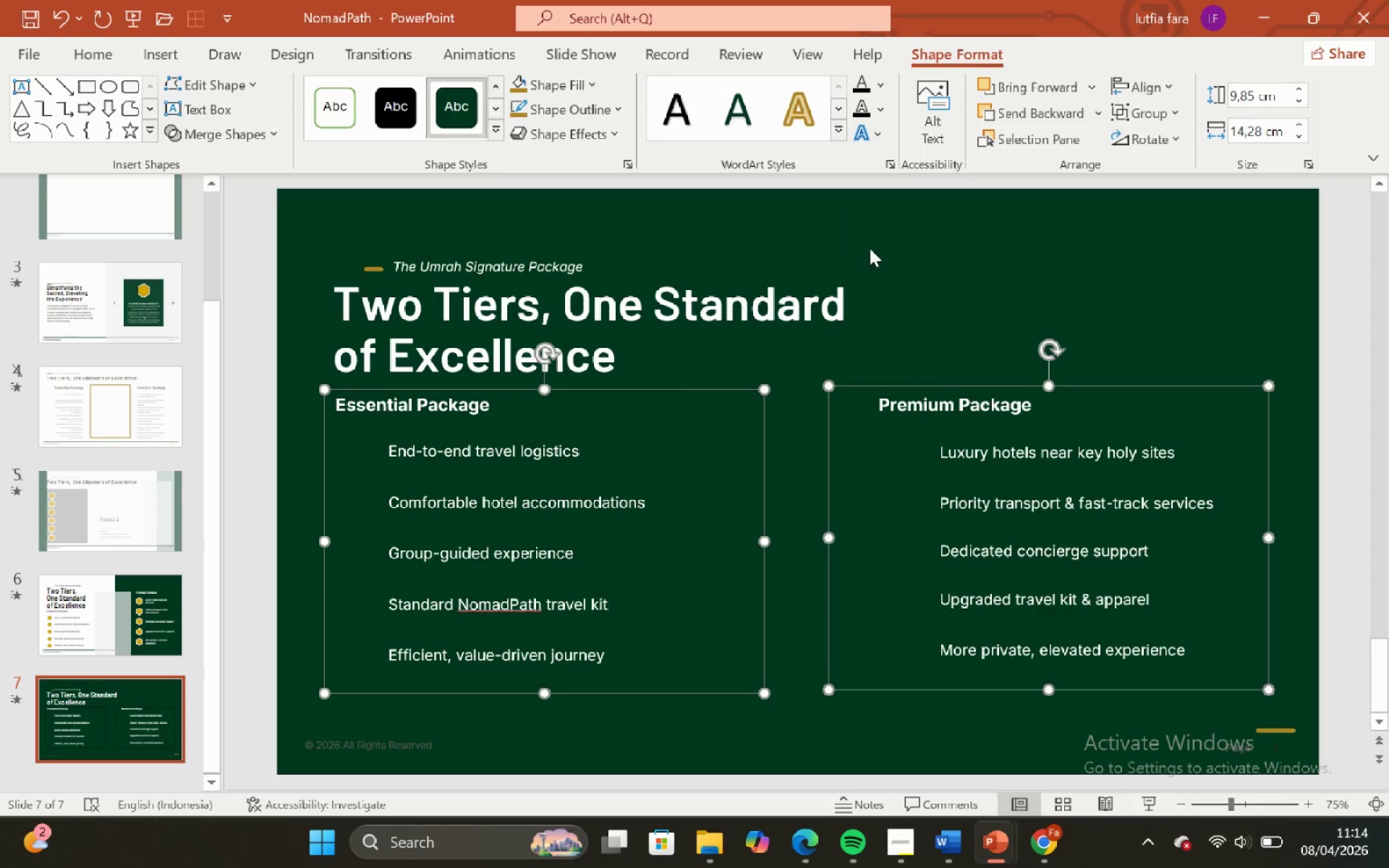 
left_click([854, 234])
 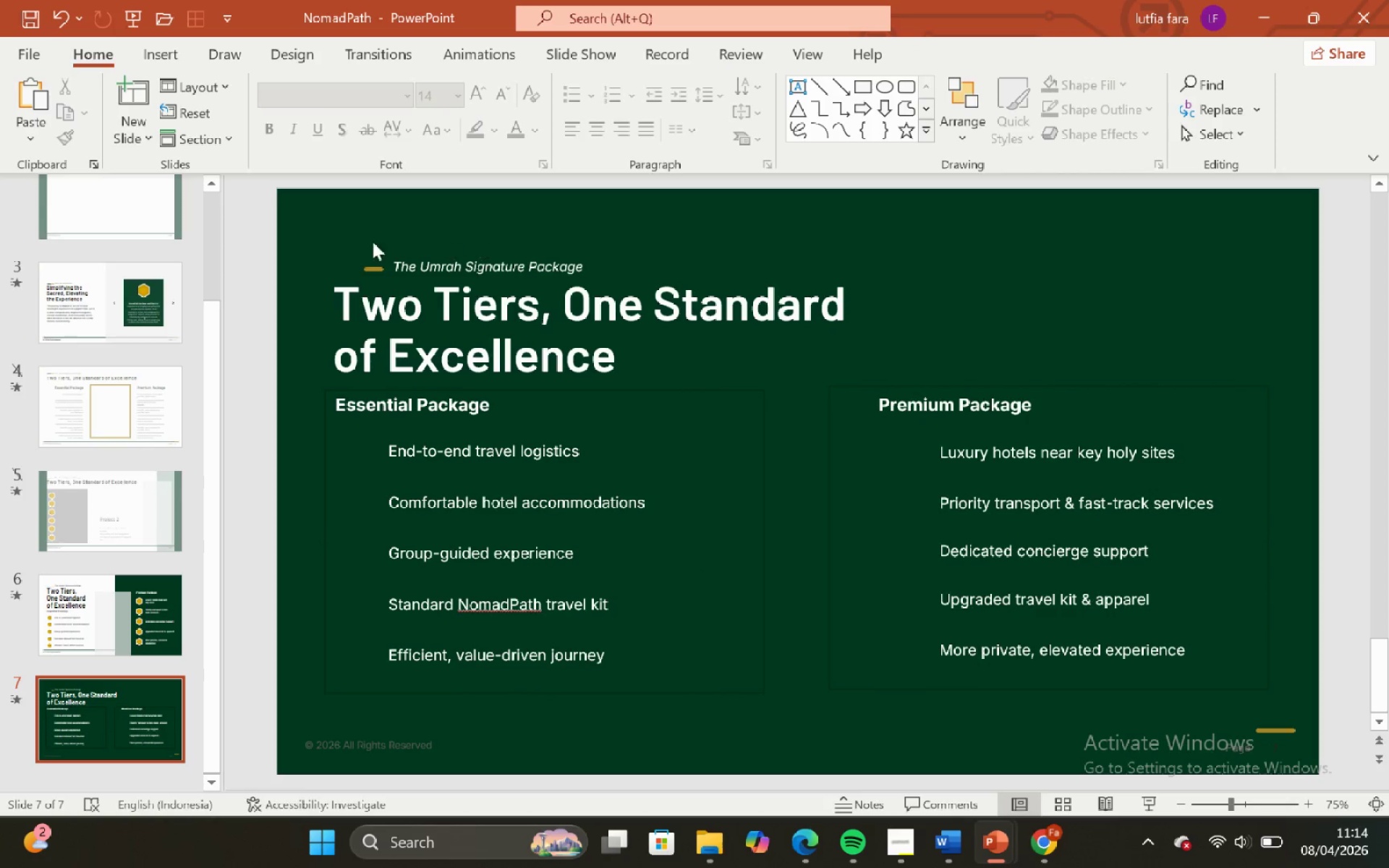 
left_click_drag(start_coordinate=[303, 227], to_coordinate=[1264, 700])
 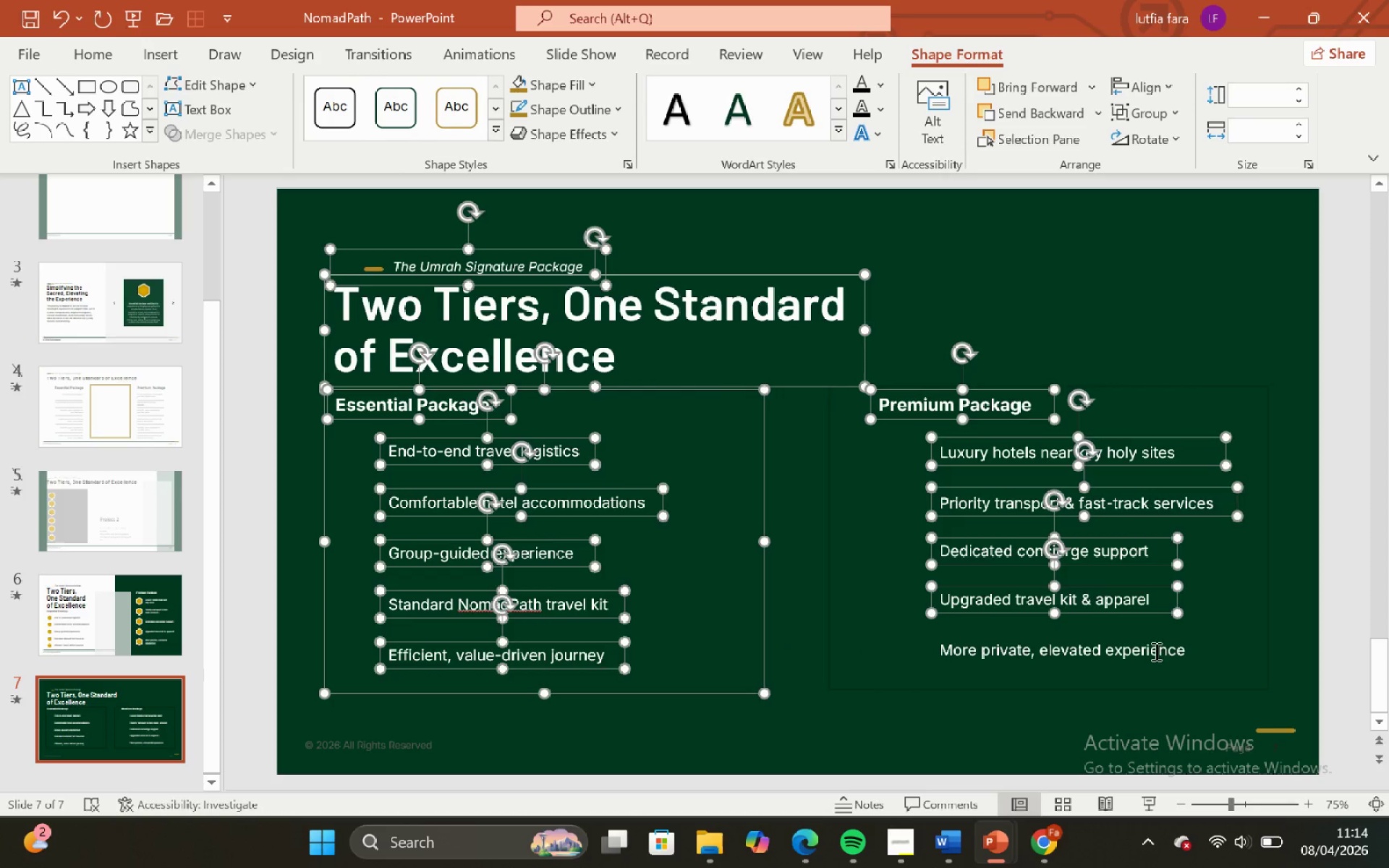 
hold_key(key=ShiftLeft, duration=0.73)
left_click([1123, 648])
 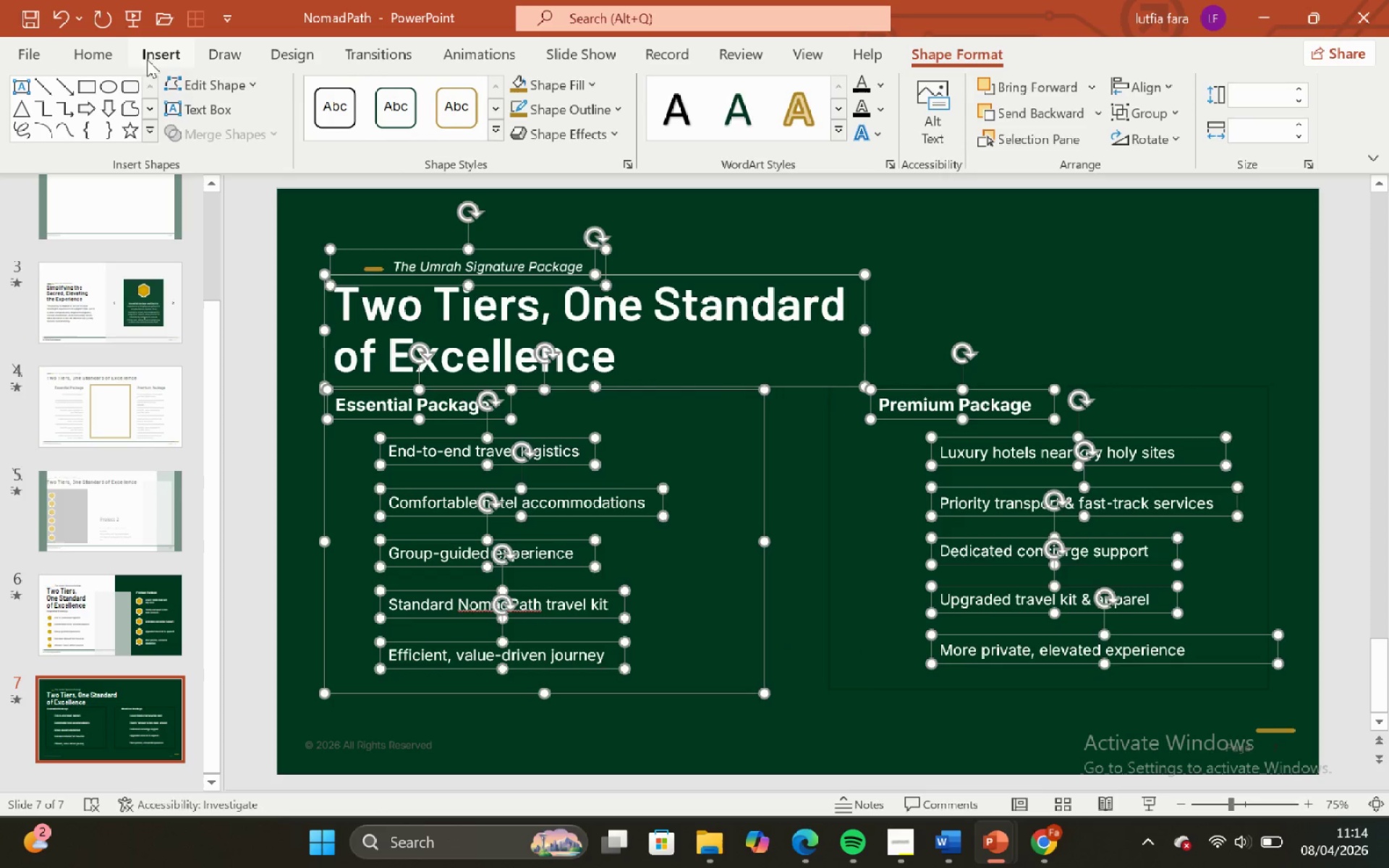 
left_click([104, 54])
 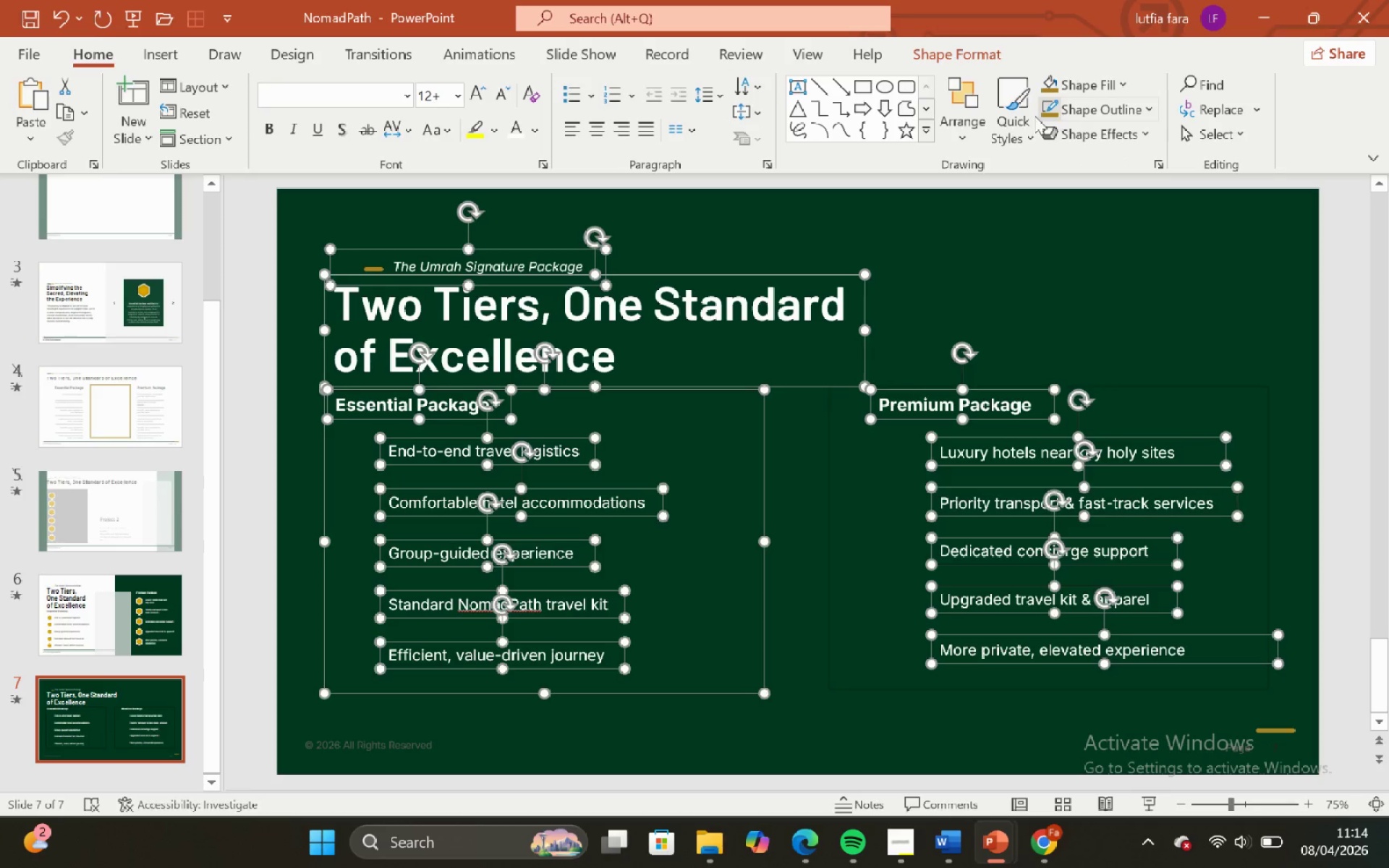 
left_click([535, 129])
 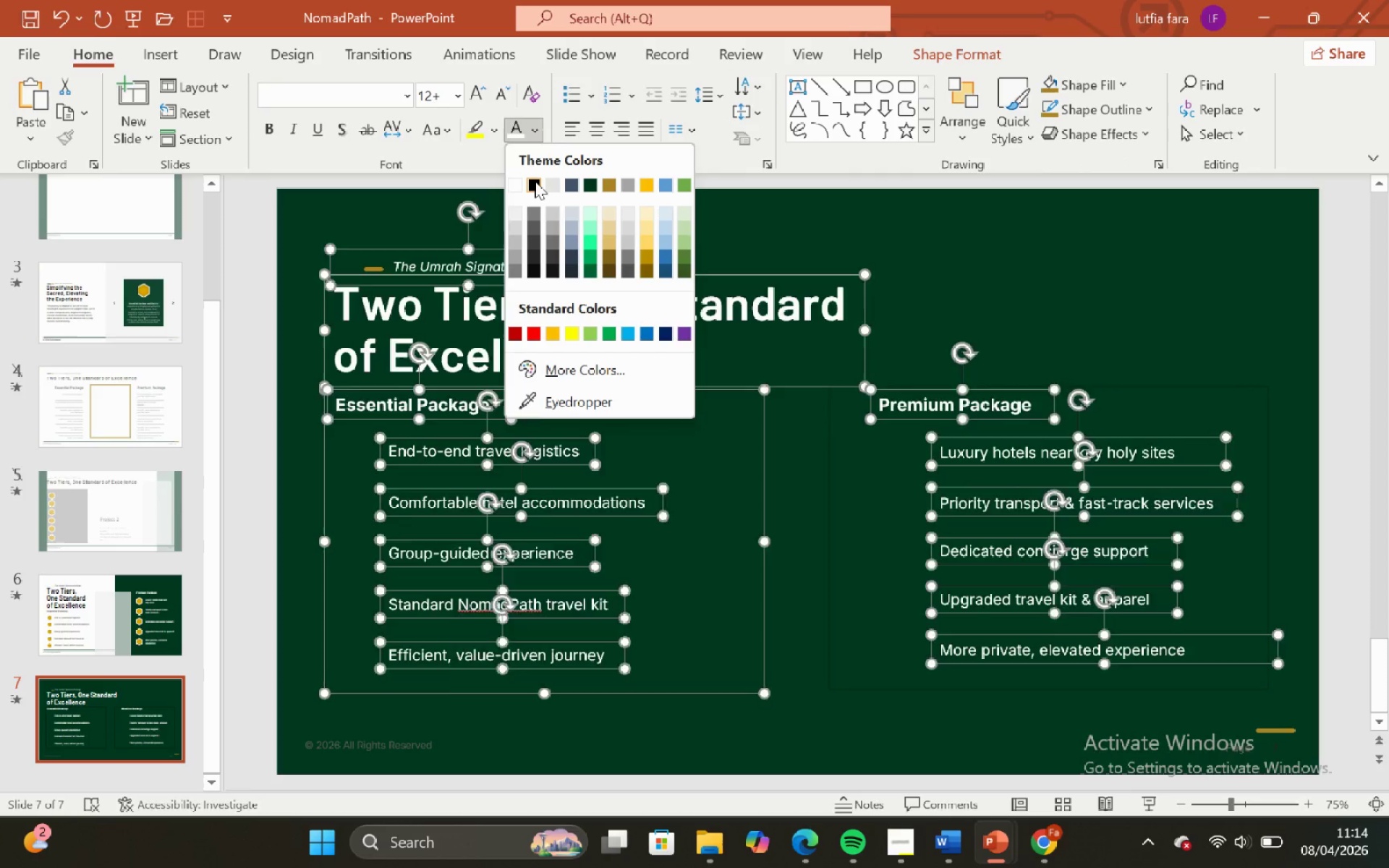 
left_click([535, 183])
 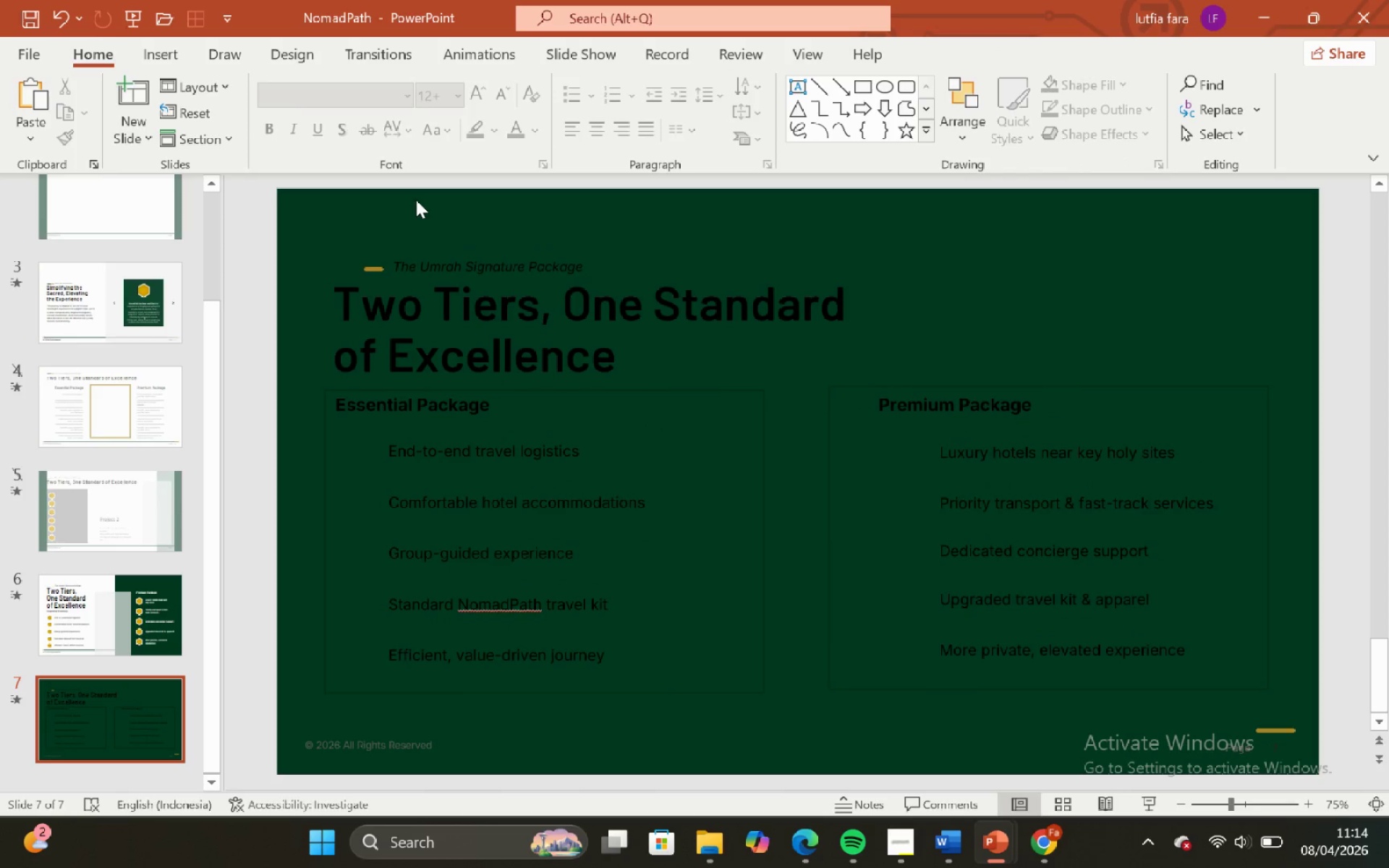 
right_click([415, 200])
 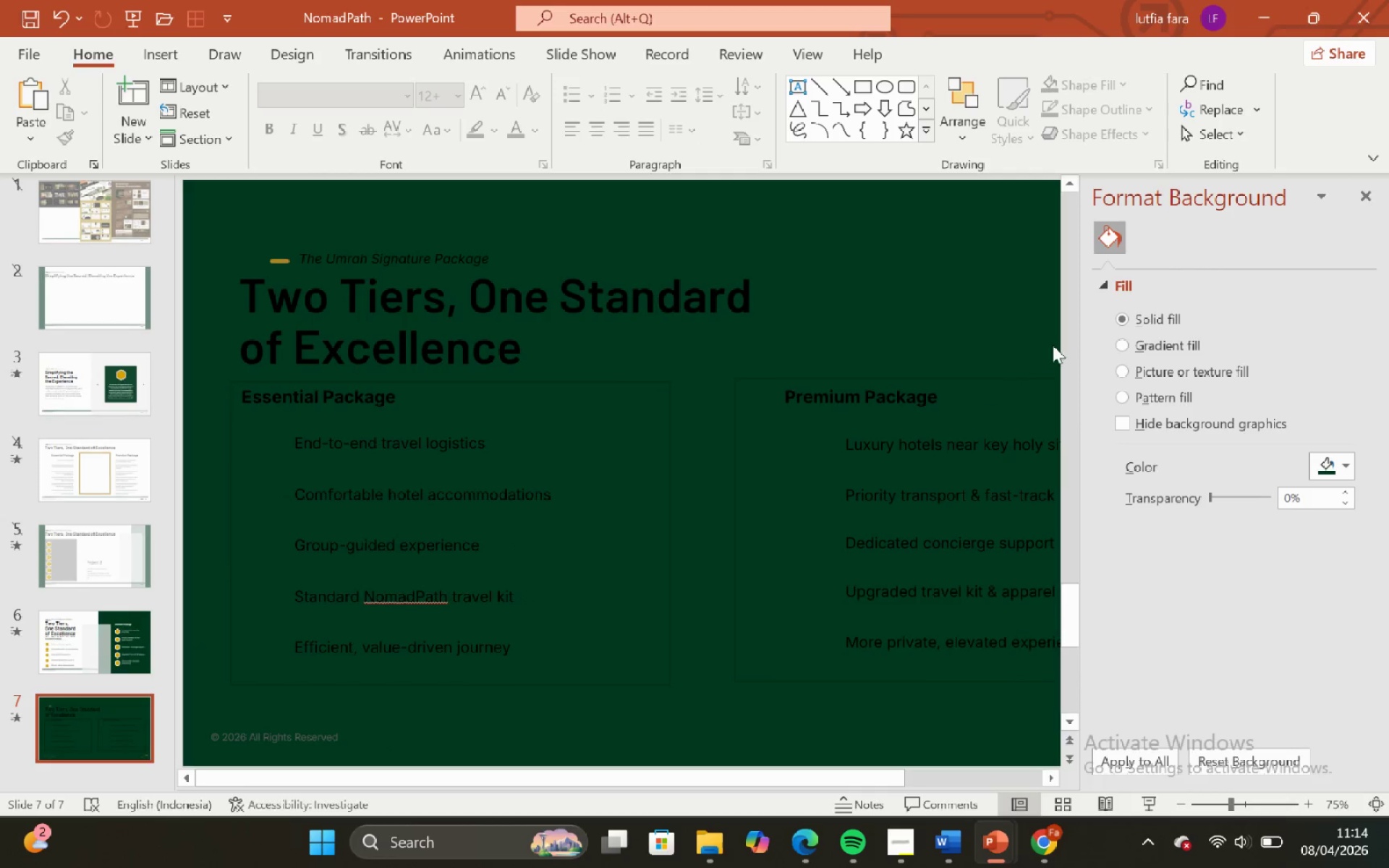 
left_click([1333, 470])
 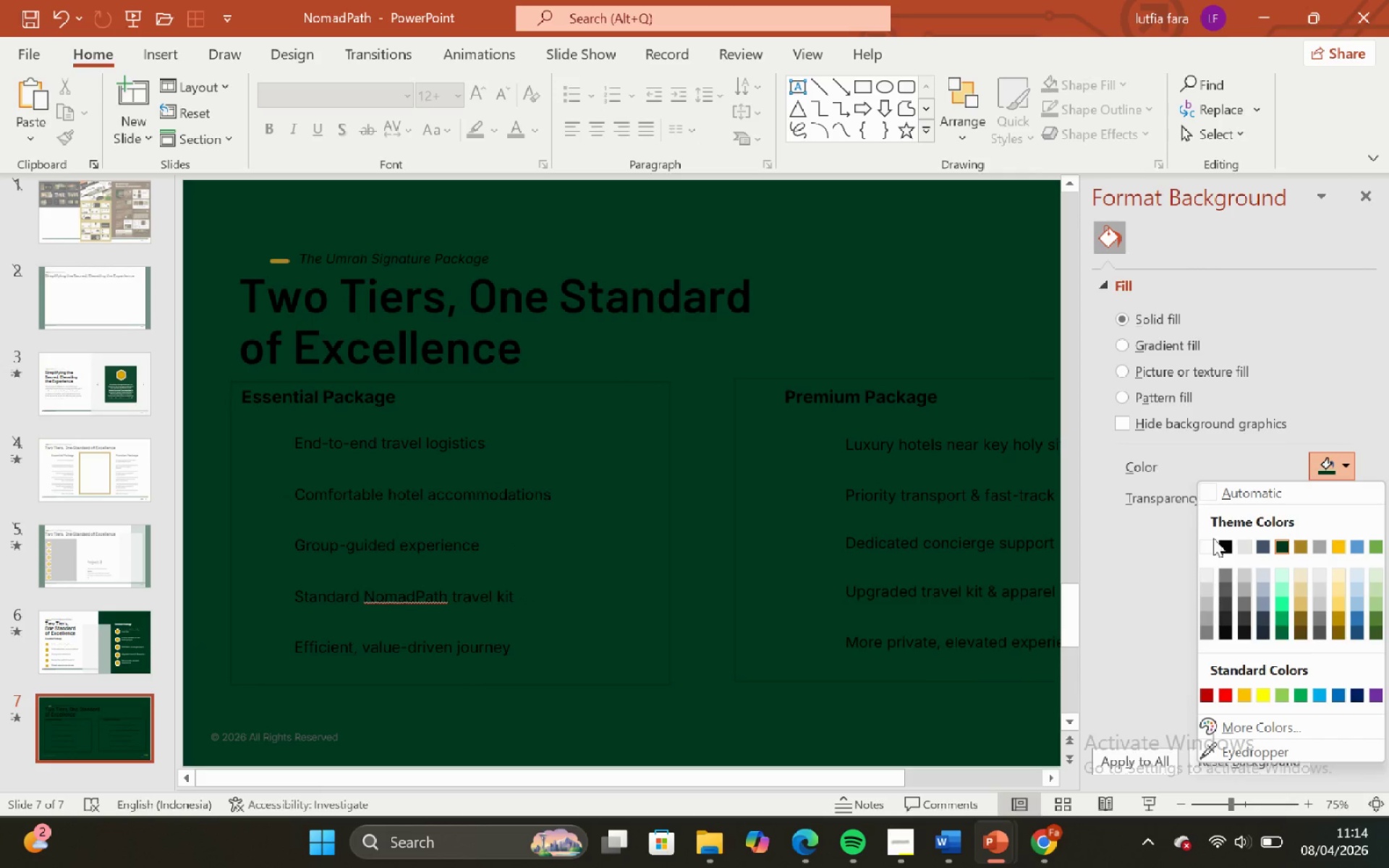 
left_click([1207, 548])
 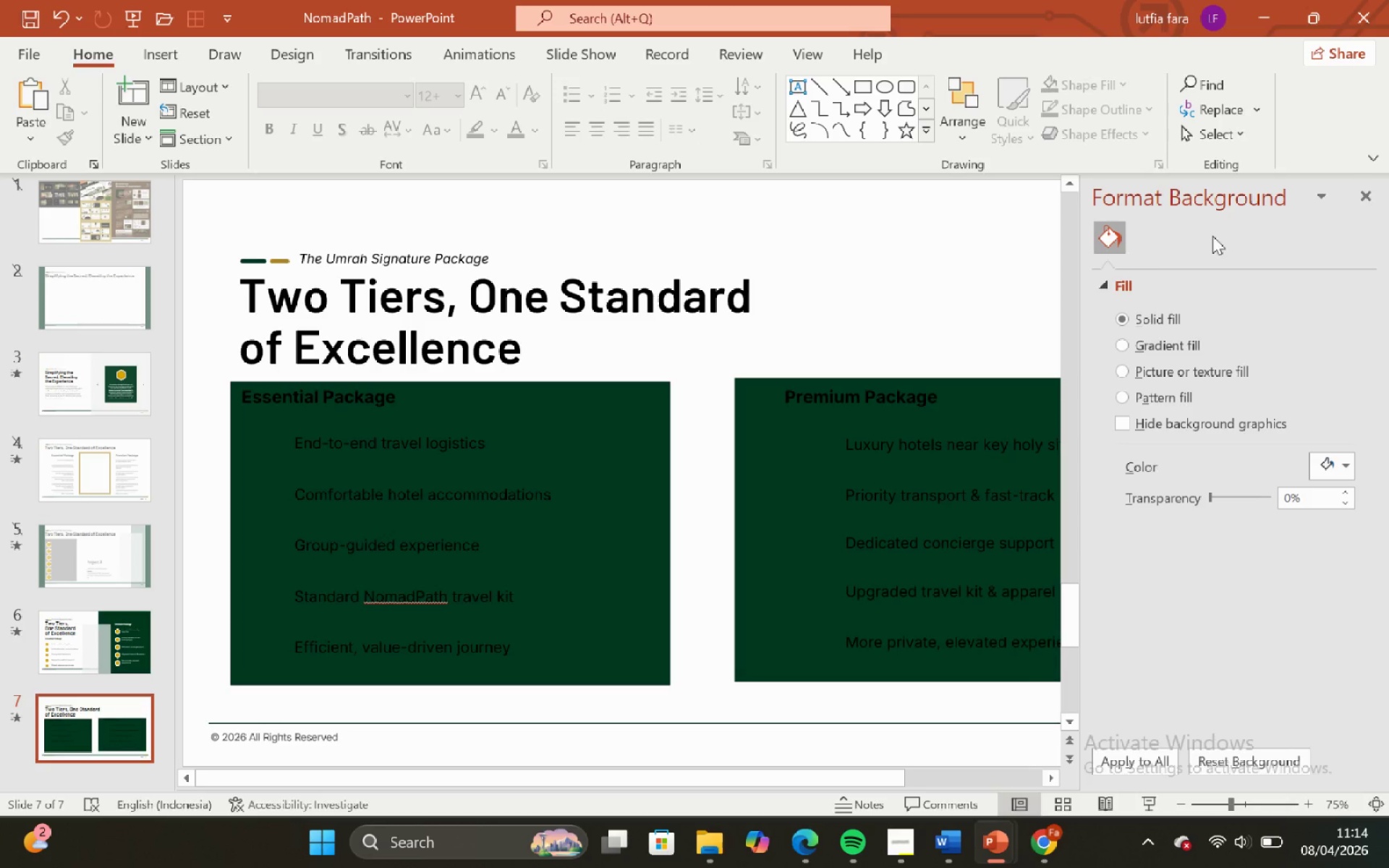 
left_click([1368, 187])
 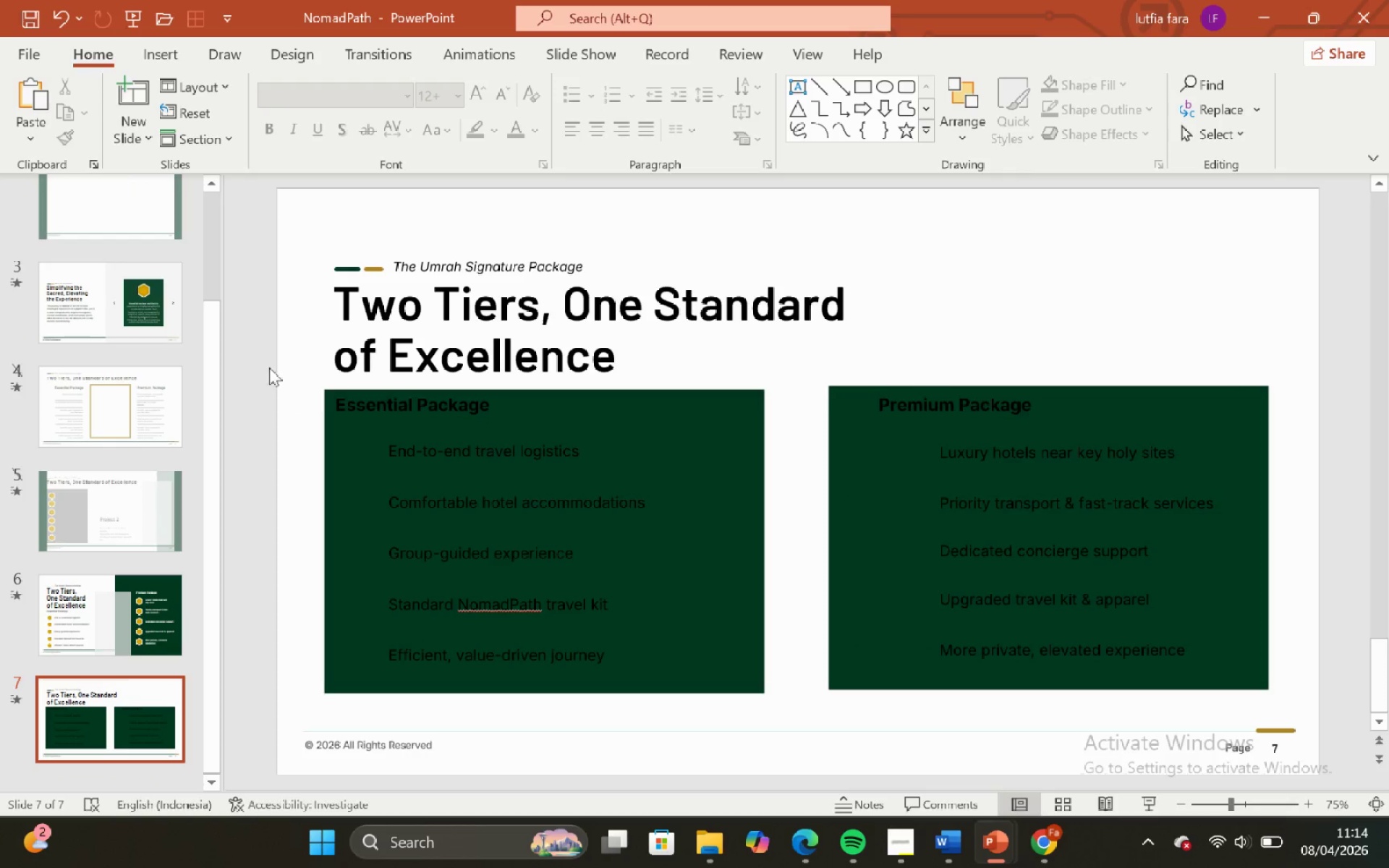 
left_click_drag(start_coordinate=[261, 361], to_coordinate=[1297, 686])
 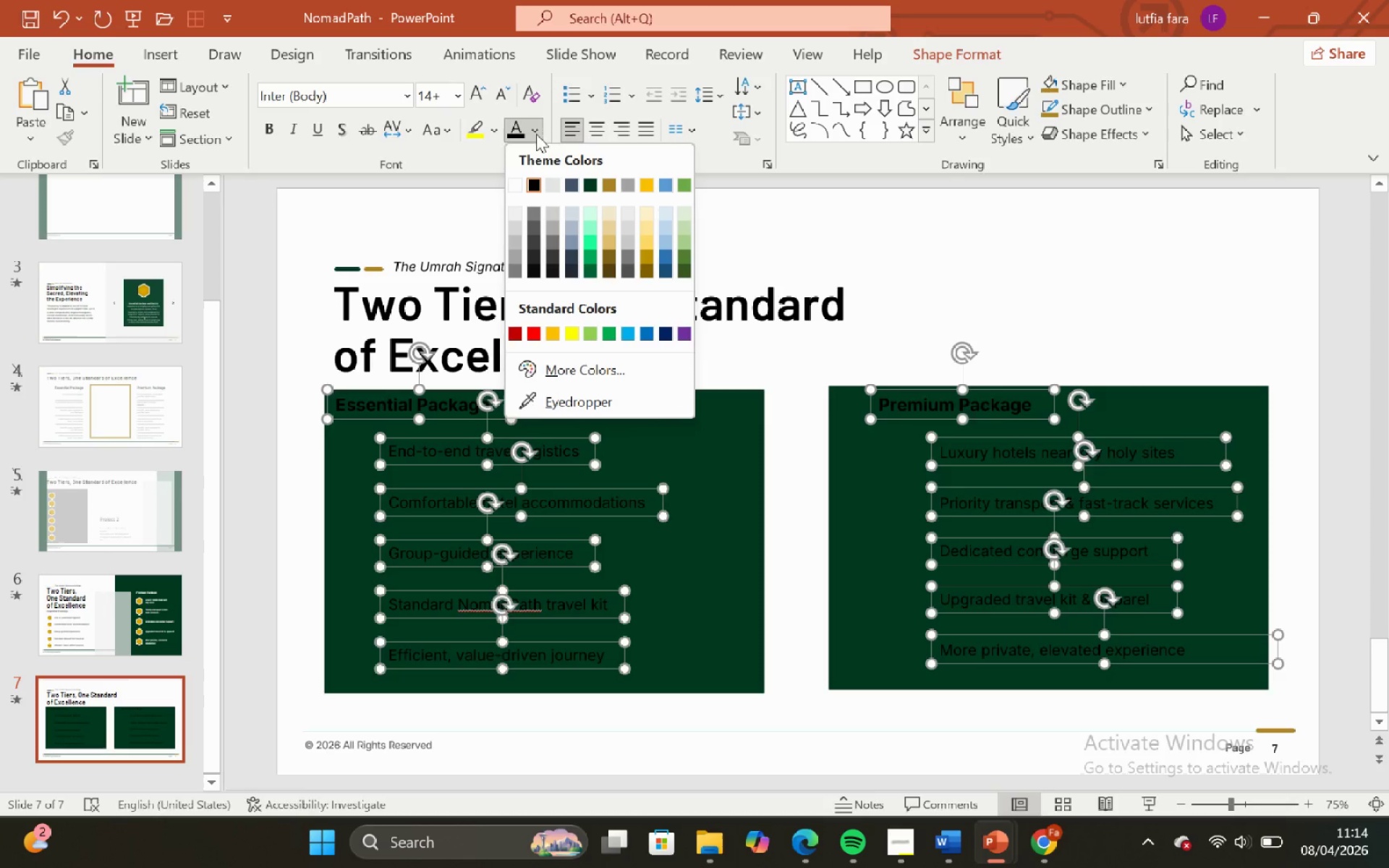 
left_click([514, 187])
 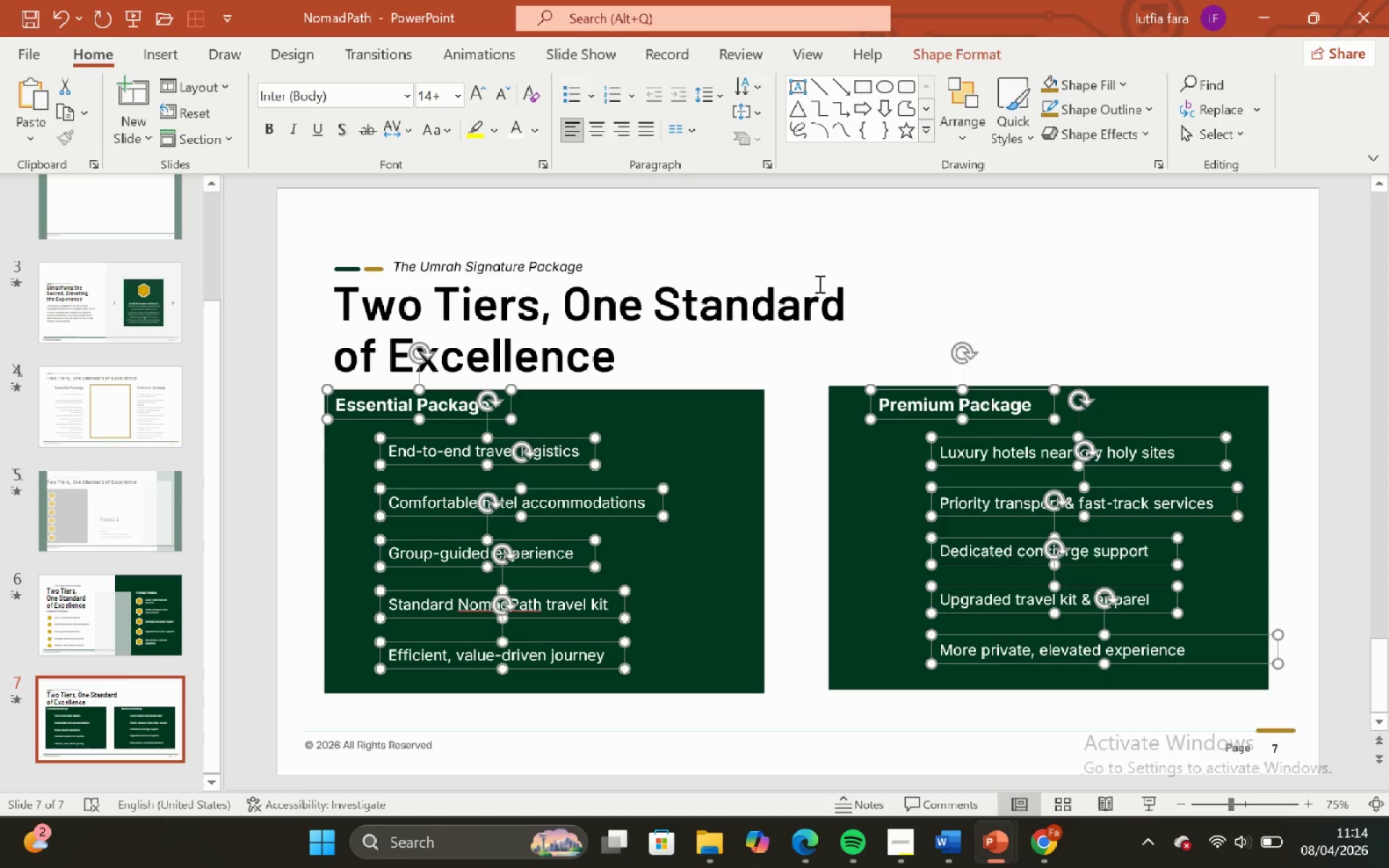 
left_click([833, 255])
 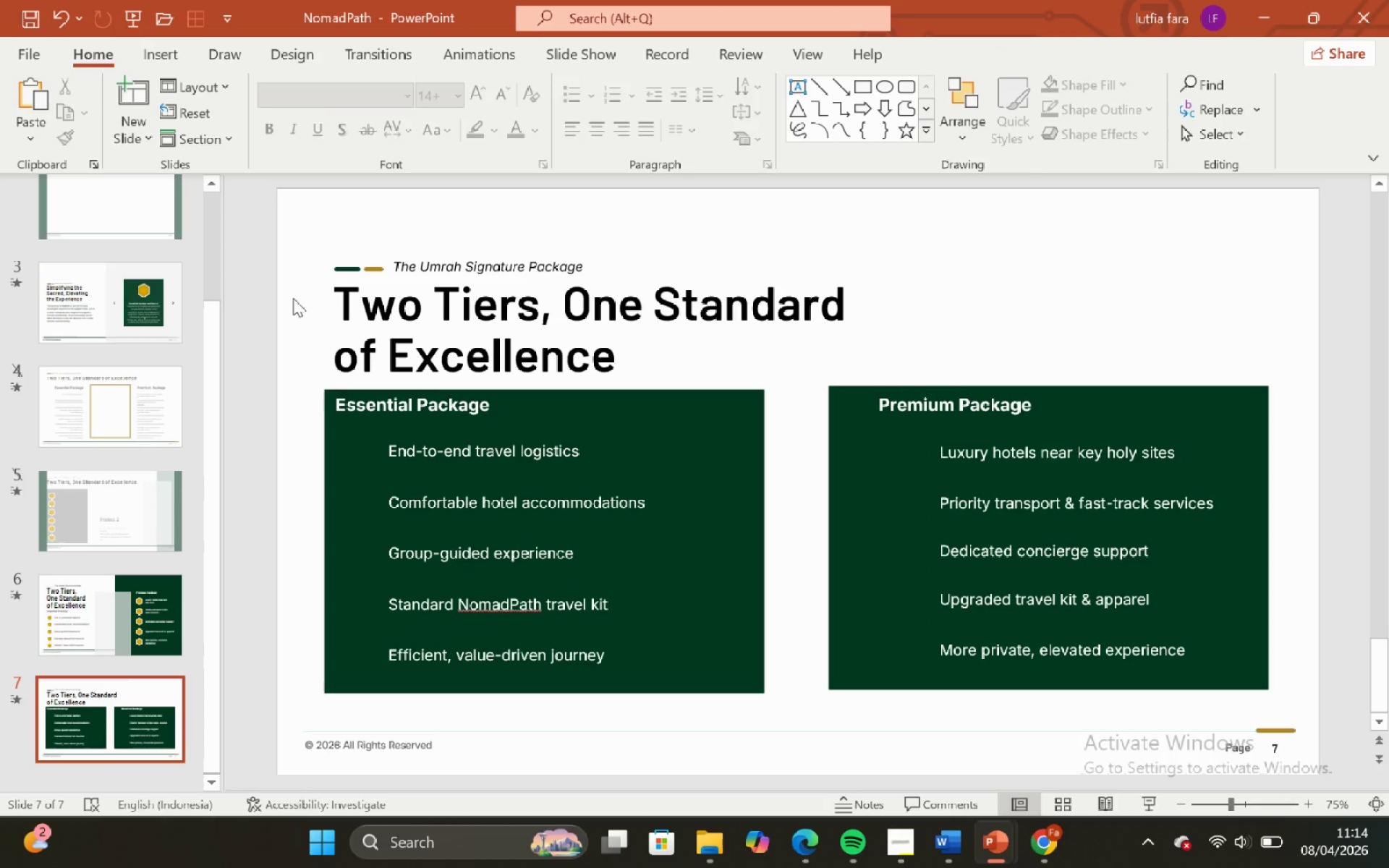 
mouse_move([145, 305])
 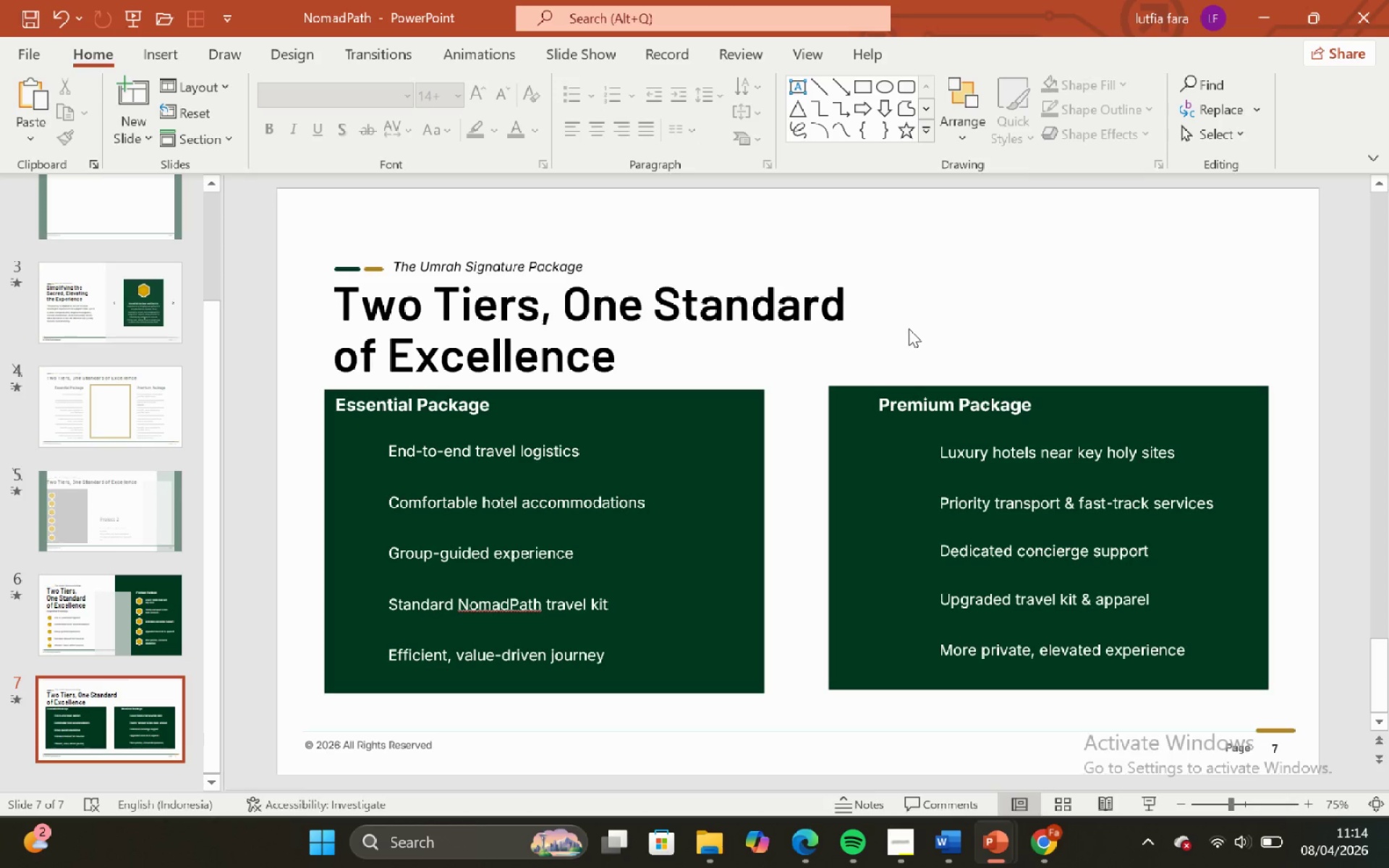 
wait(10.4)
 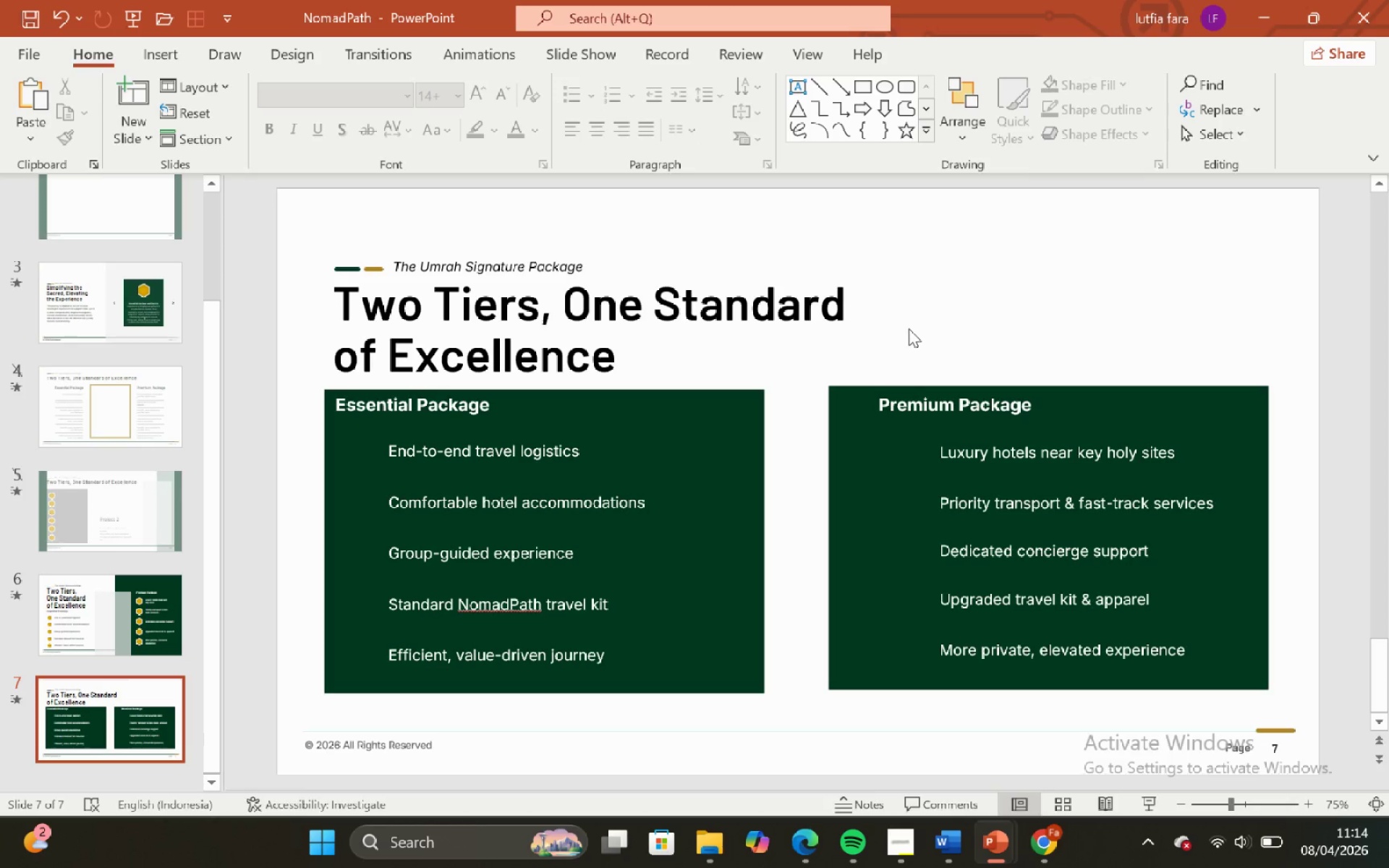 
left_click([530, 349])
 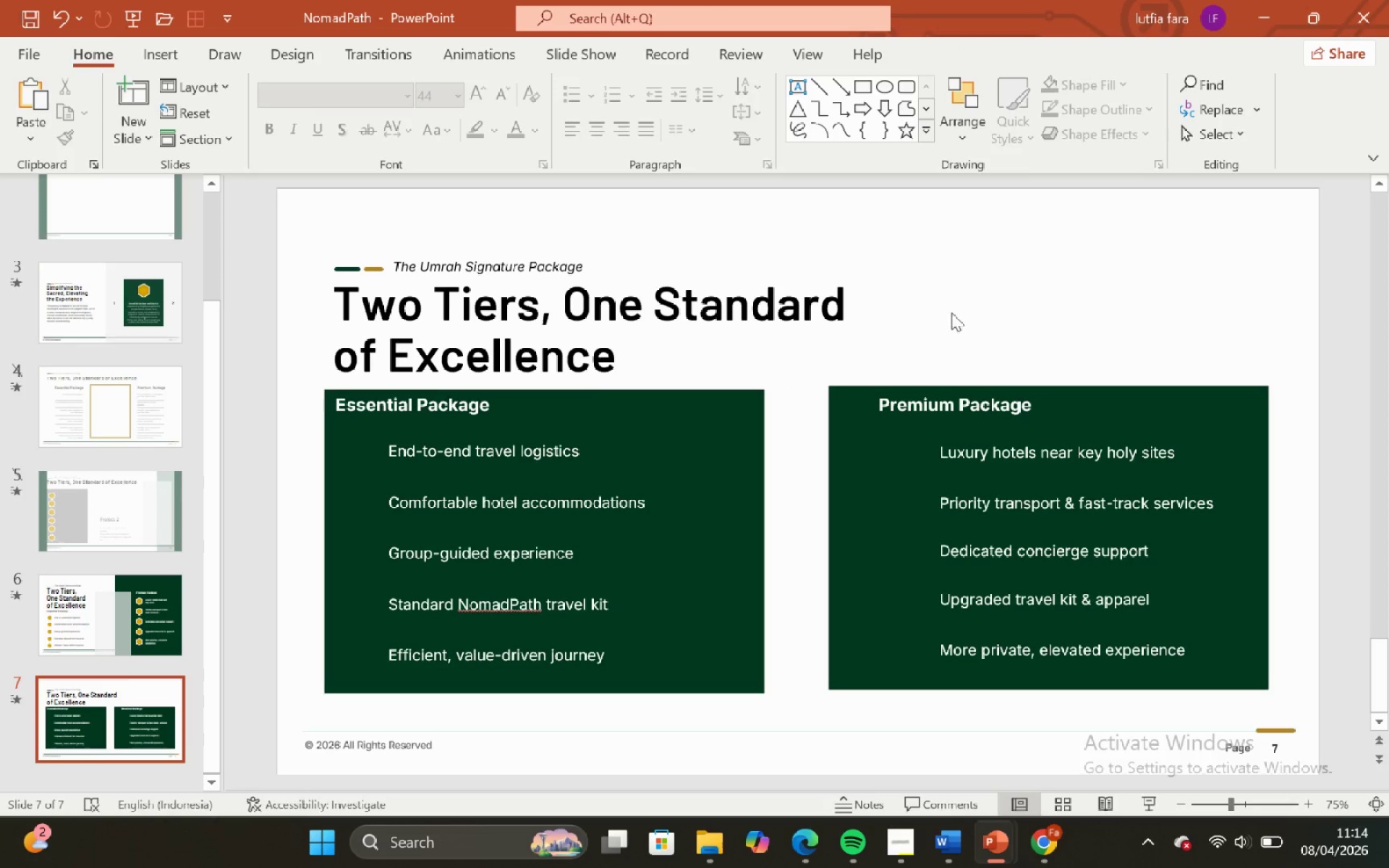 
scroll: coordinate [98, 334], scroll_direction: up, amount: 7.0
 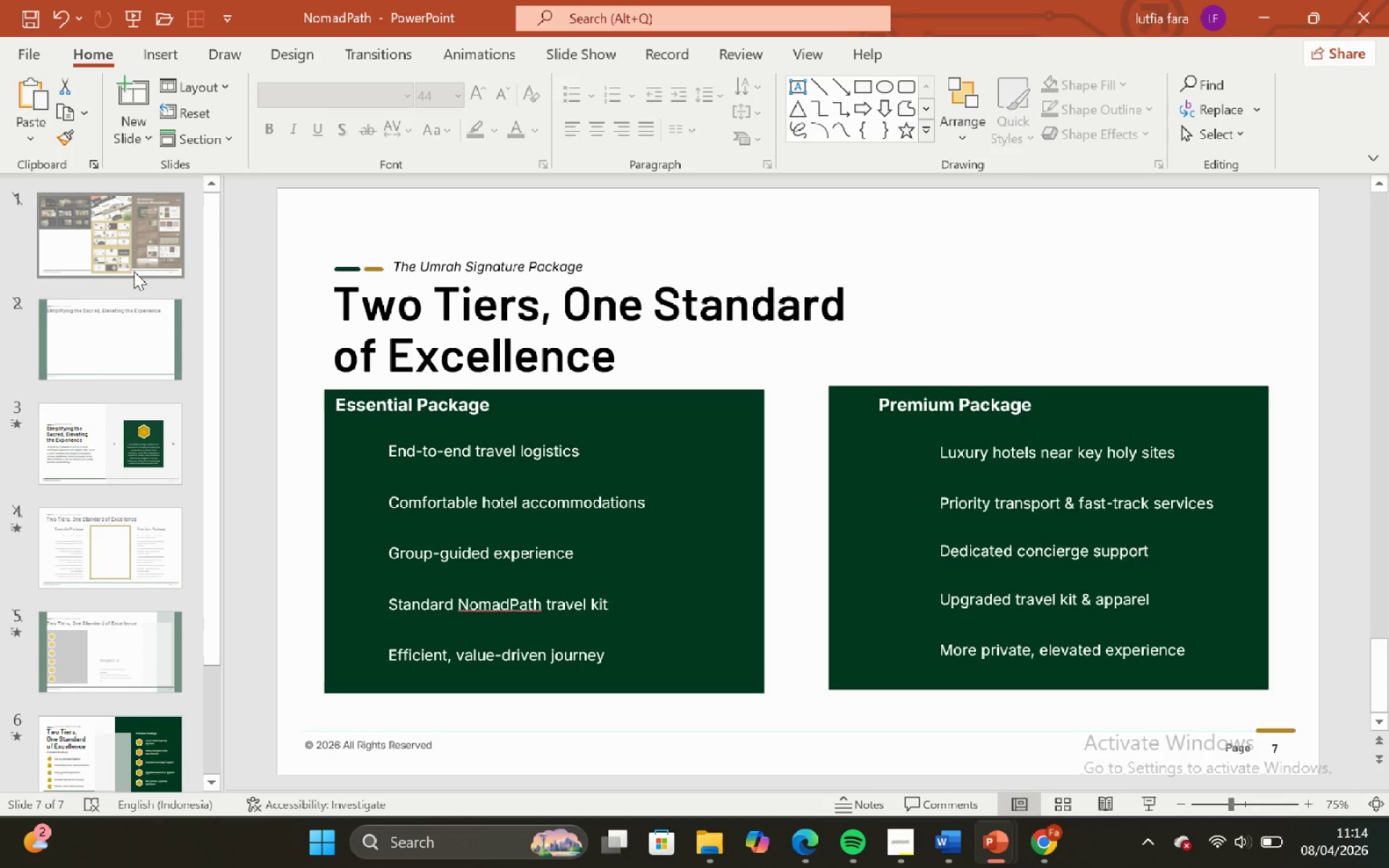 
left_click([134, 271])
 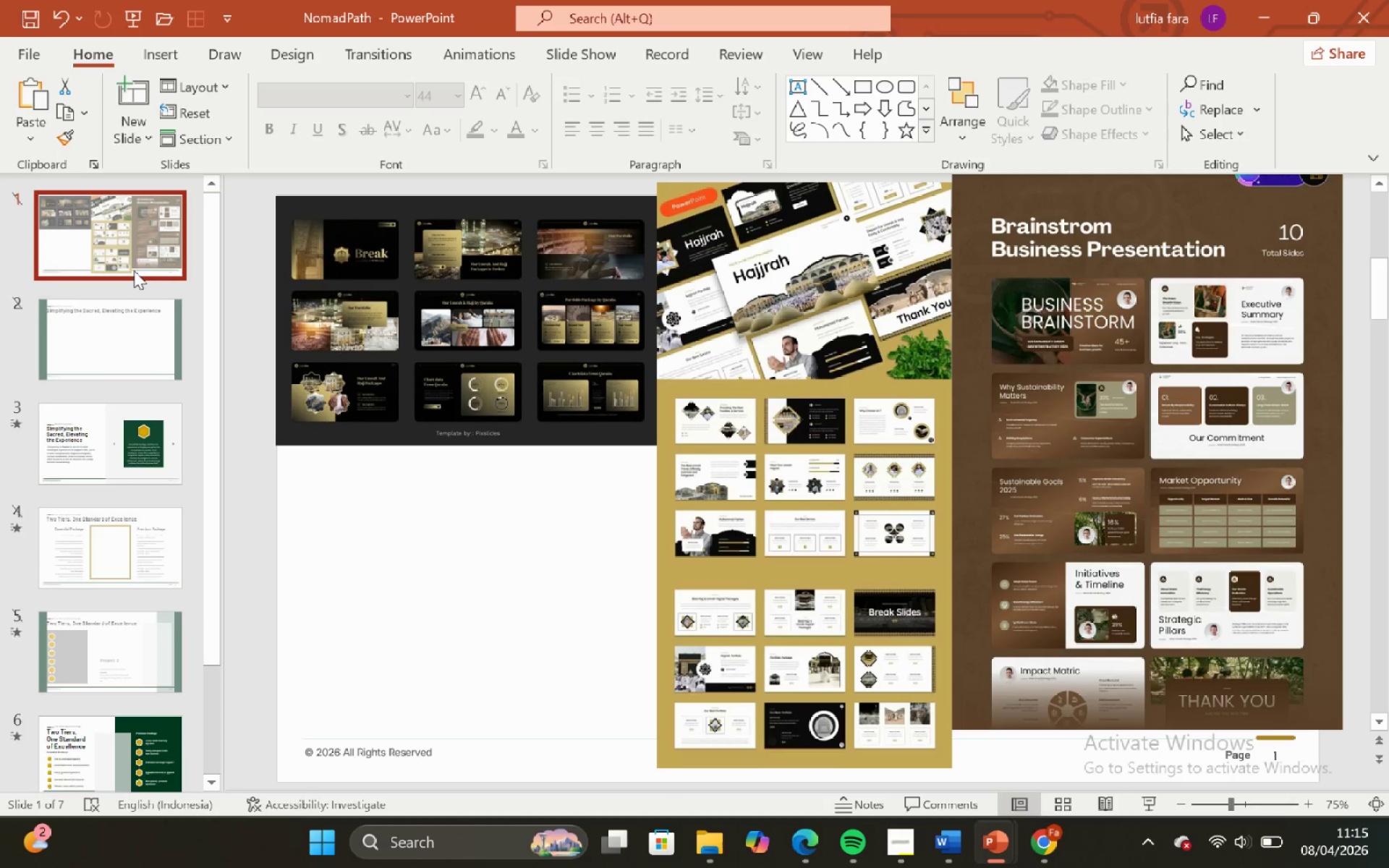 
wait(8.09)
 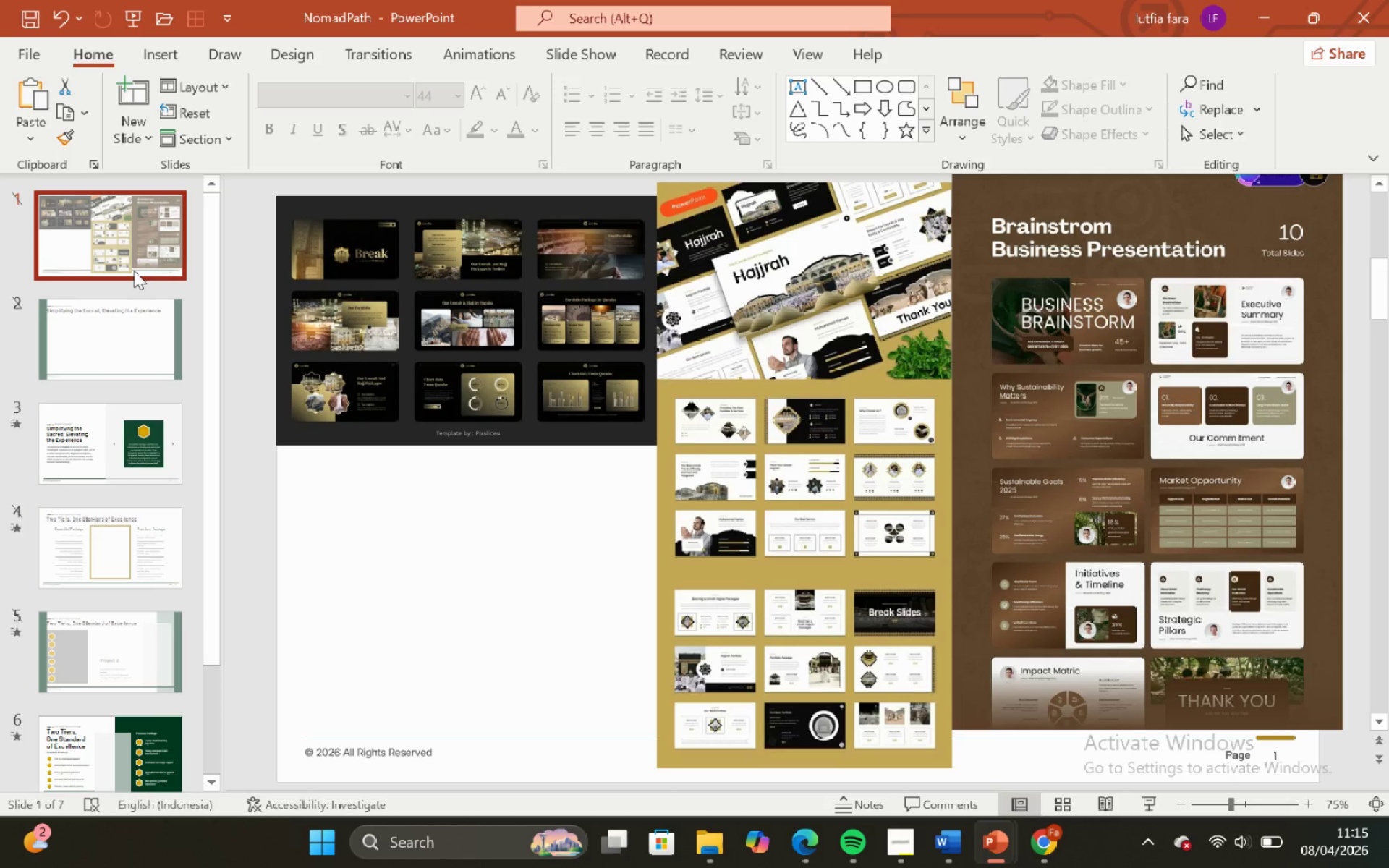 
scroll: coordinate [122, 405], scroll_direction: down, amount: 6.0
 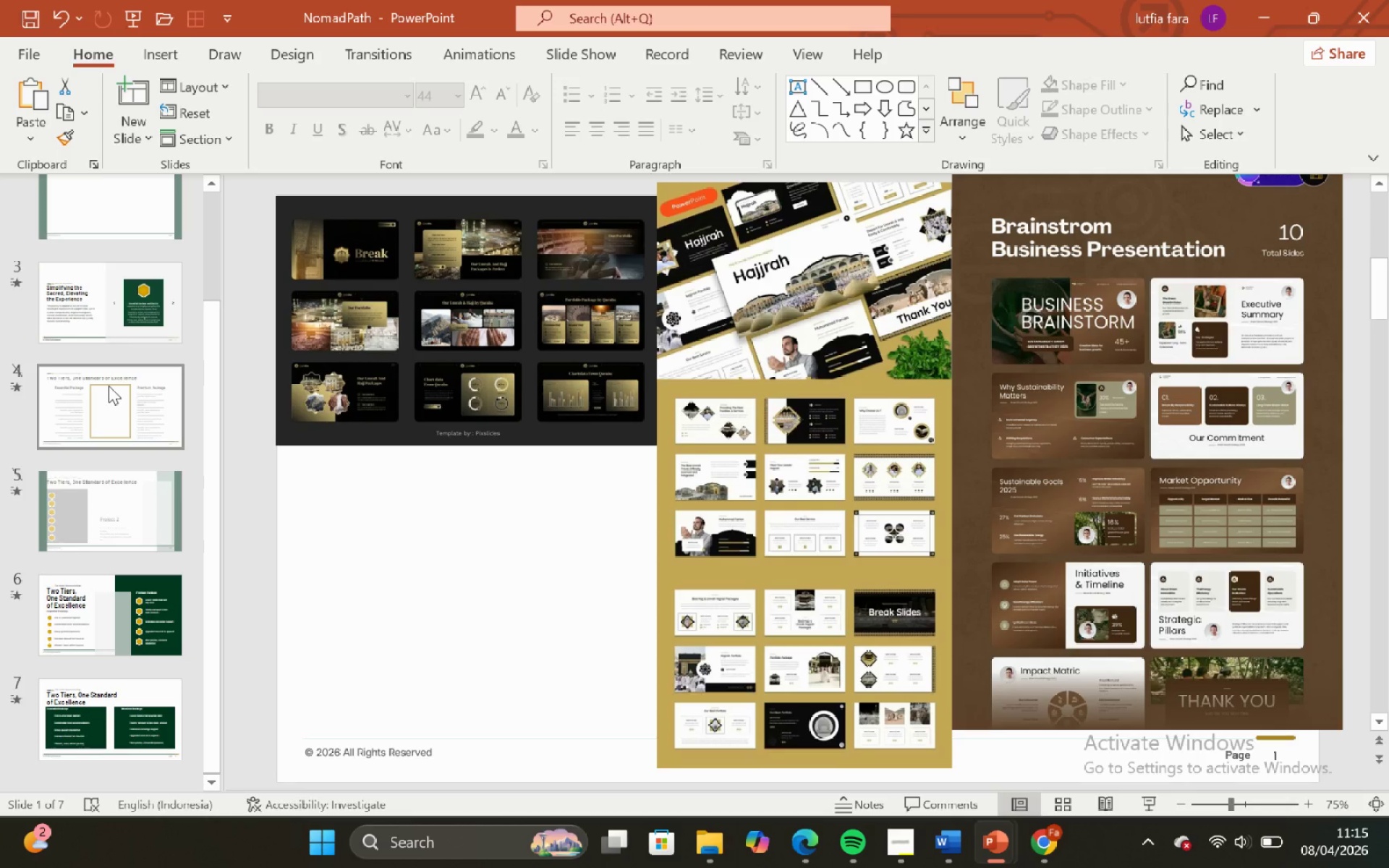 
mouse_move([111, 673])
 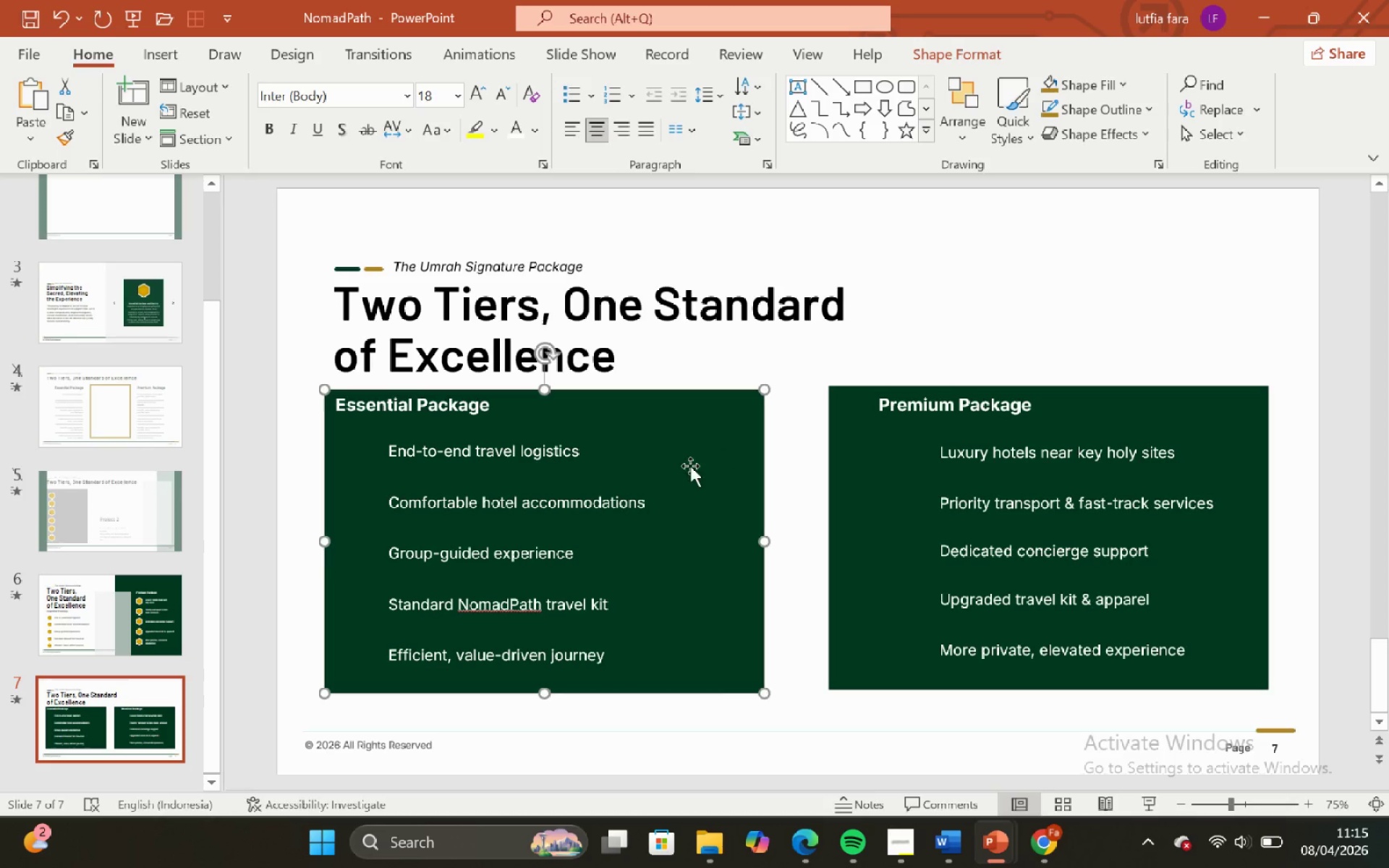 
hold_key(key=ShiftLeft, duration=0.72)
left_click([624, 490])
 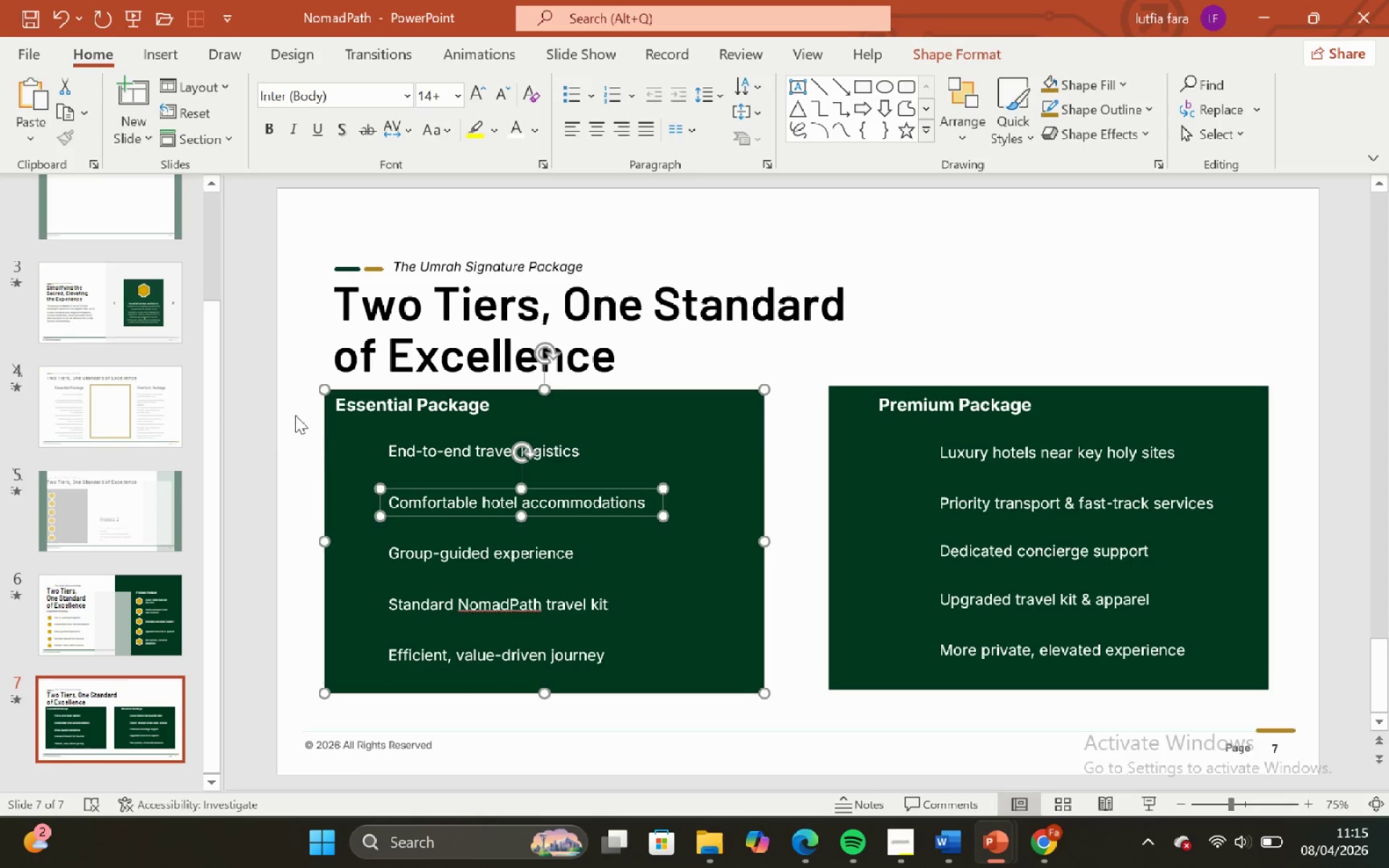 
left_click([280, 435])
 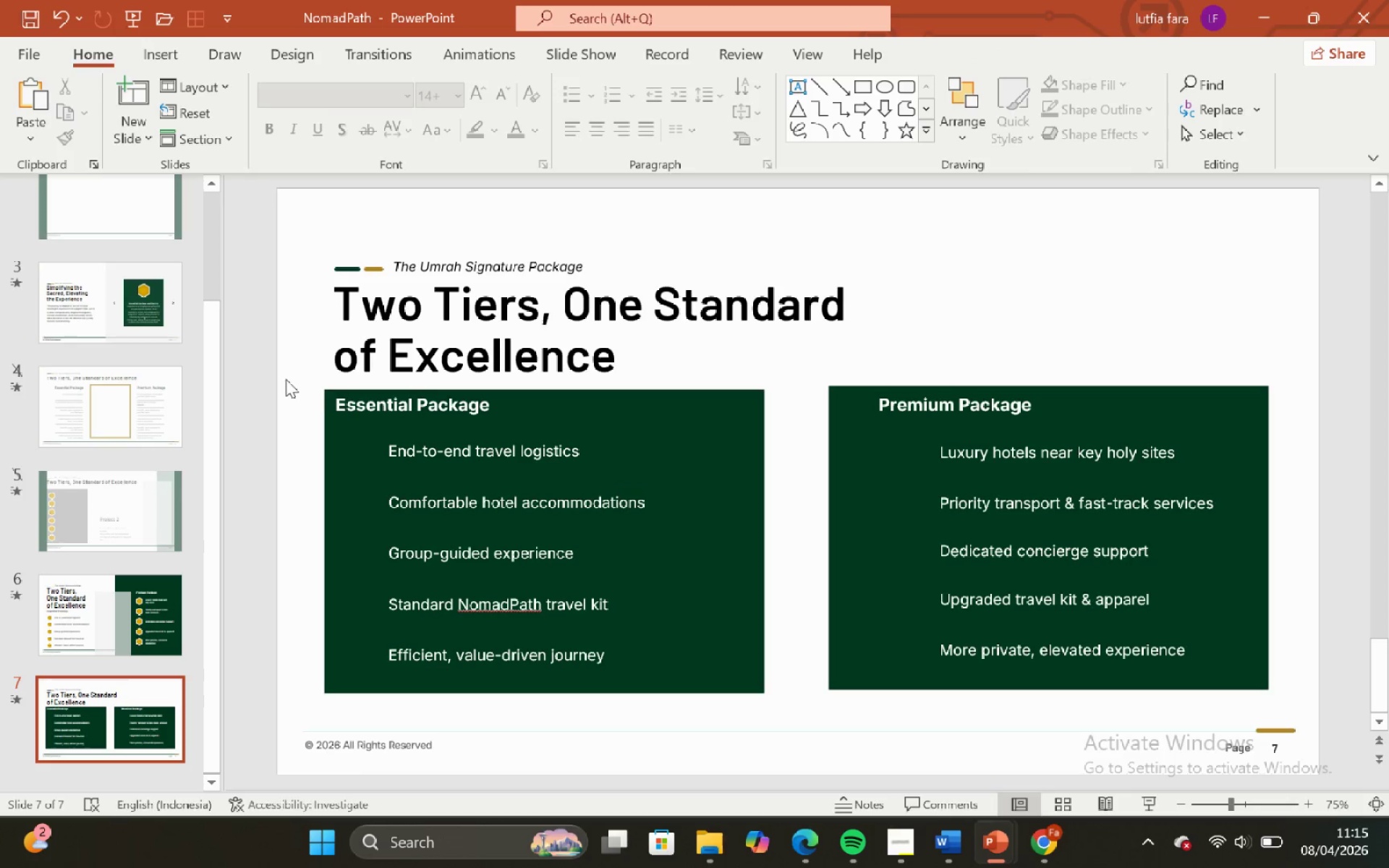 
left_click_drag(start_coordinate=[286, 379], to_coordinate=[805, 705])
 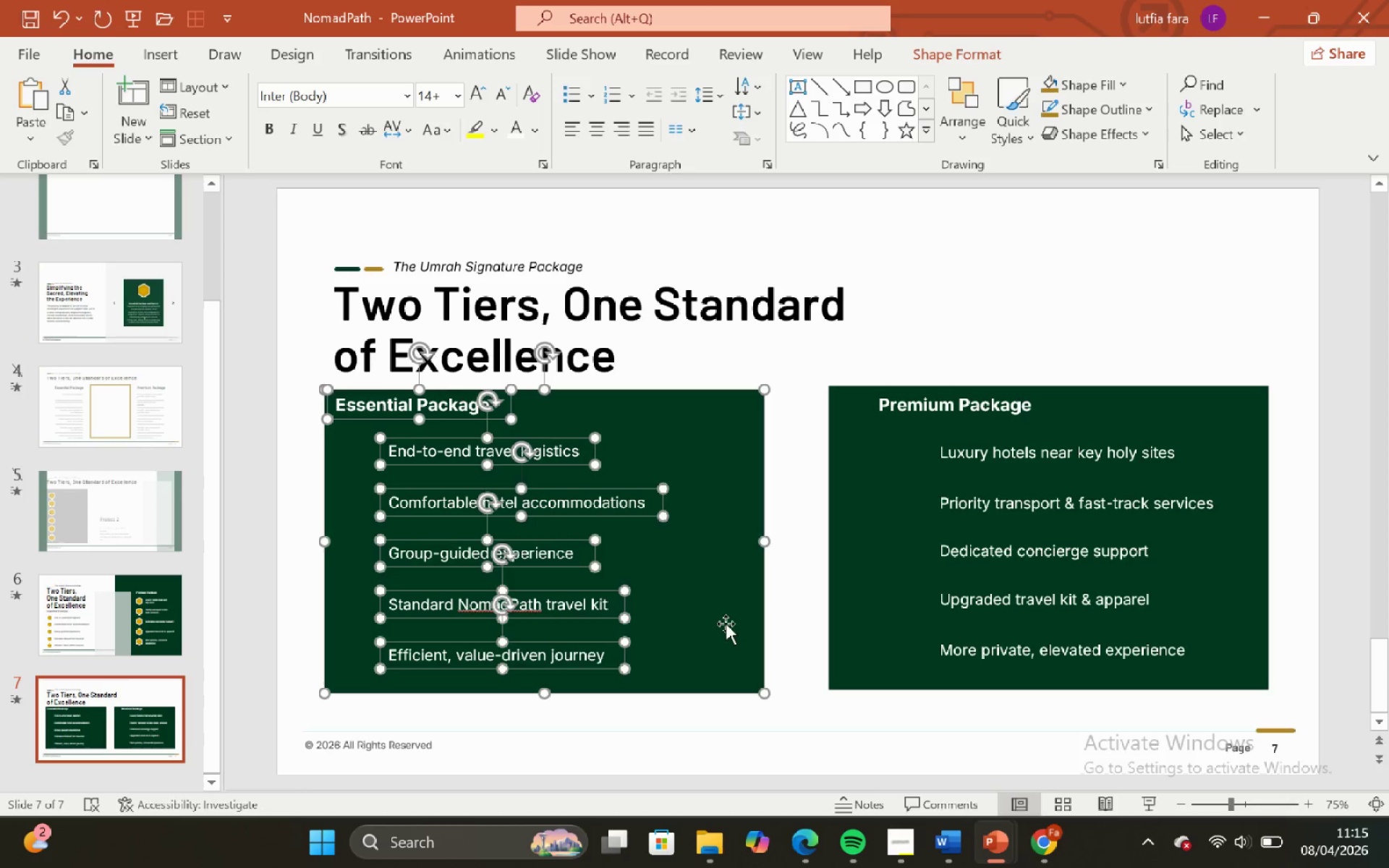 
left_click_drag(start_coordinate=[724, 624], to_coordinate=[1257, 411])
 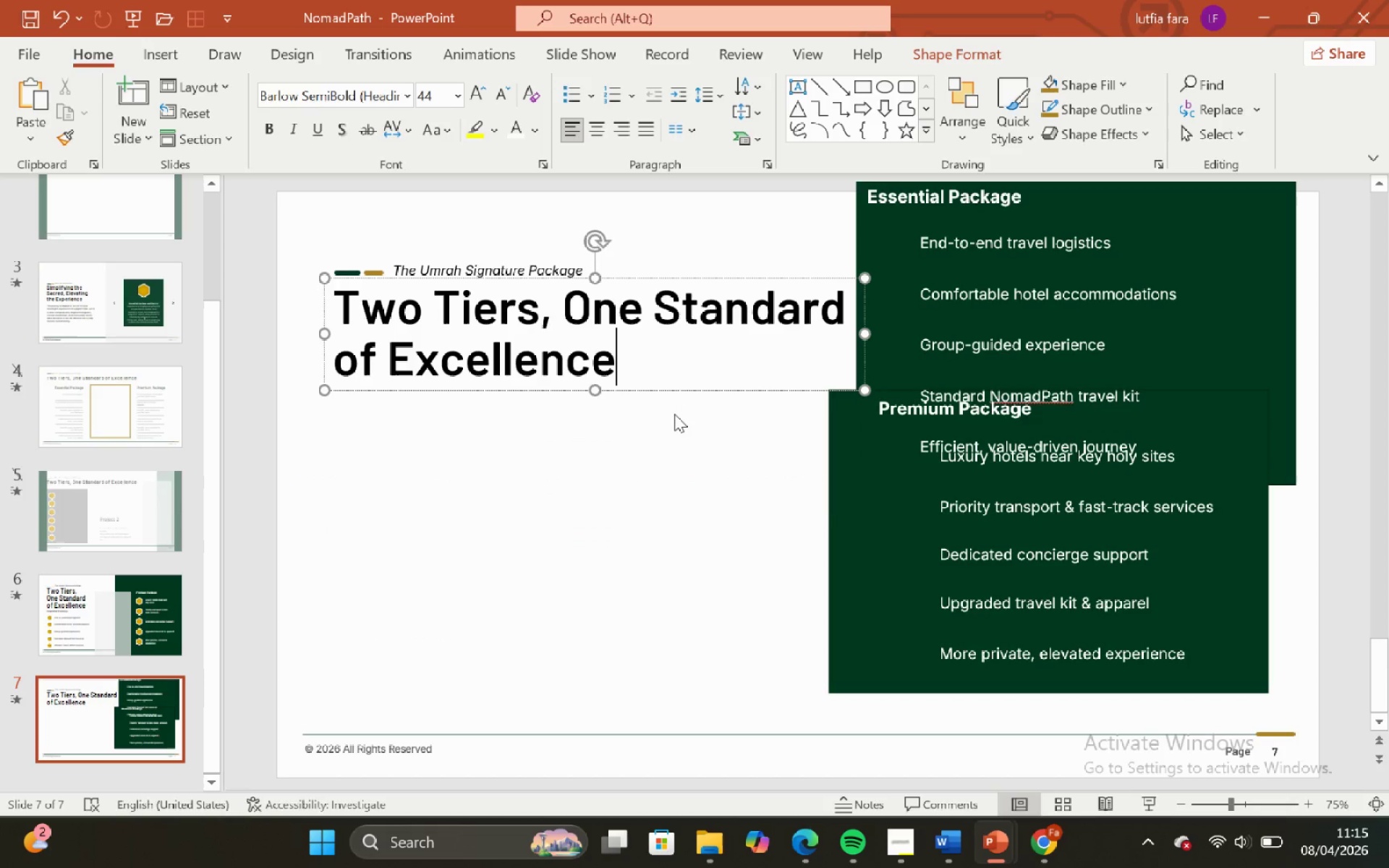 
left_click([680, 410])
 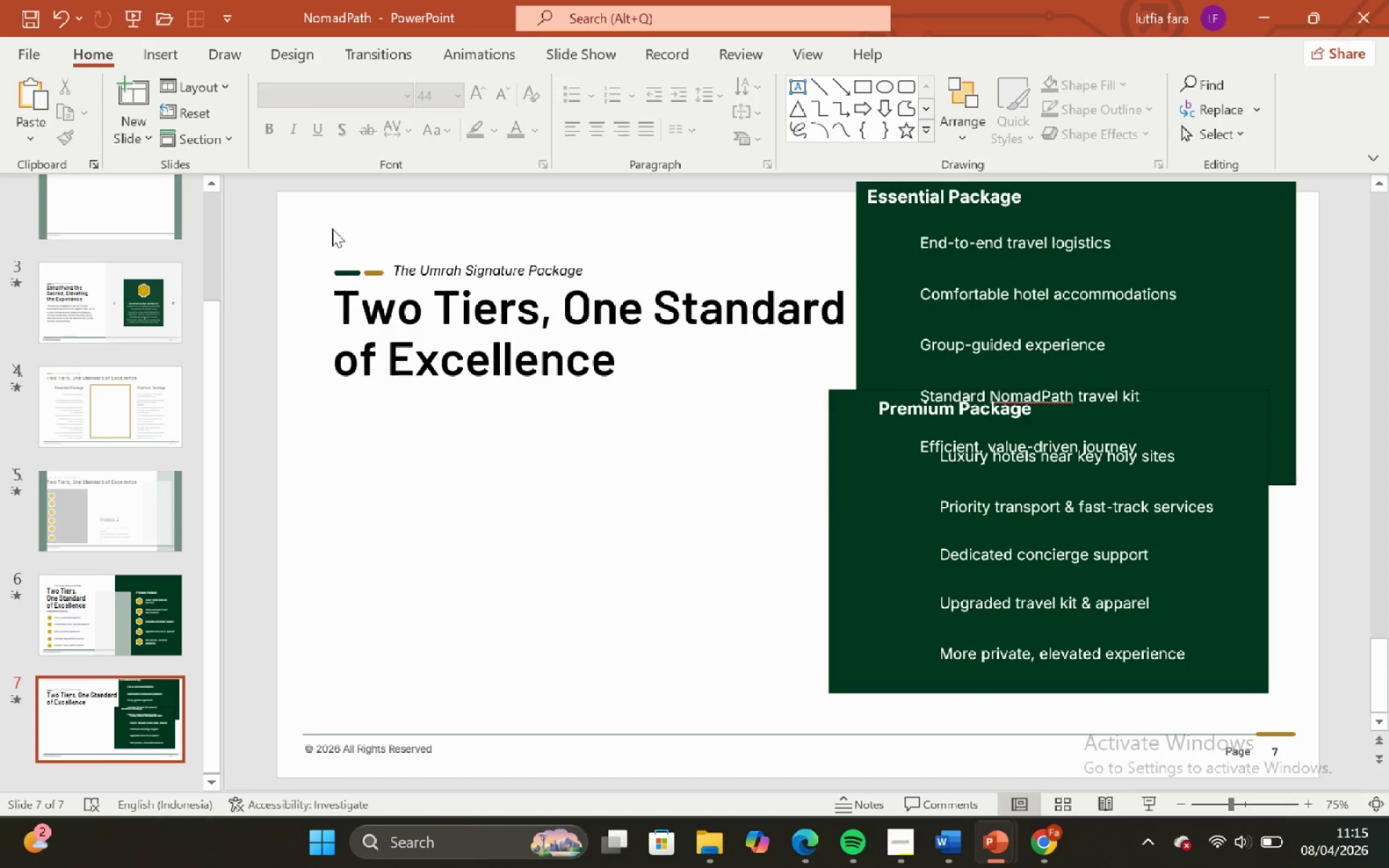 
left_click_drag(start_coordinate=[331, 227], to_coordinate=[893, 446])
 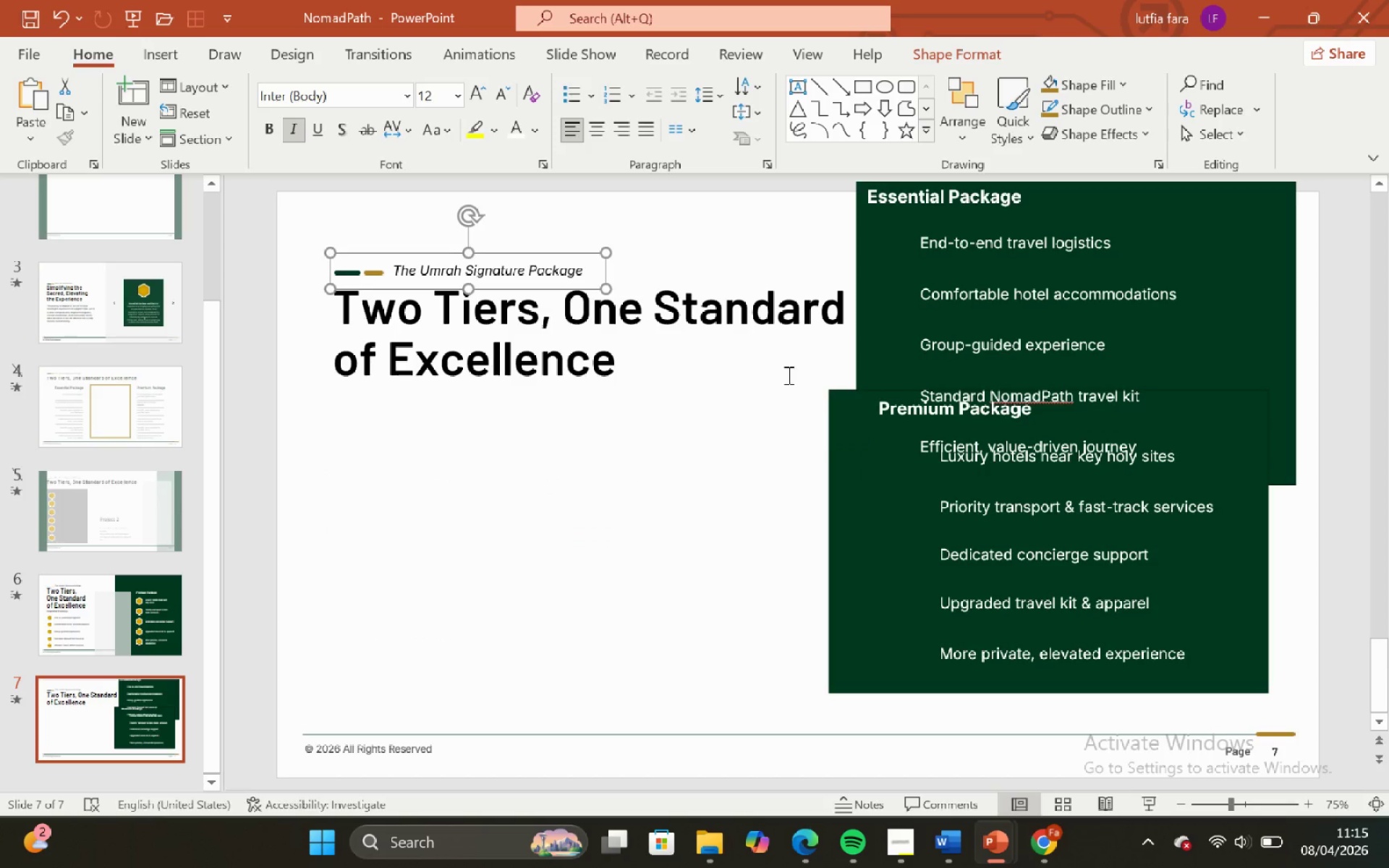 
hold_key(key=ShiftLeft, duration=0.59)
left_click([780, 367])
 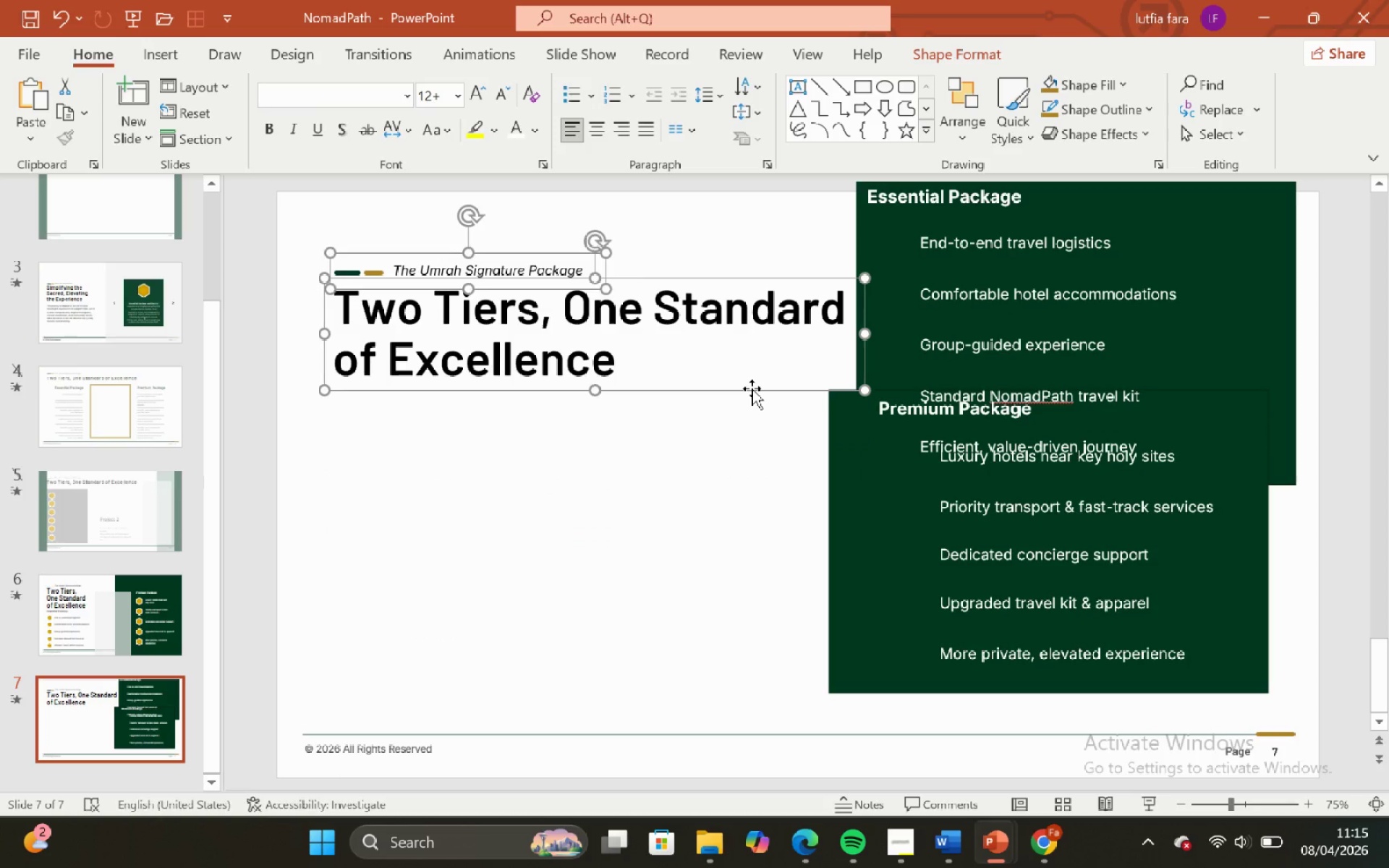 
left_click([699, 559])
 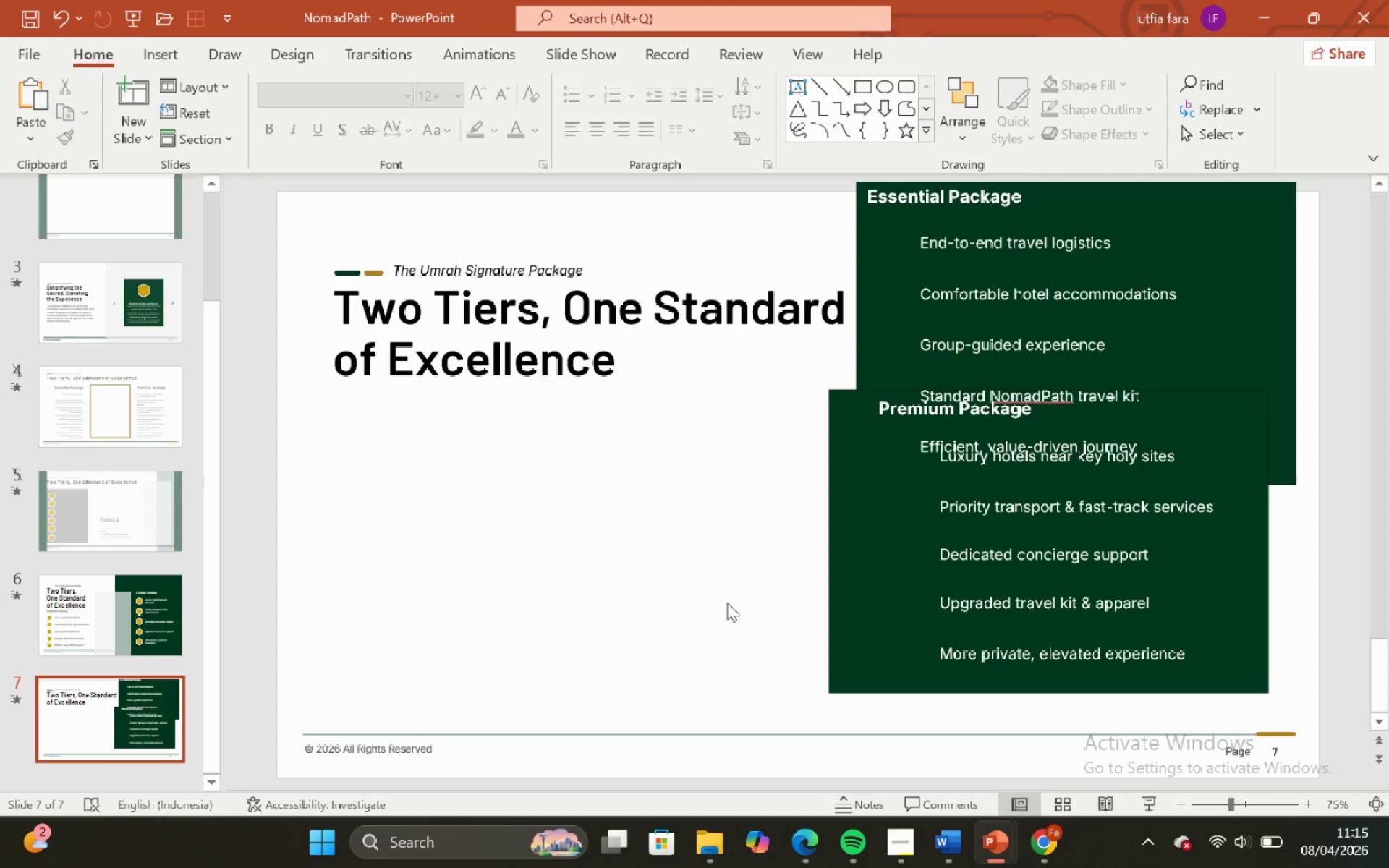 
wait(8.66)
 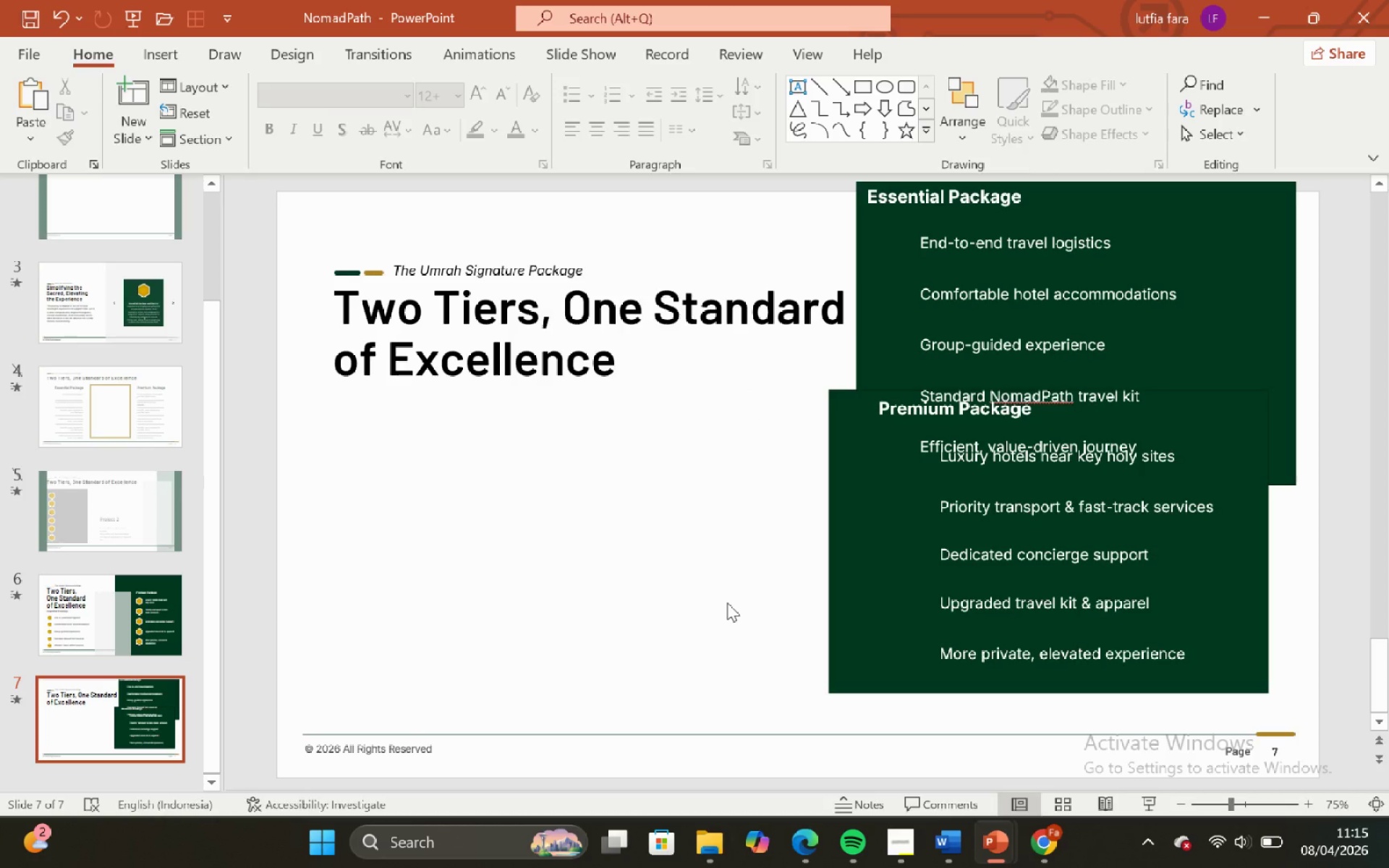 
left_click([514, 634])
 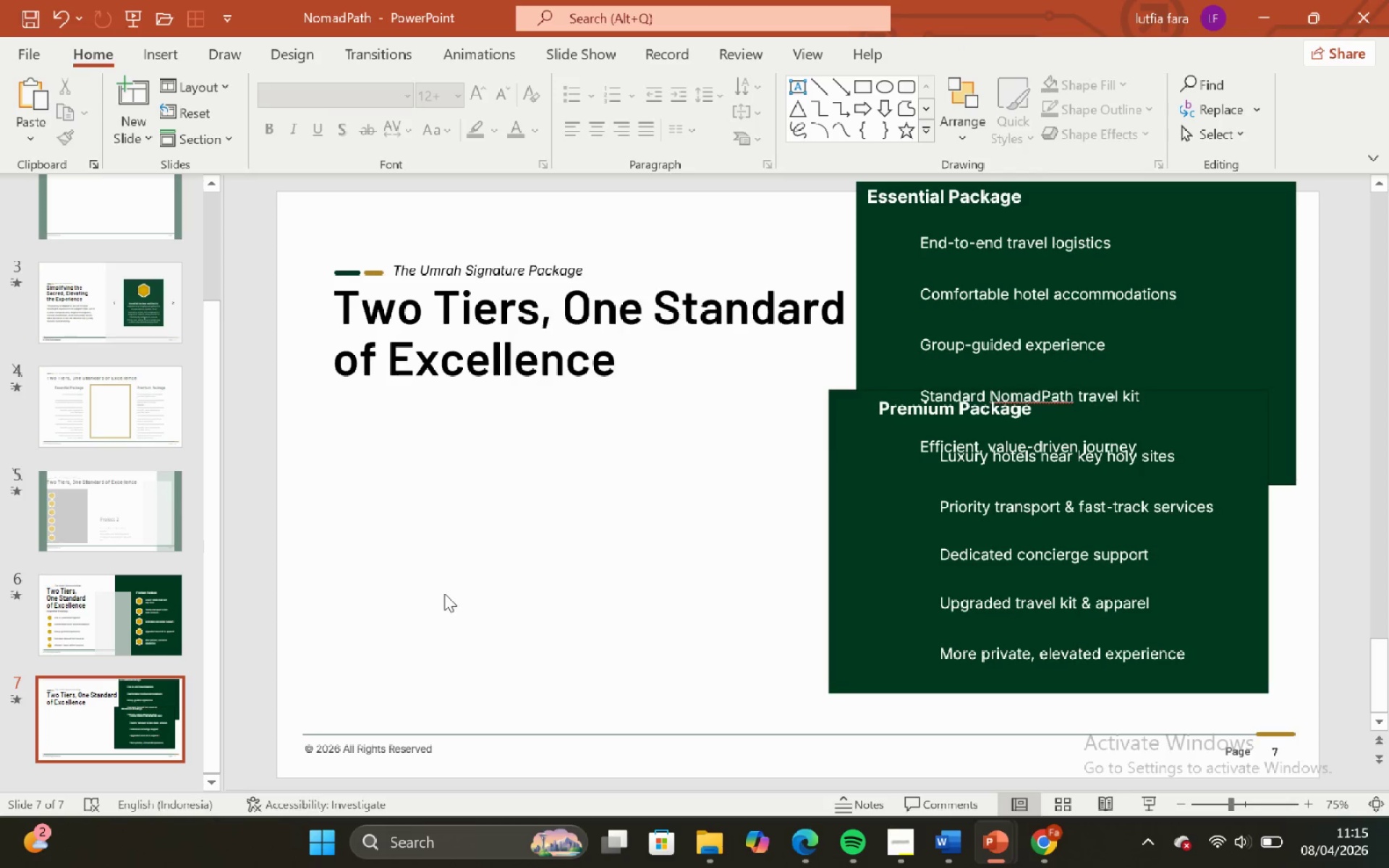 
mouse_move([145, 631])
 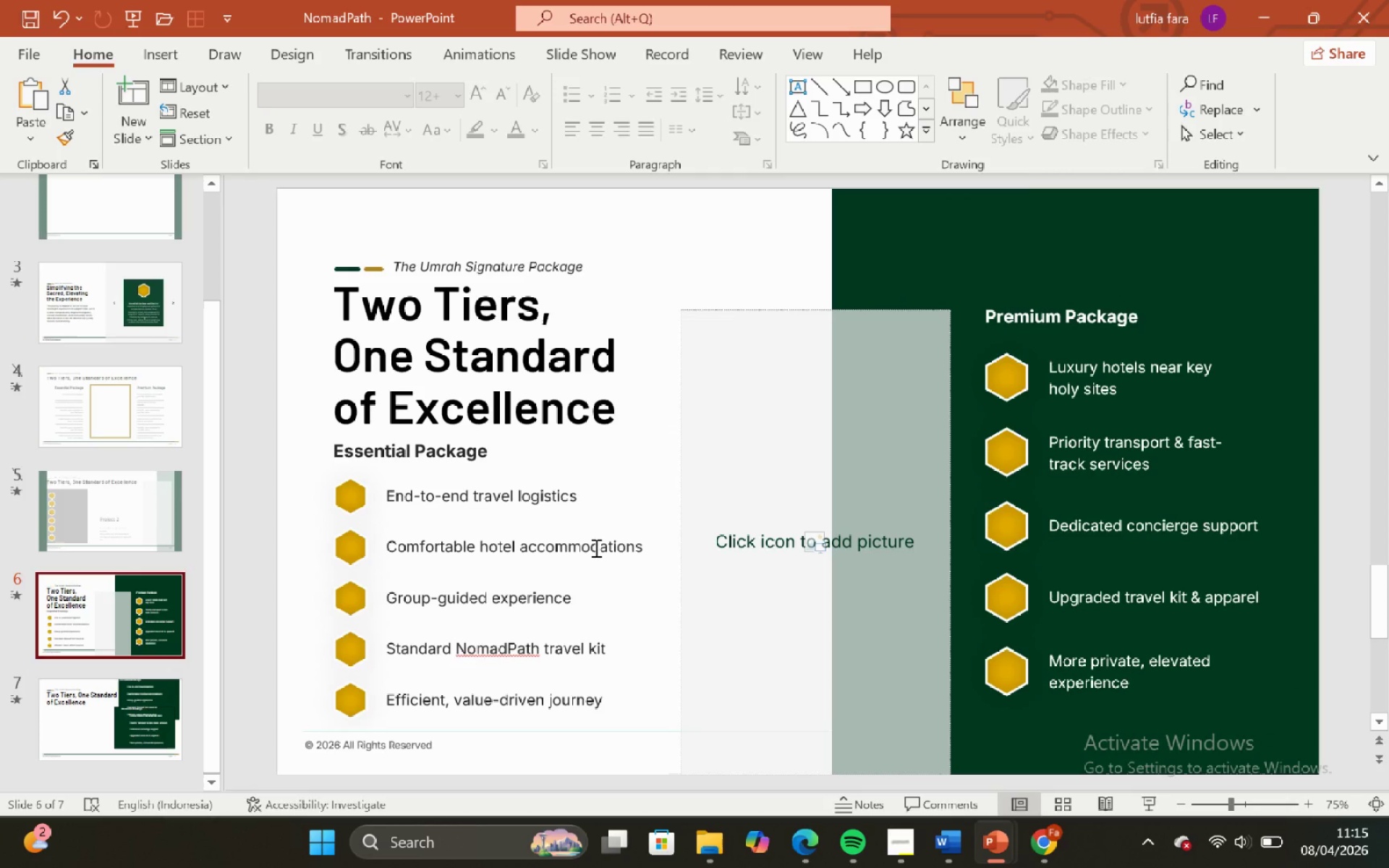 
left_click([595, 548])
 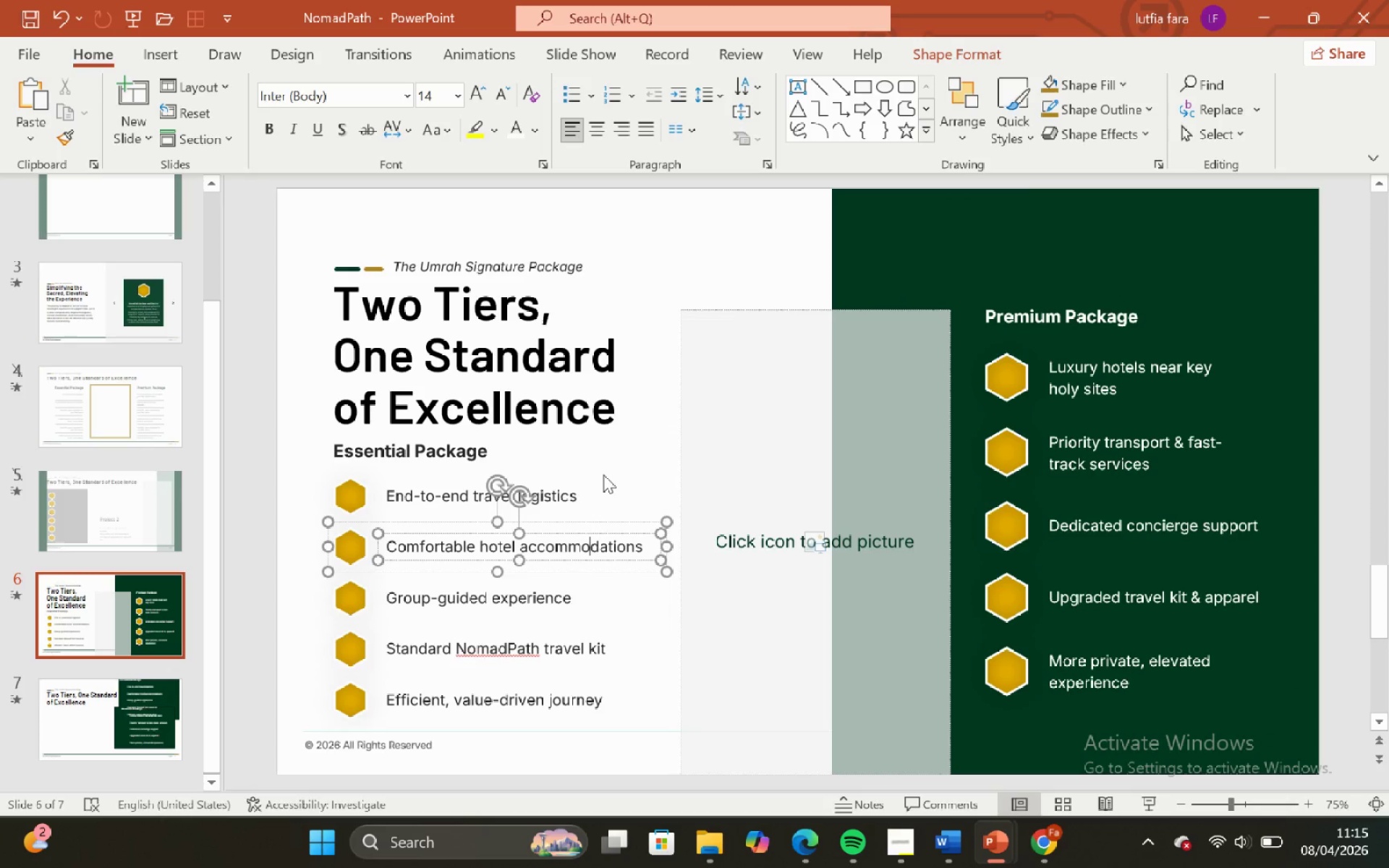 
left_click_drag(start_coordinate=[603, 475], to_coordinate=[607, 475])
 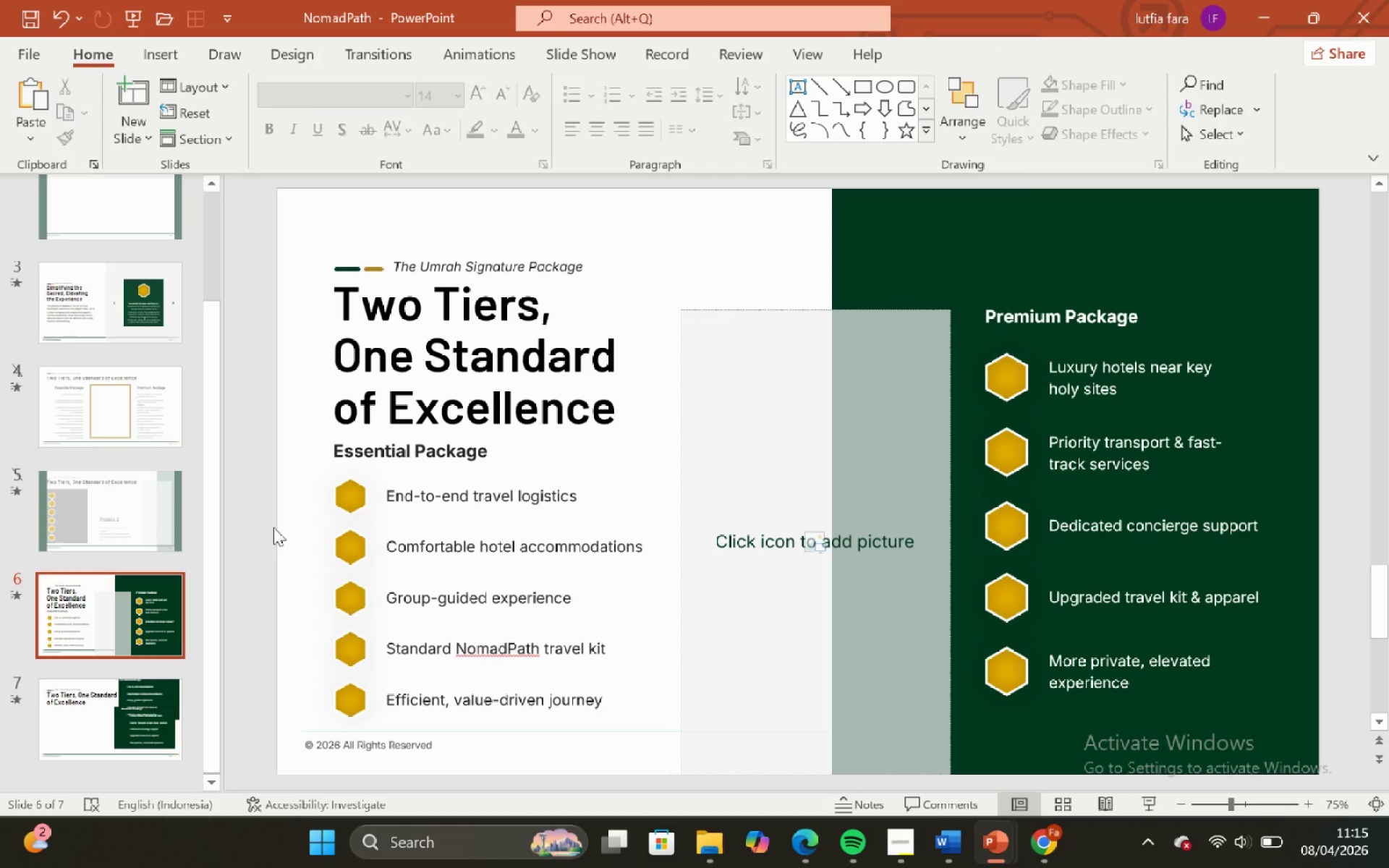 
left_click([351, 502])
 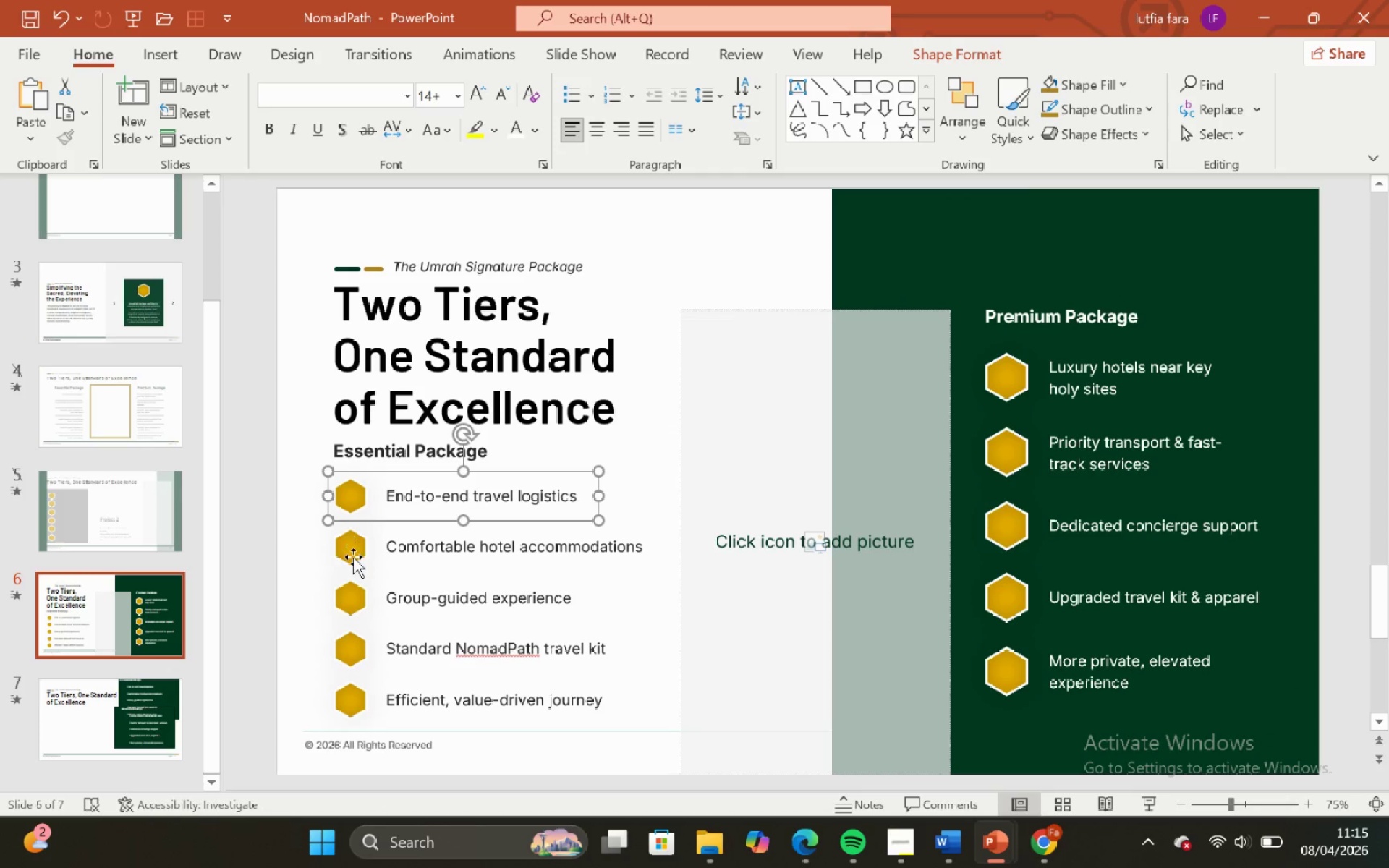 
left_click([353, 557])
 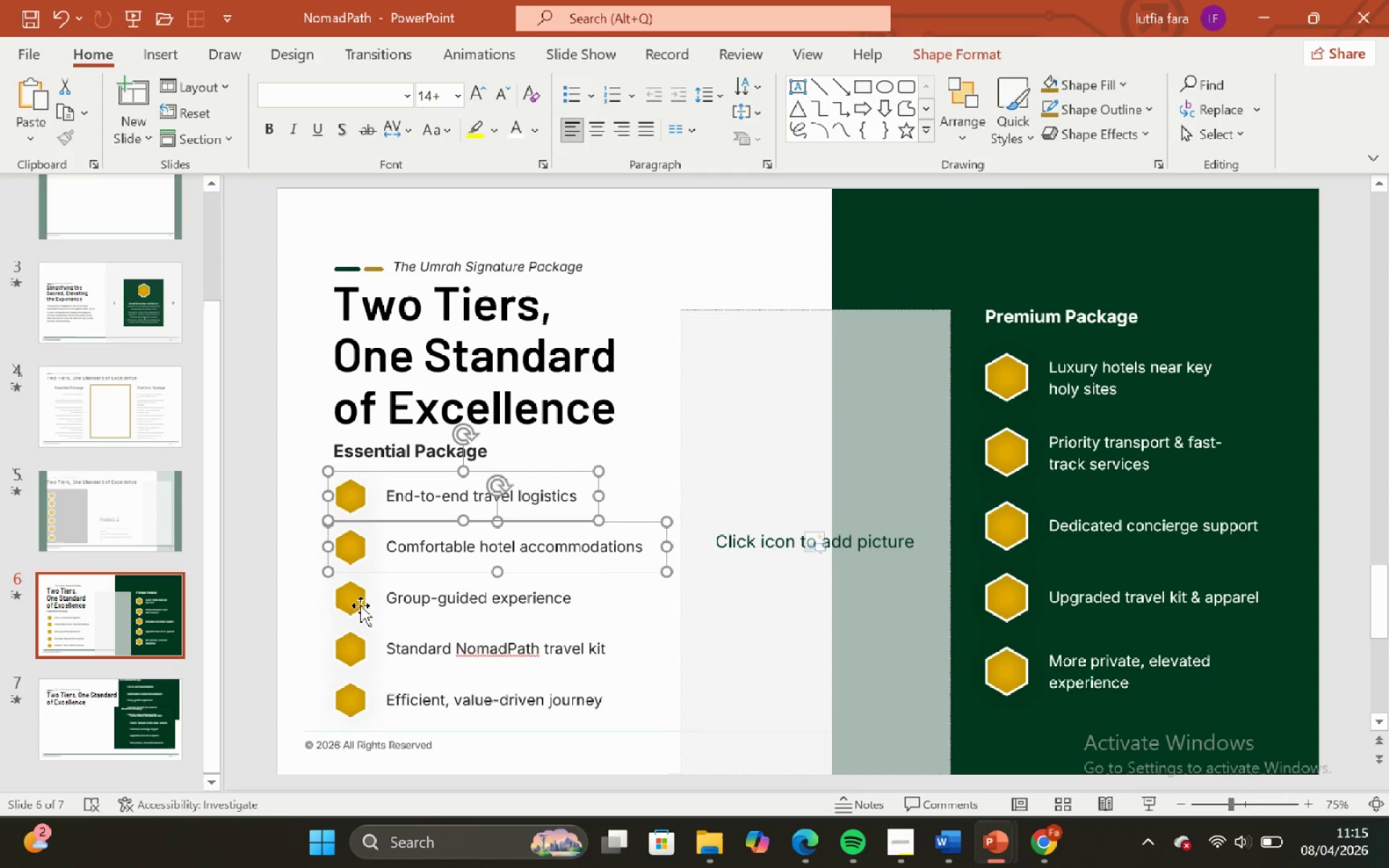 
left_click([360, 606])
 